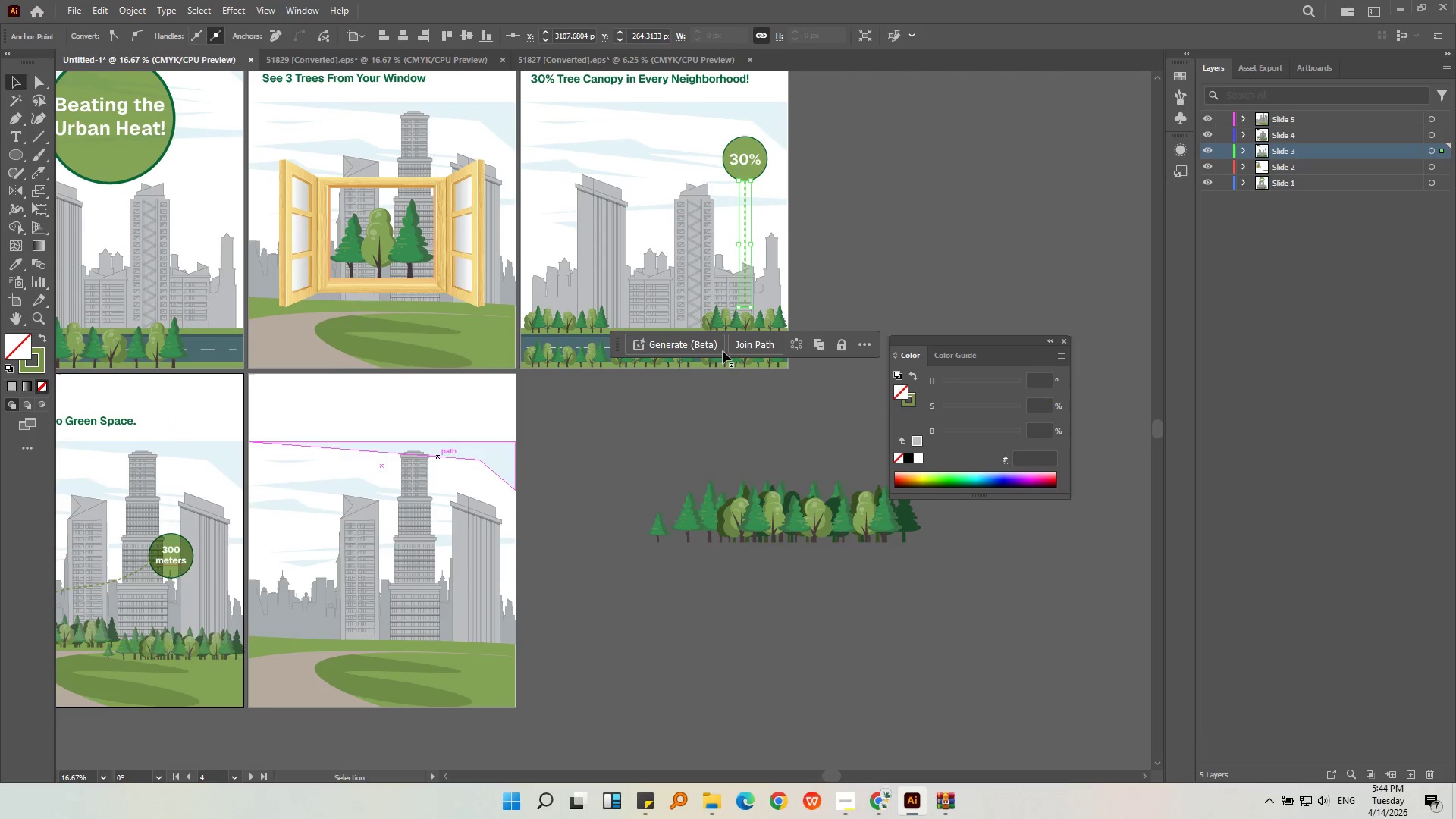 
left_click([836, 189])
 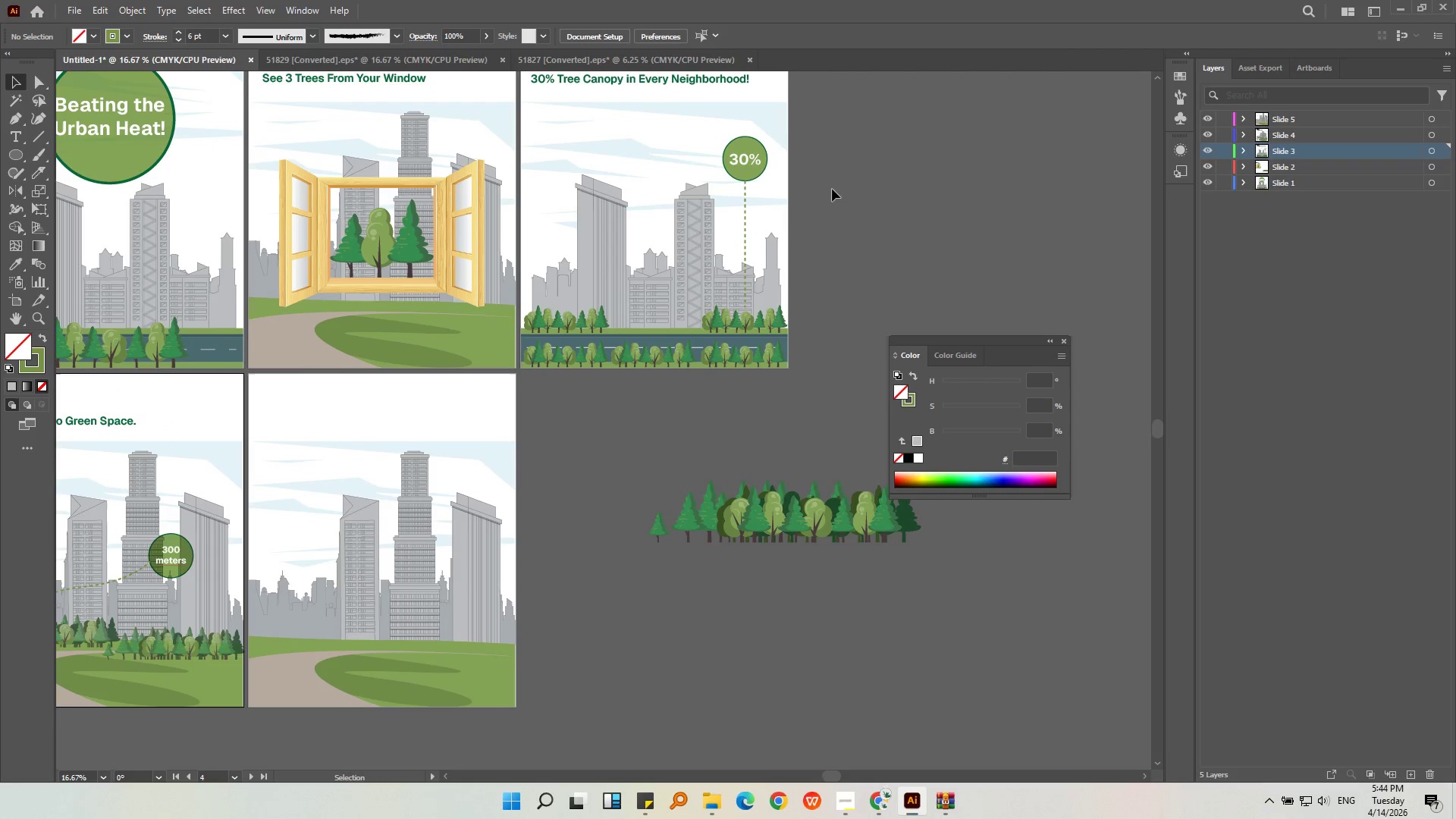 
hold_key(key=AltLeft, duration=0.62)
scroll: coordinate [811, 184], scroll_direction: up, amount: 2.0
 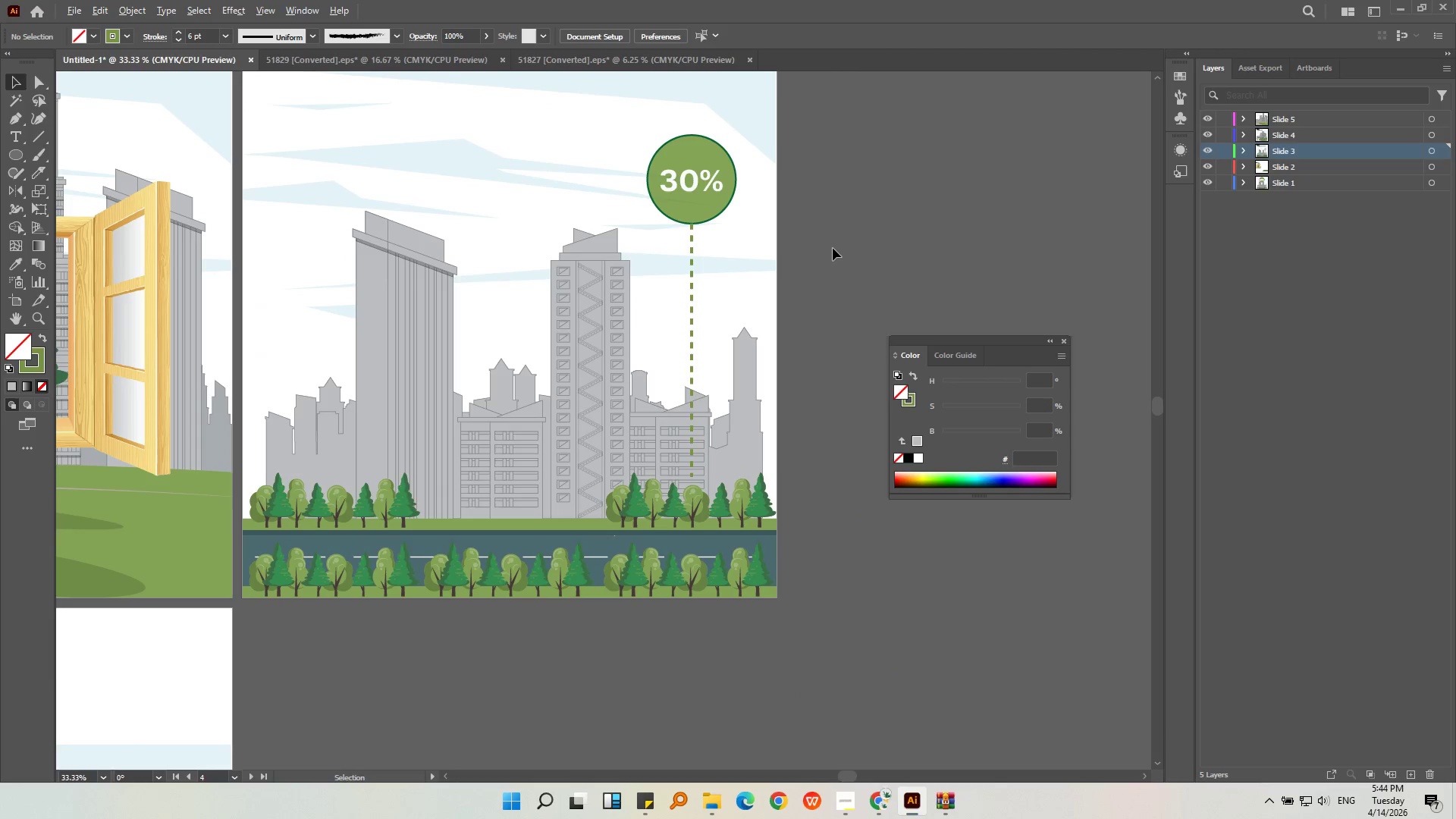 
hold_key(key=AltLeft, duration=0.47)
 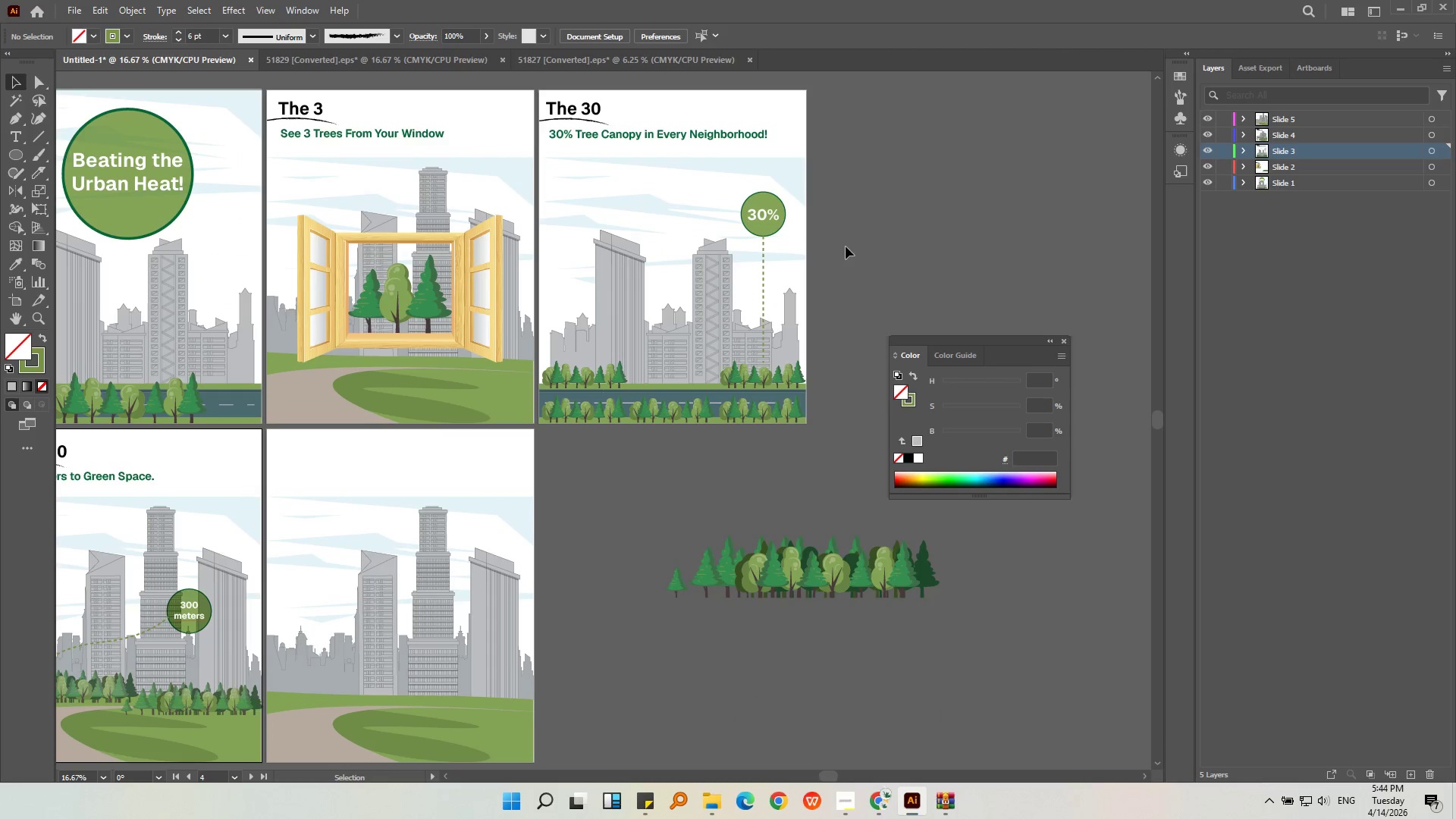 
left_click([846, 246])
 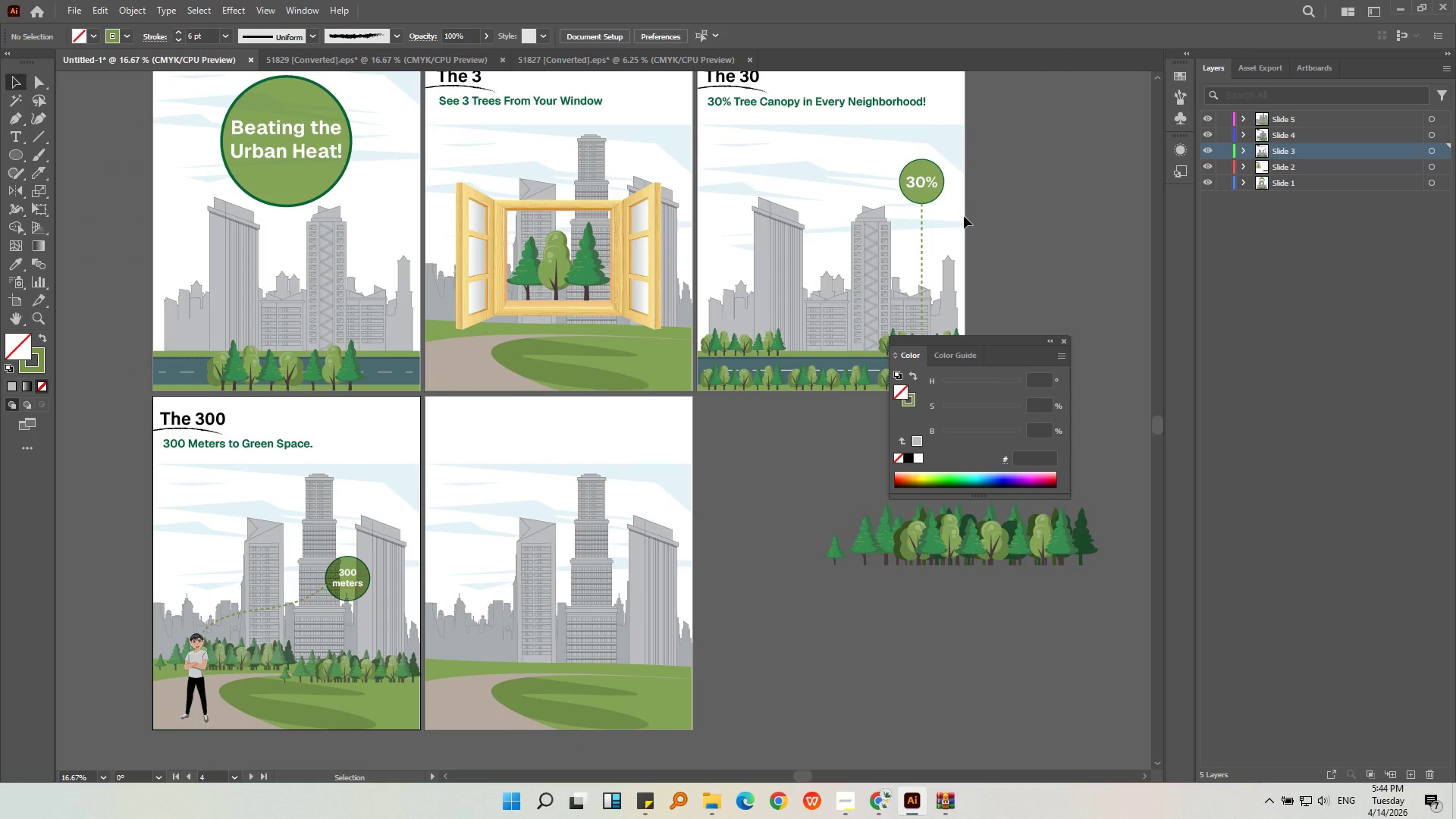 
scroll: coordinate [835, 248], scroll_direction: down, amount: 2.0
 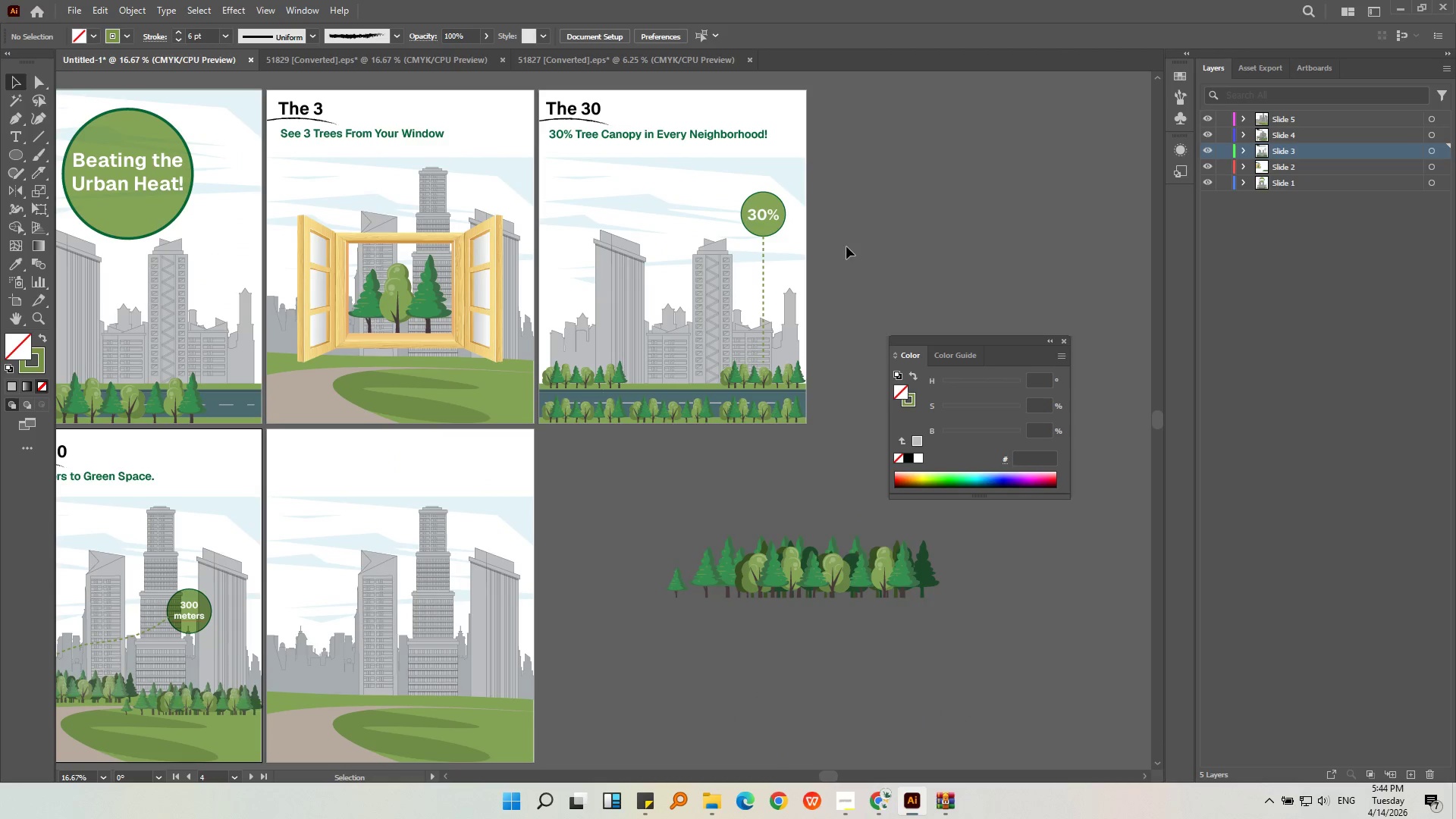 
wait(10.91)
 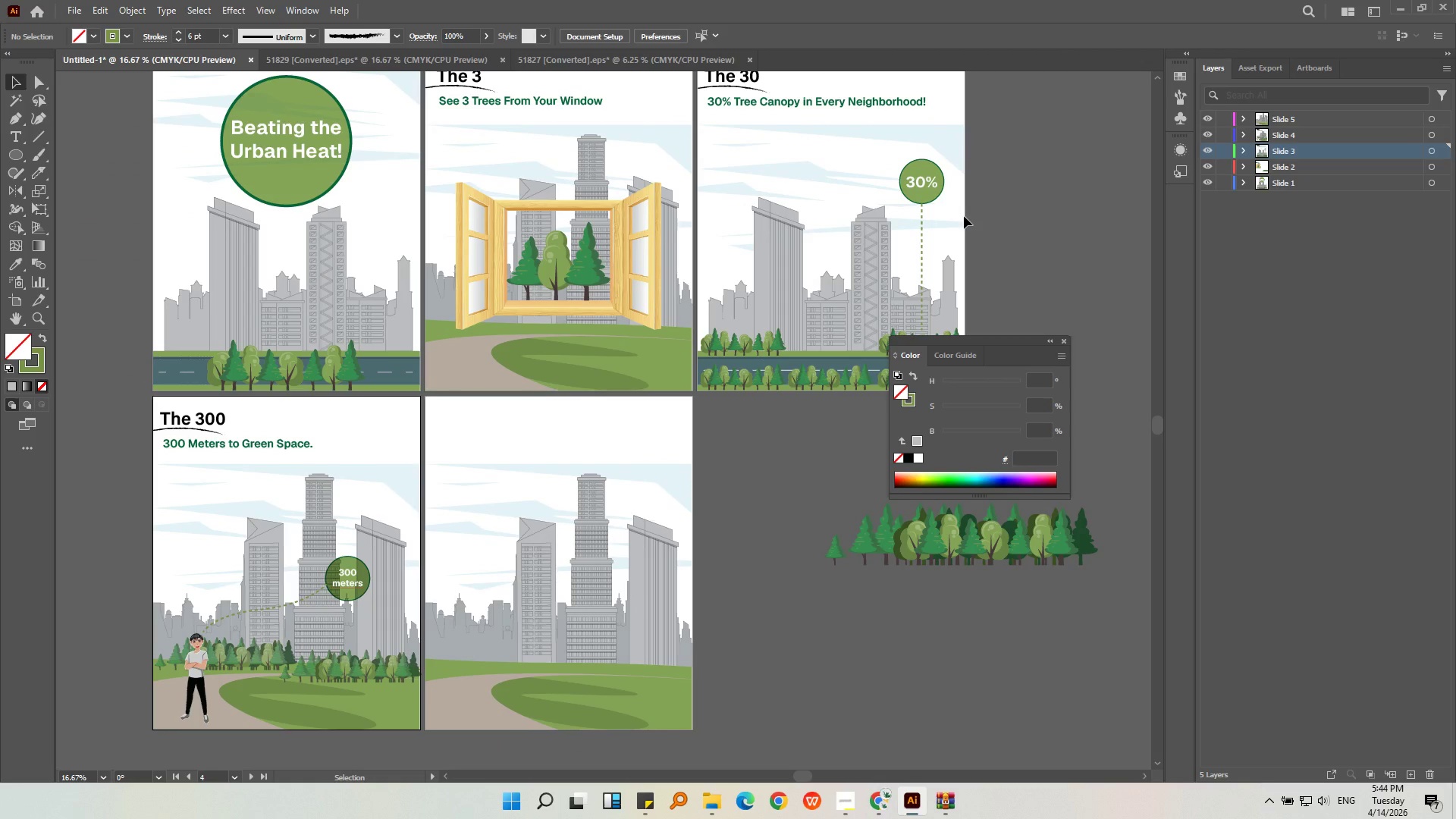 
left_click([936, 165])
 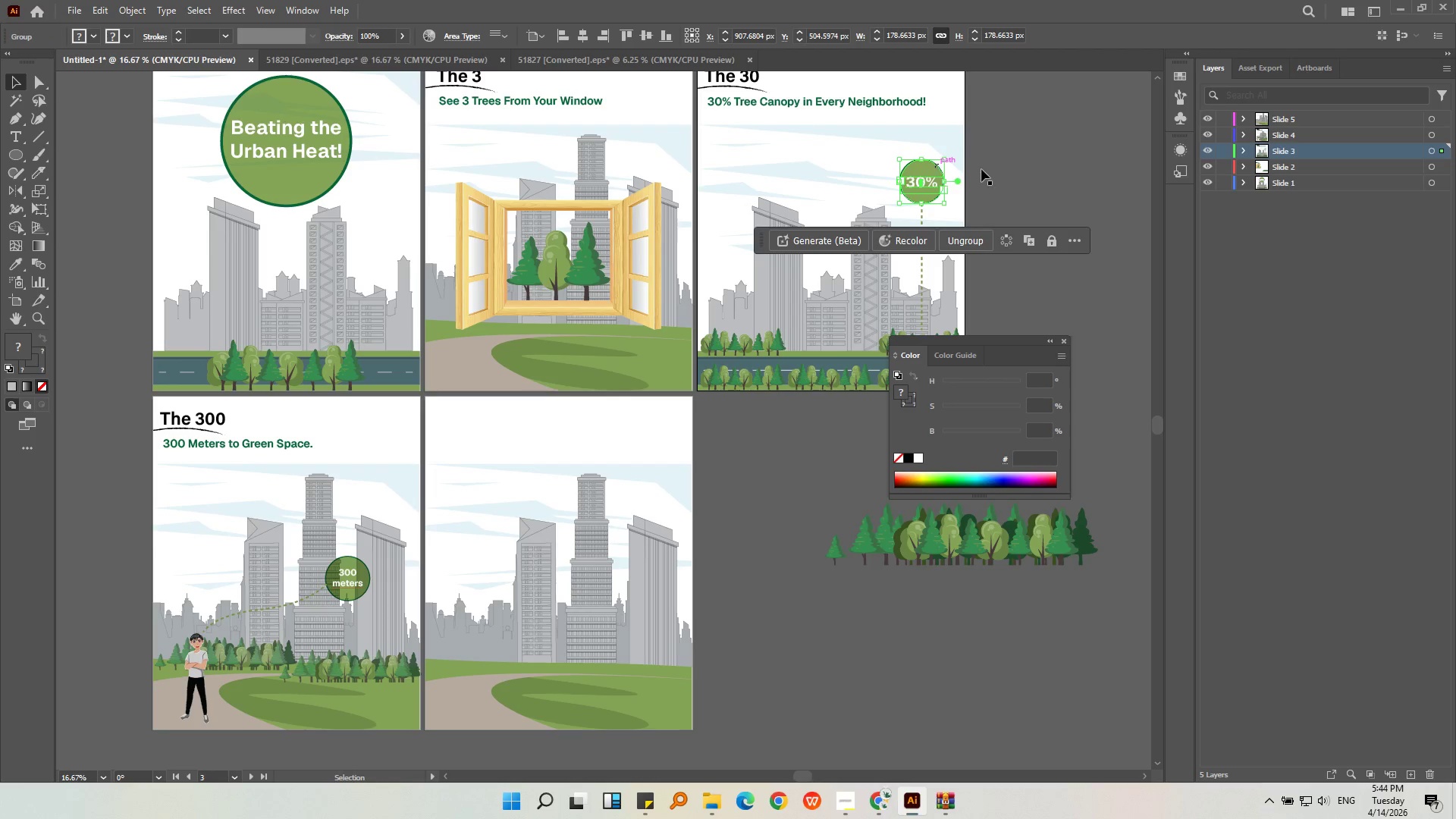 
hold_key(key=AltLeft, duration=0.42)
 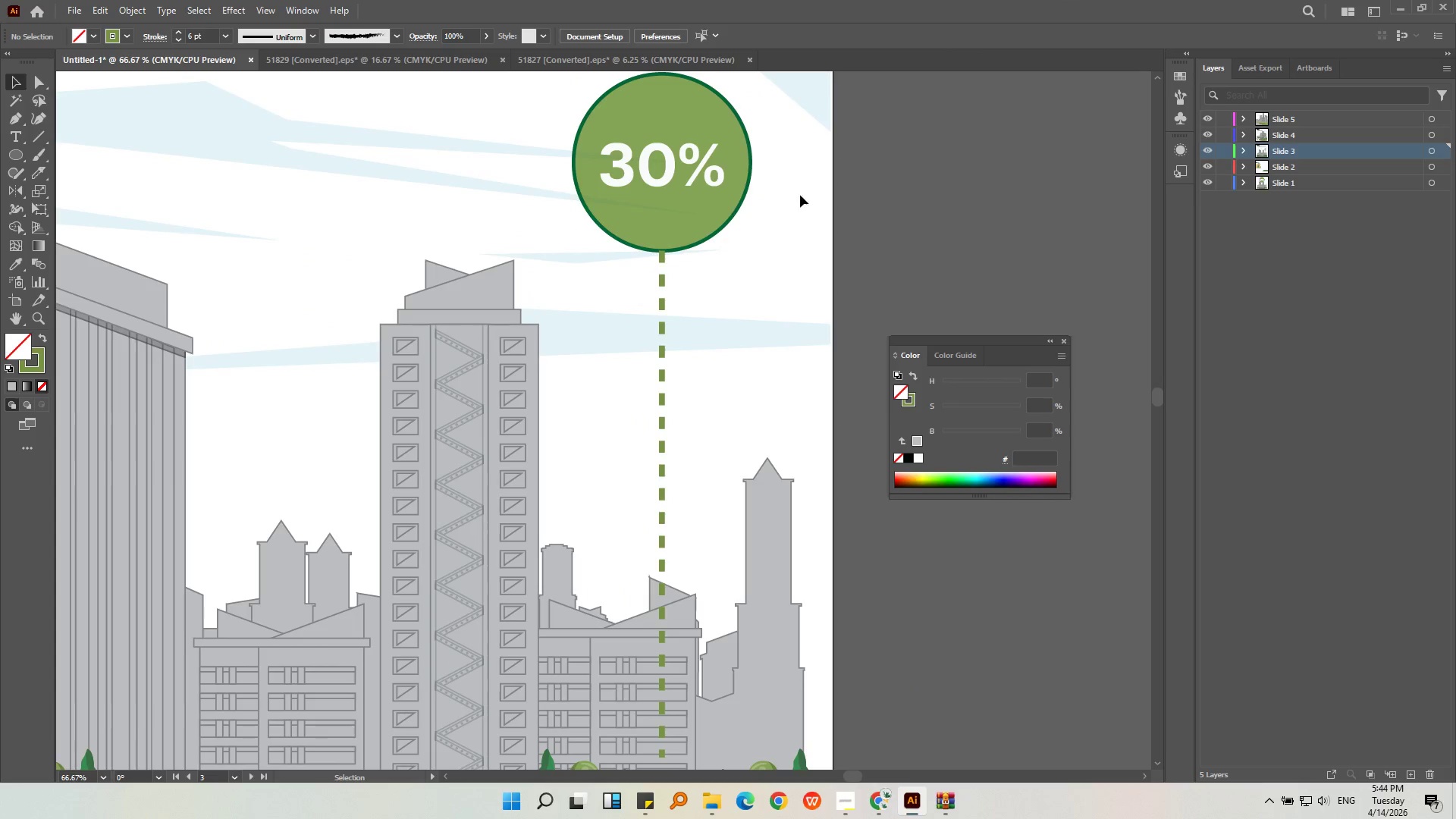 
left_click([1018, 171])
 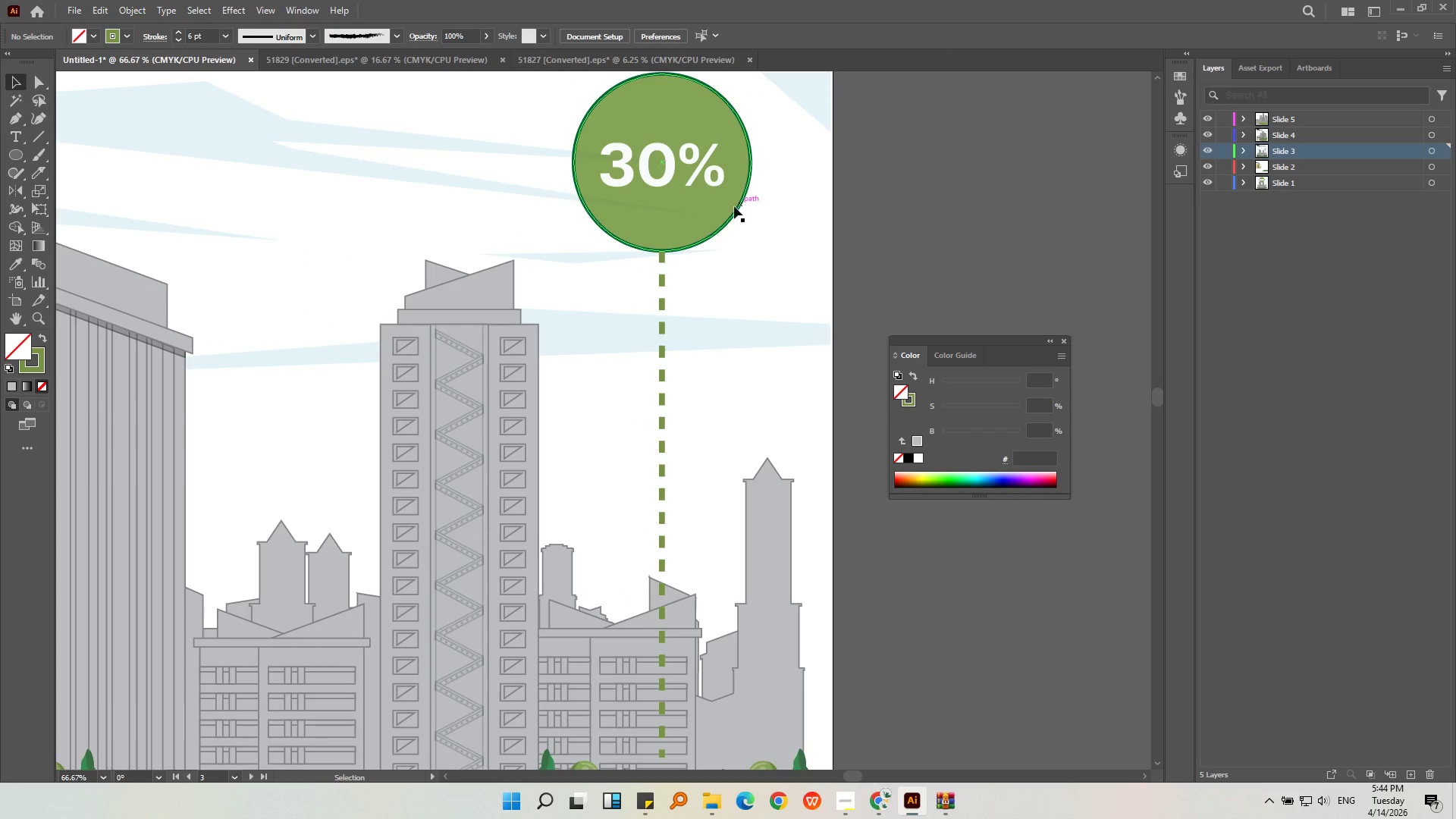 
scroll: coordinate [1011, 184], scroll_direction: up, amount: 4.0
 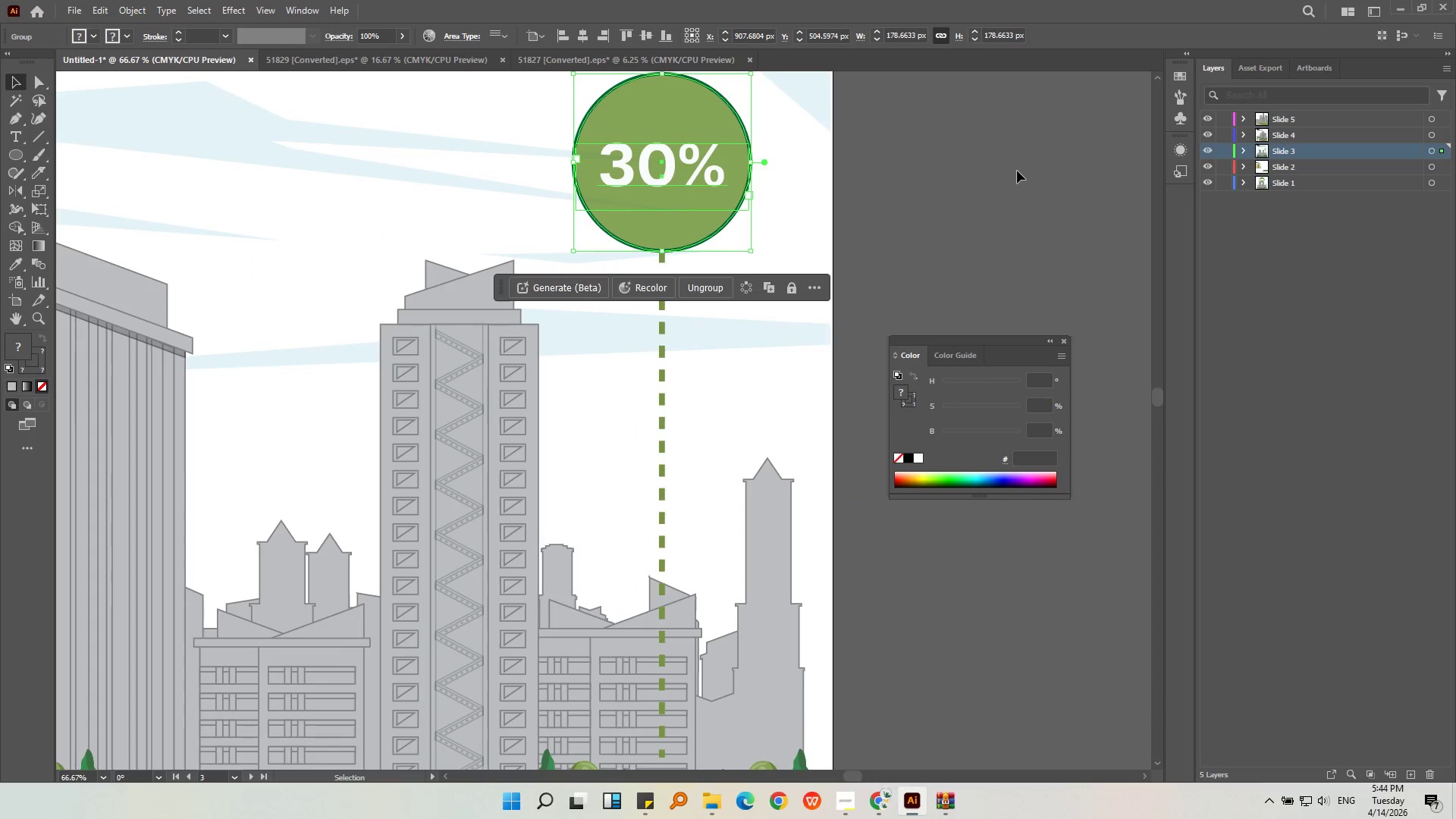 
left_click([725, 212])
 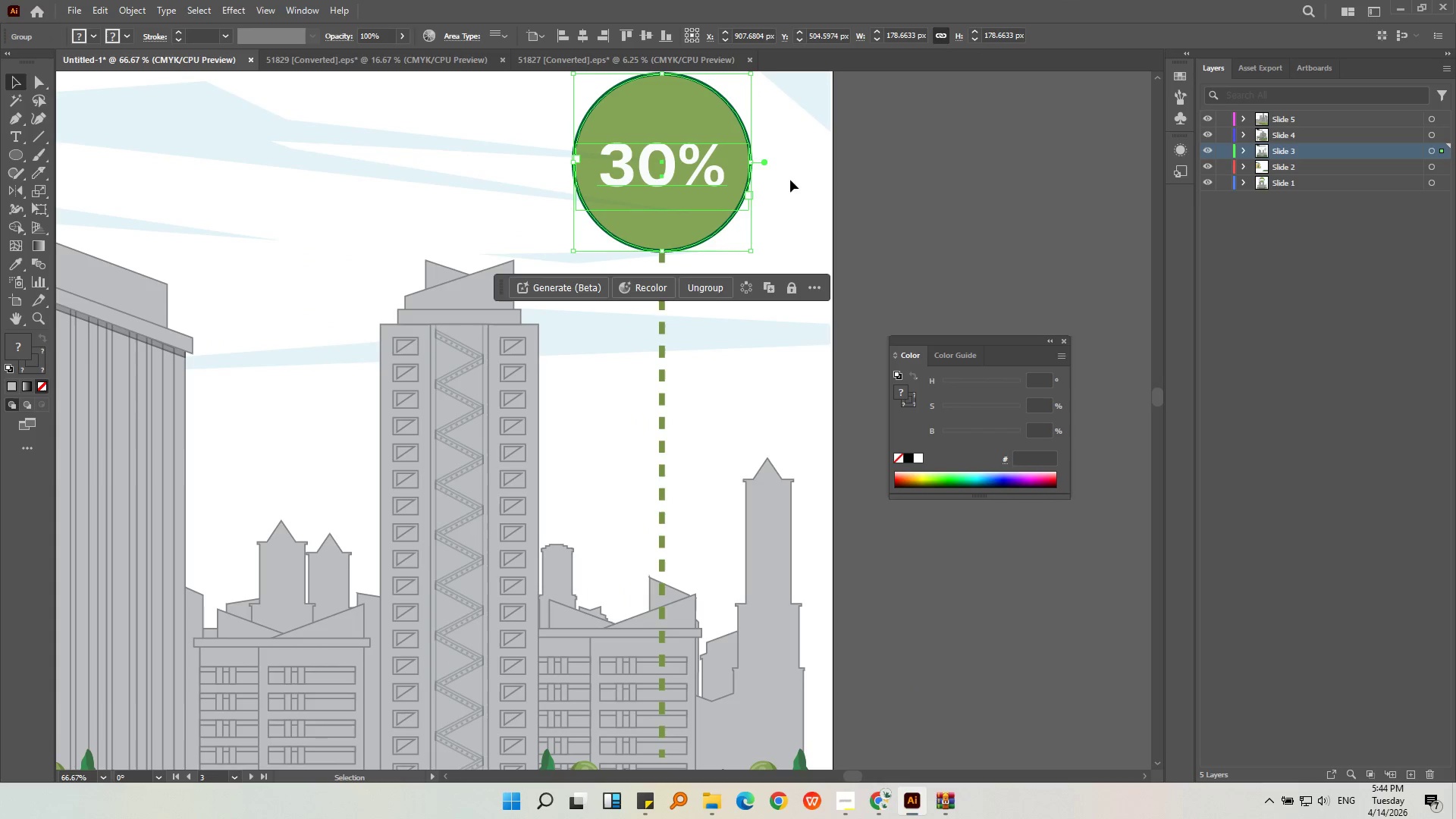 
key(Control+Shift+G)
 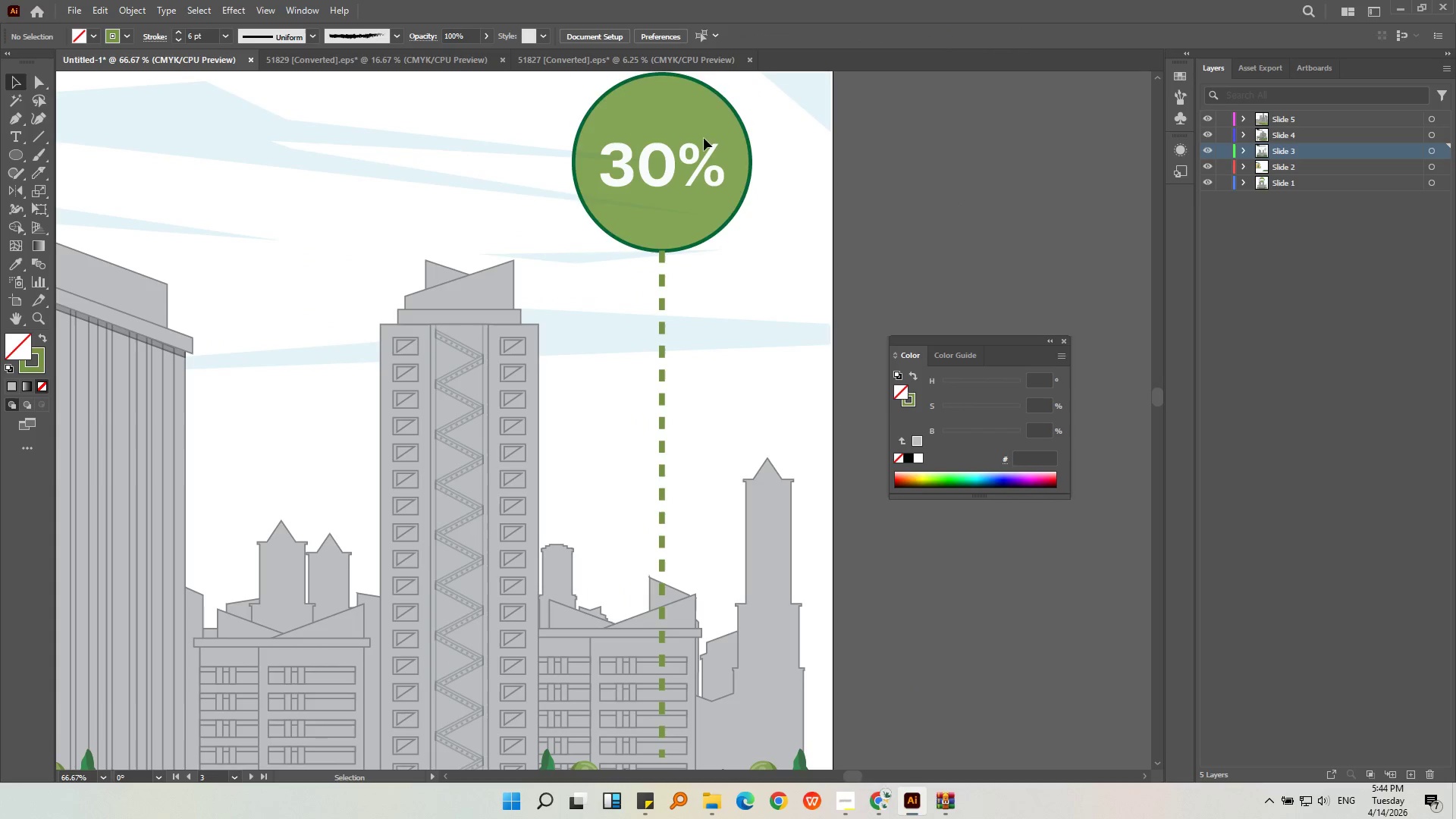 
double_click([663, 124])
 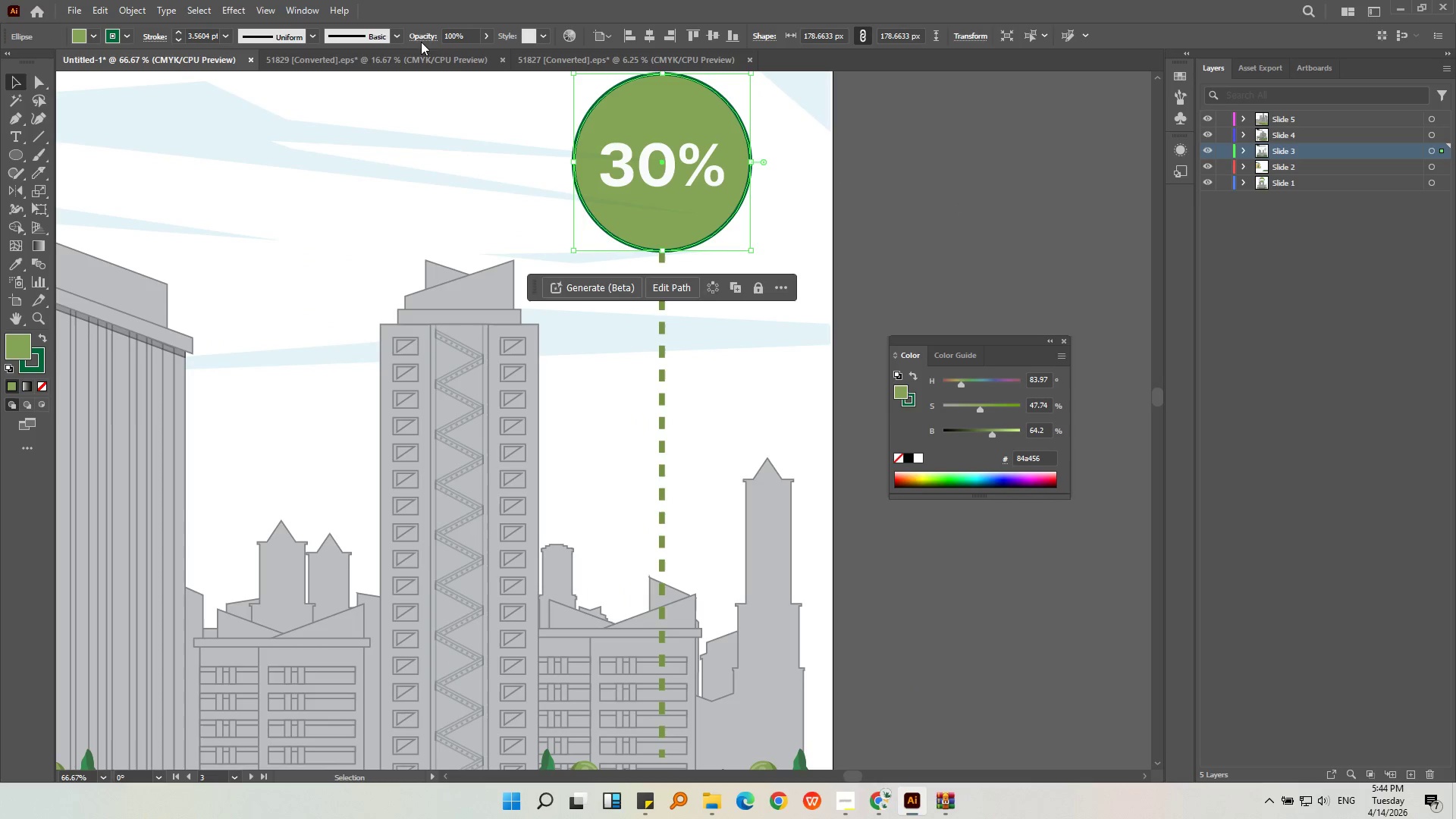 
double_click([419, 30])
 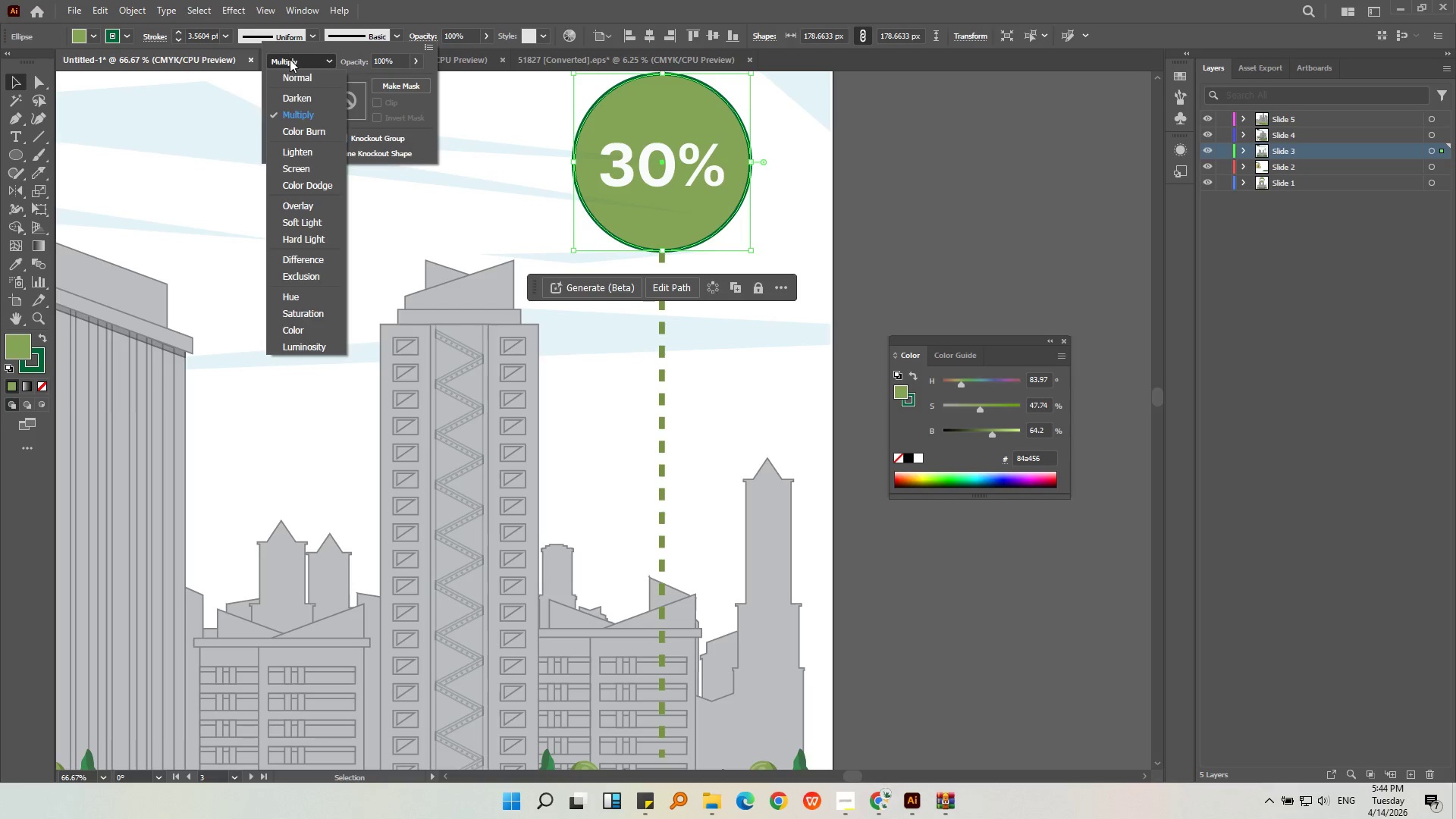 
triple_click([1003, 143])
 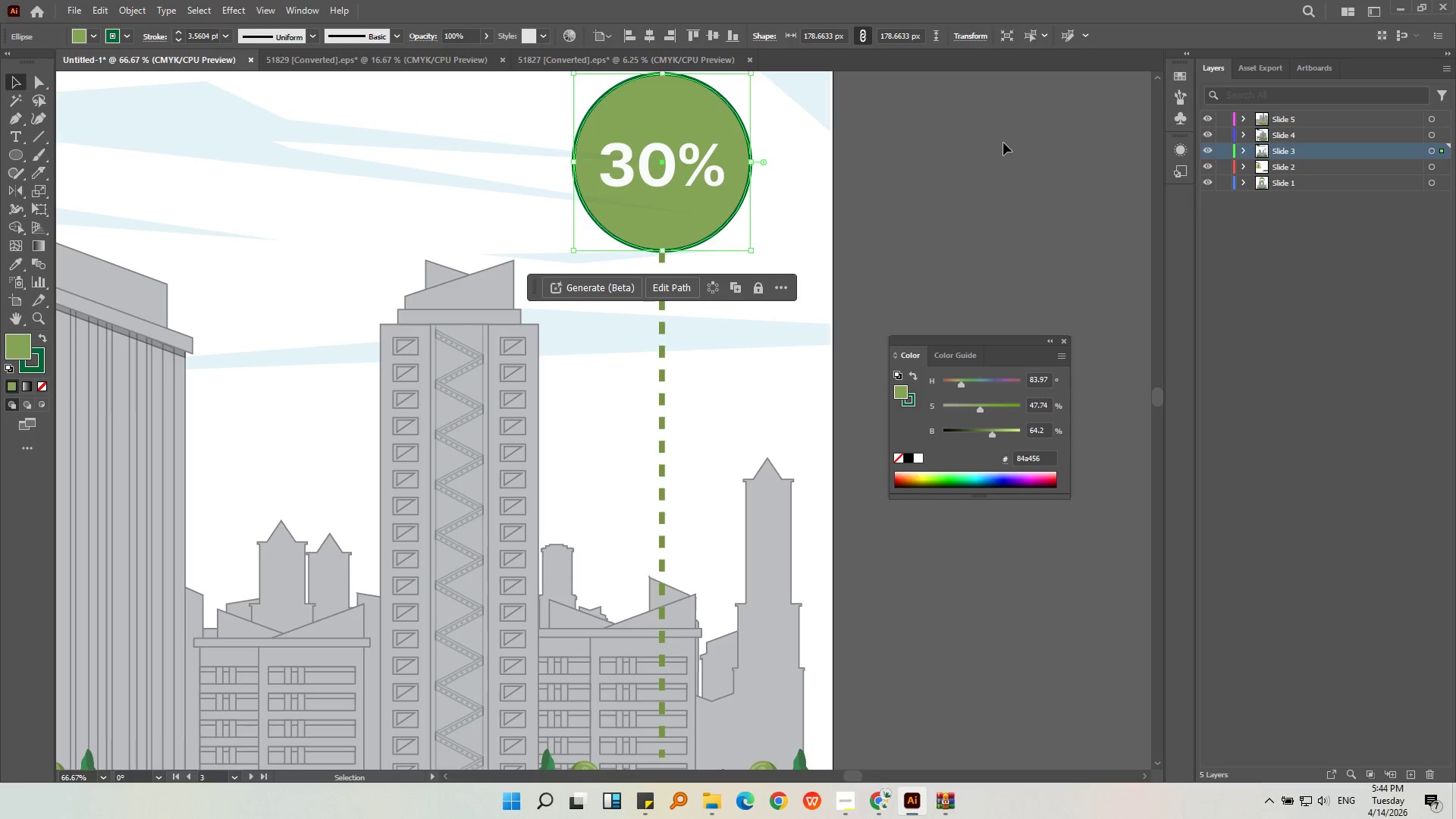 
triple_click([1003, 143])
 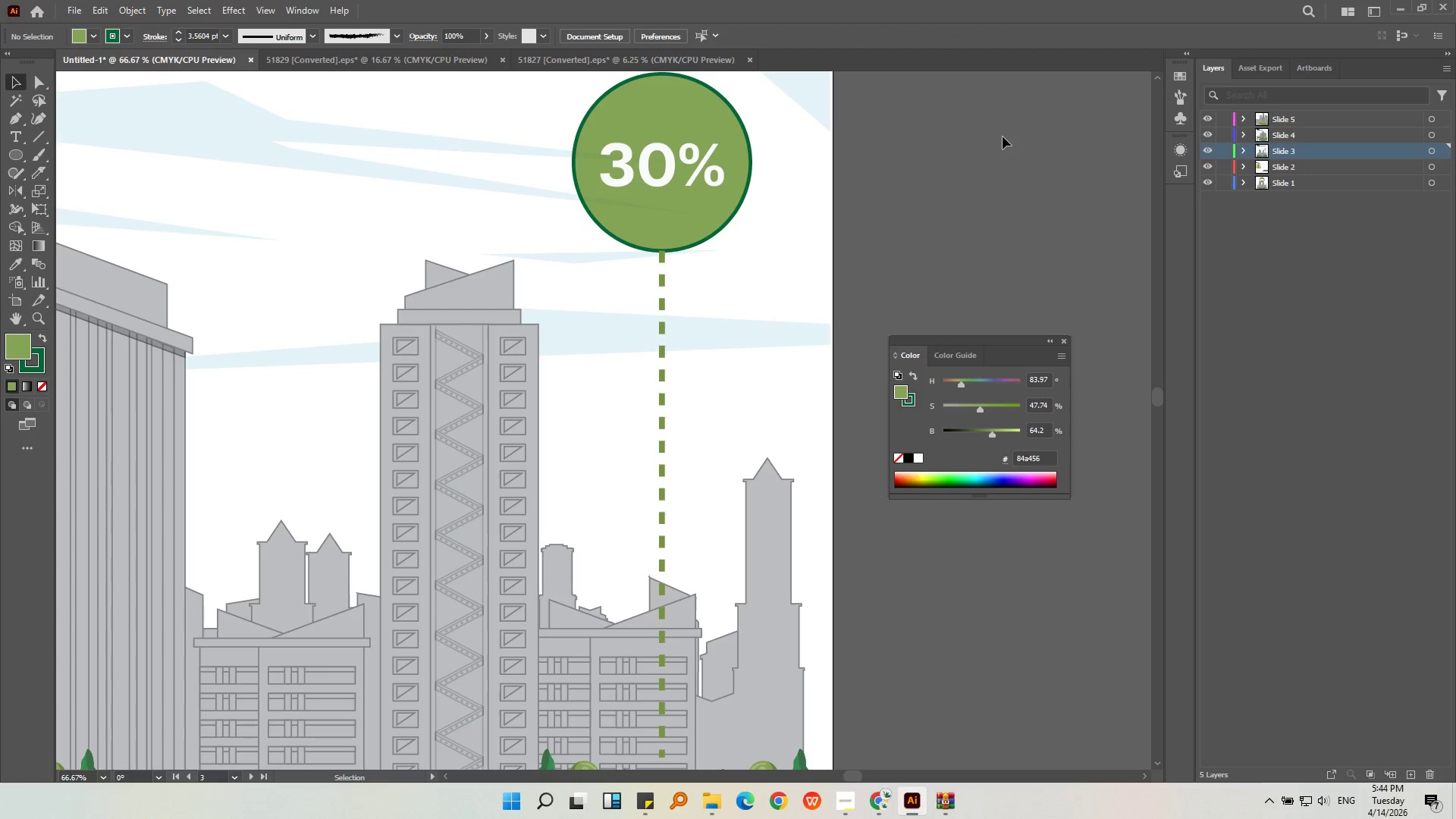 
hold_key(key=AltLeft, duration=0.58)
scroll: coordinate [981, 154], scroll_direction: down, amount: 4.0
 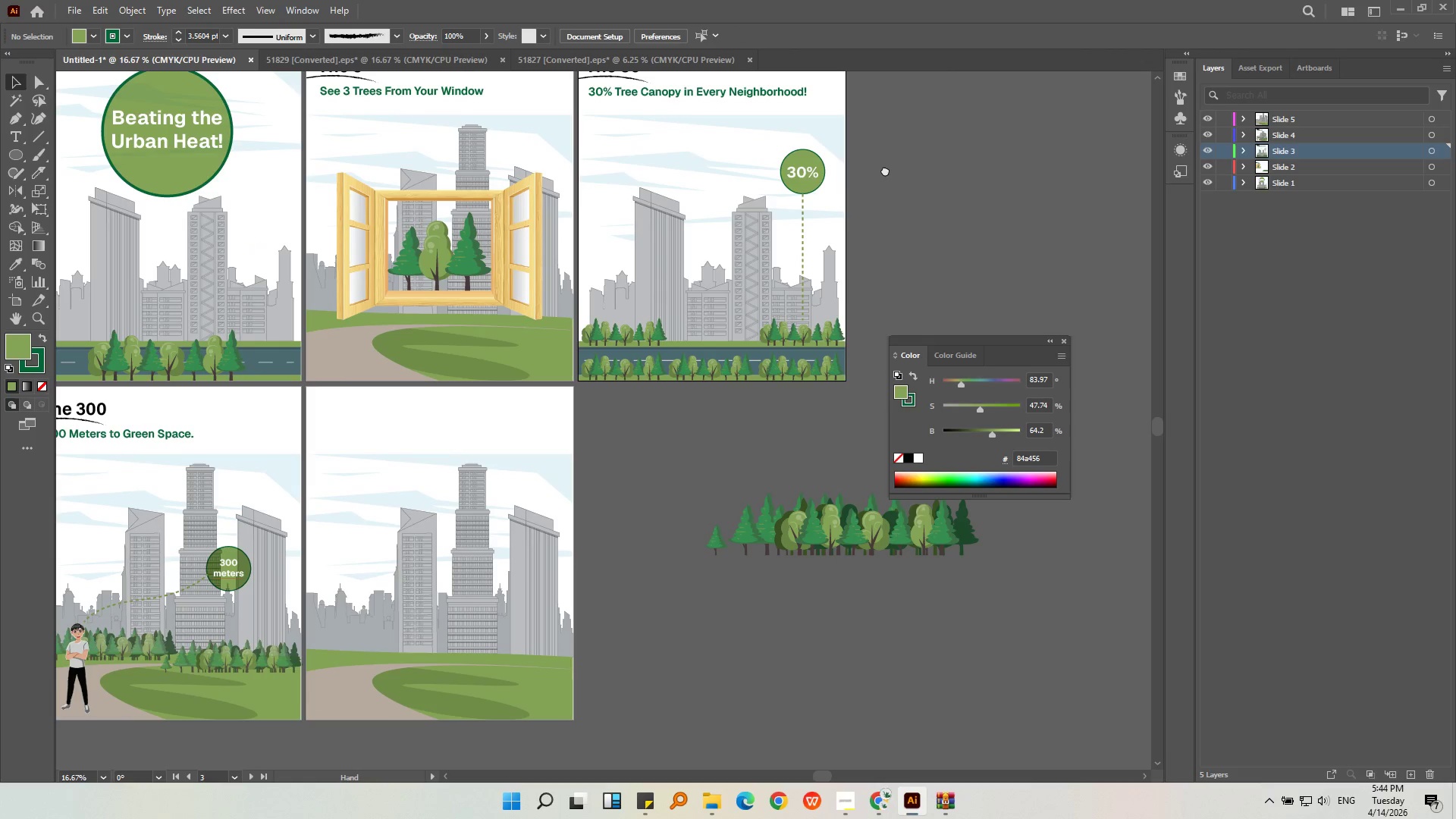 
wait(8.1)
 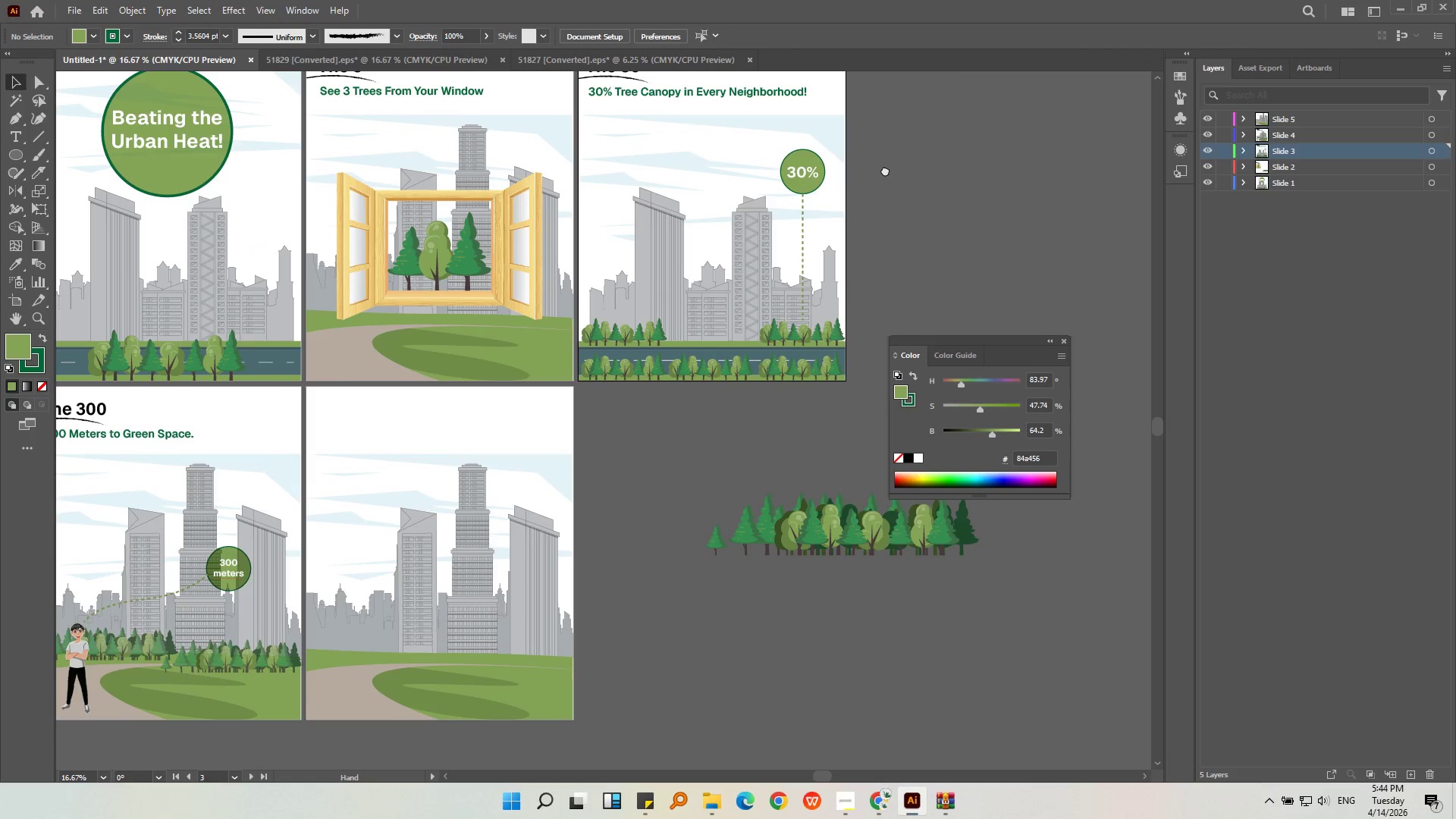 
left_click([892, 262])
 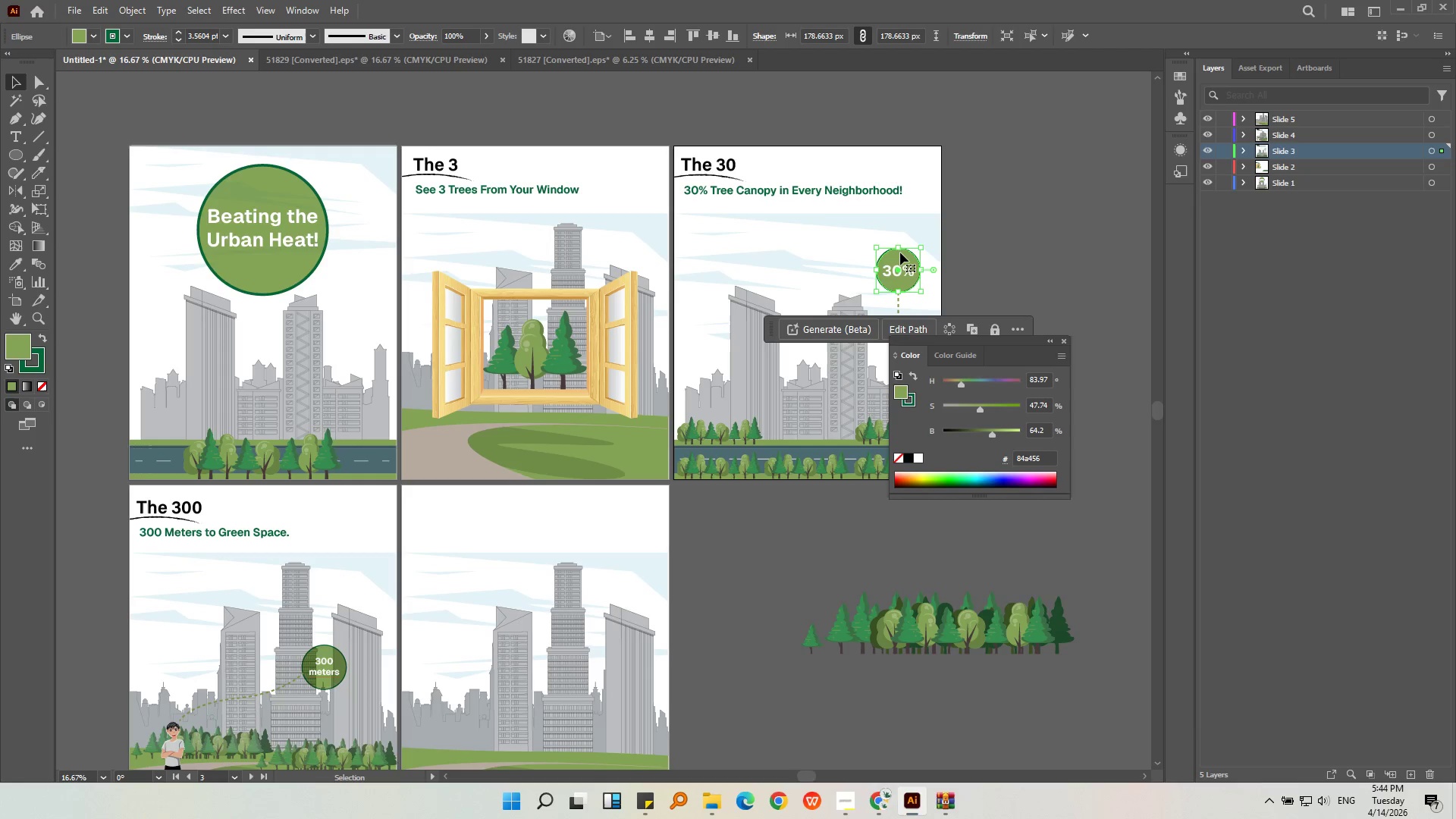 
hold_key(key=AltLeft, duration=0.39)
 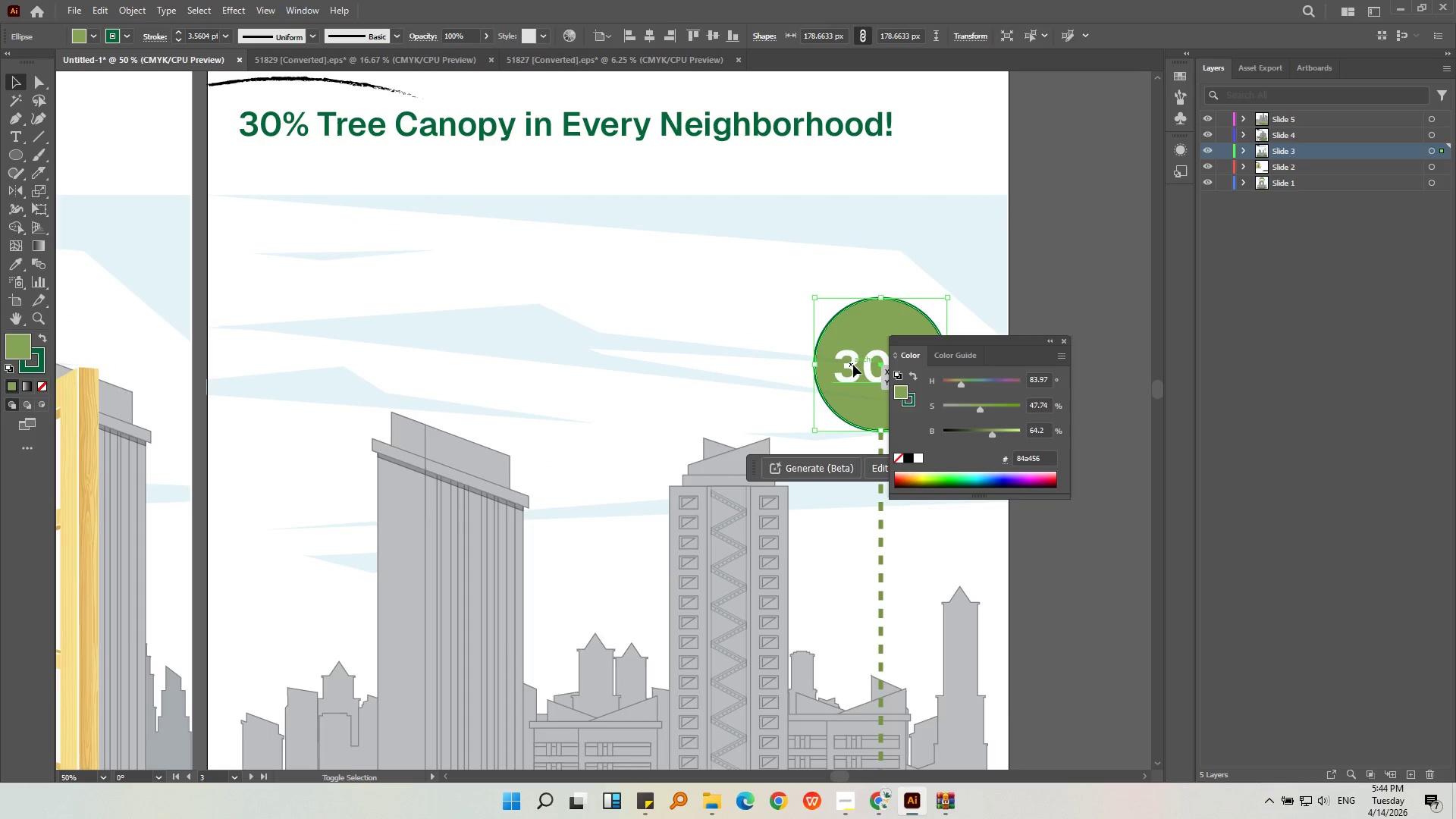 
hold_key(key=ShiftLeft, duration=0.41)
 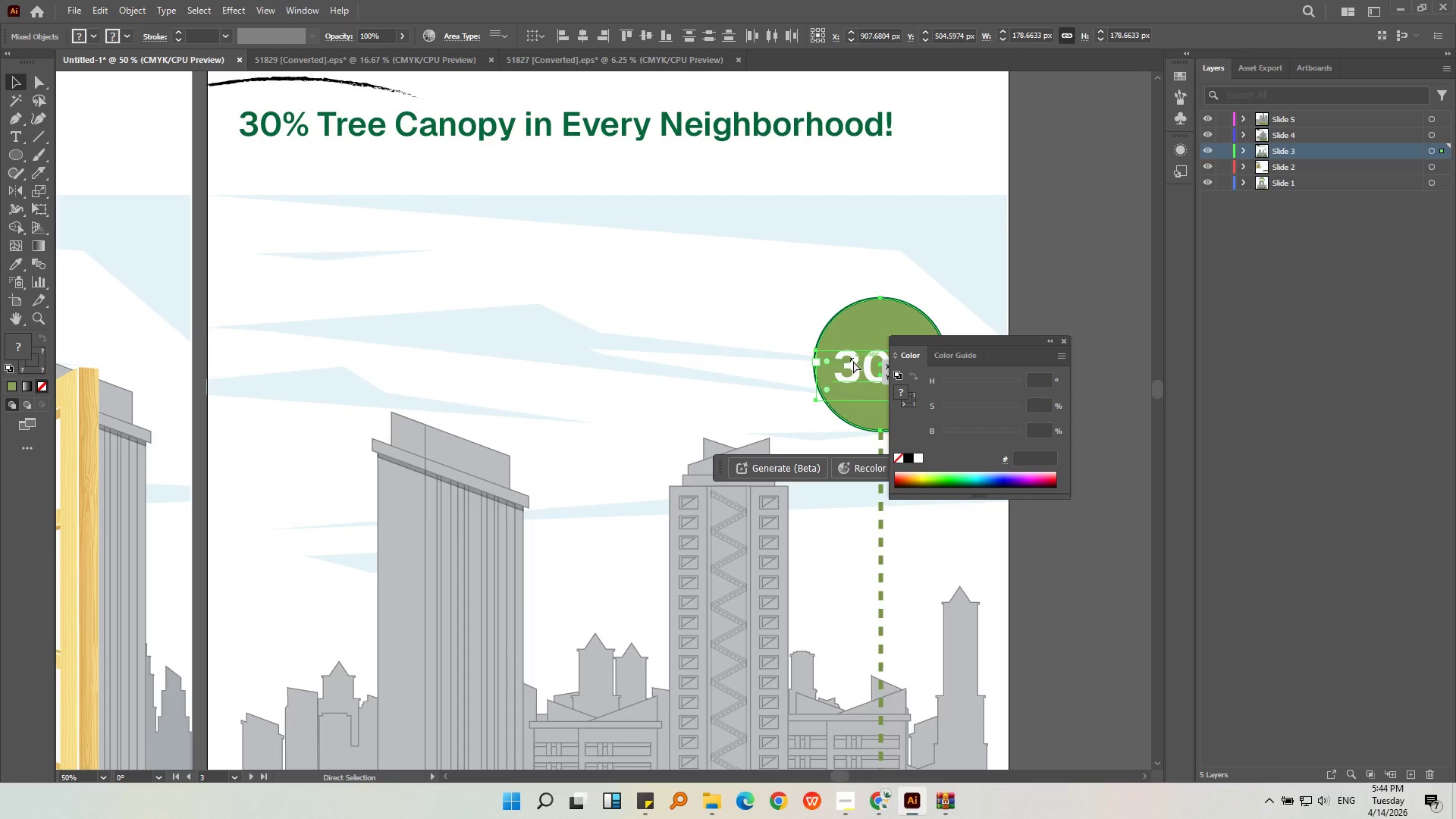 
scroll: coordinate [907, 249], scroll_direction: up, amount: 4.0
 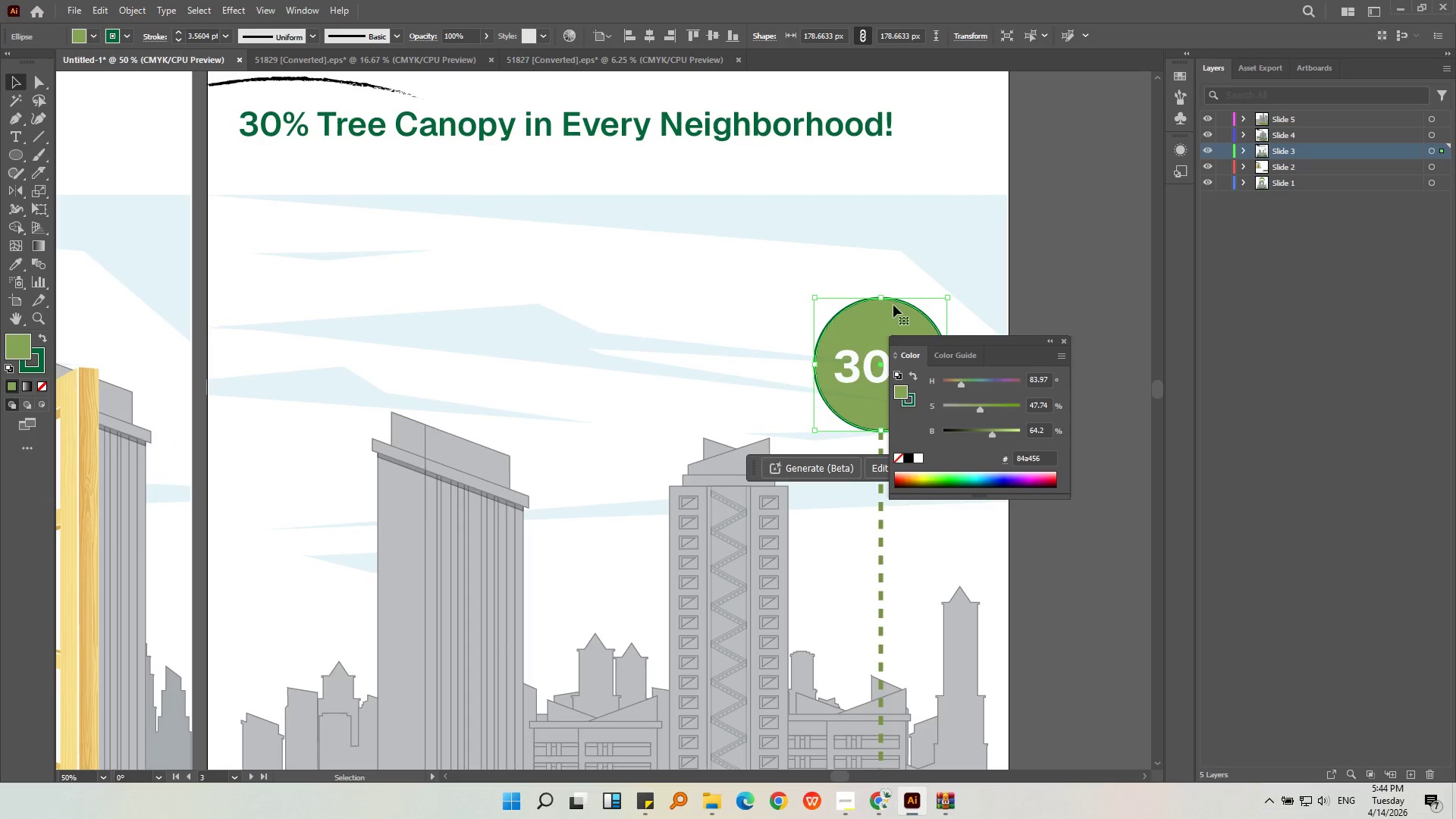 
left_click([853, 365])
 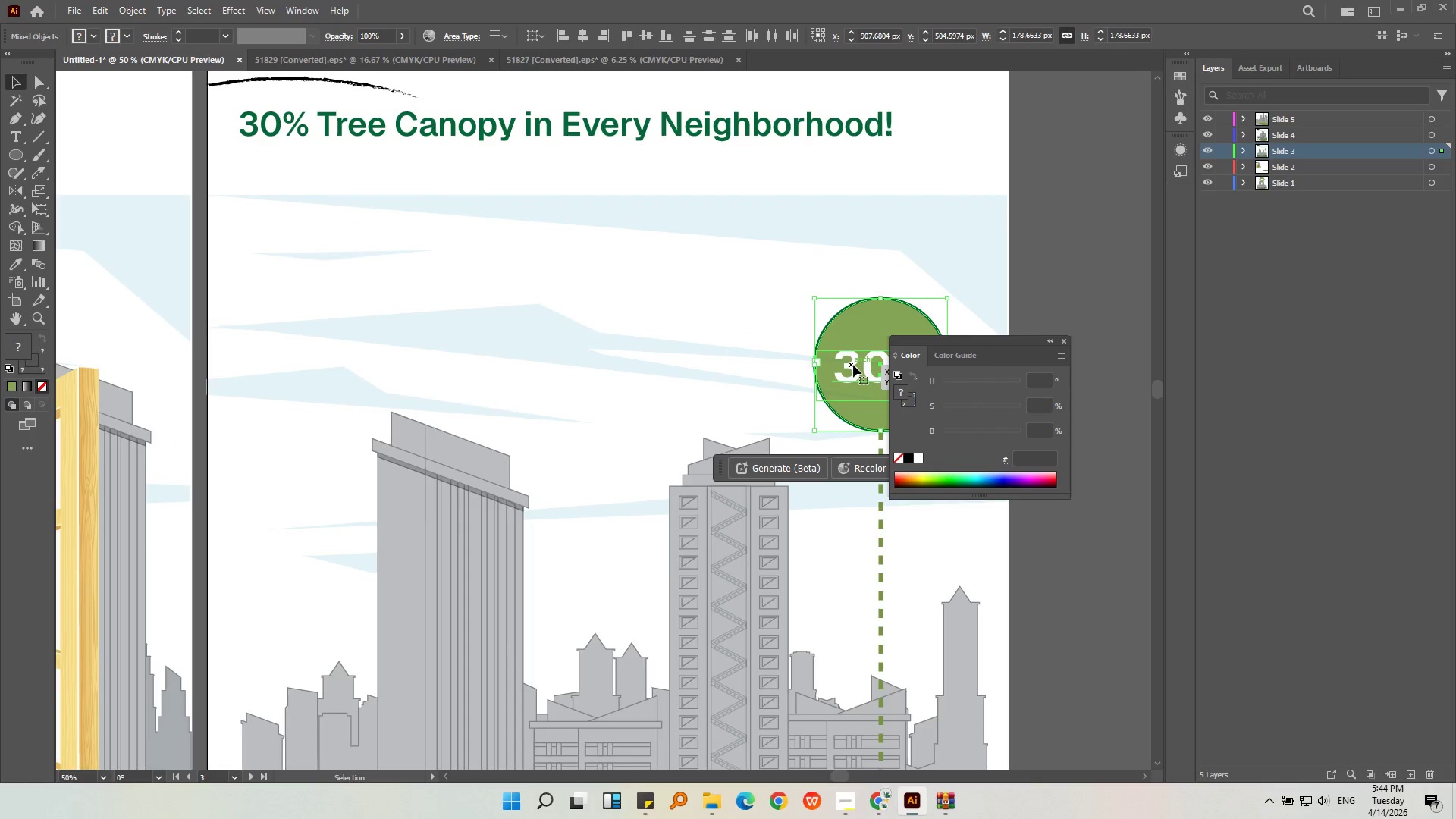 
key(Control+C)
 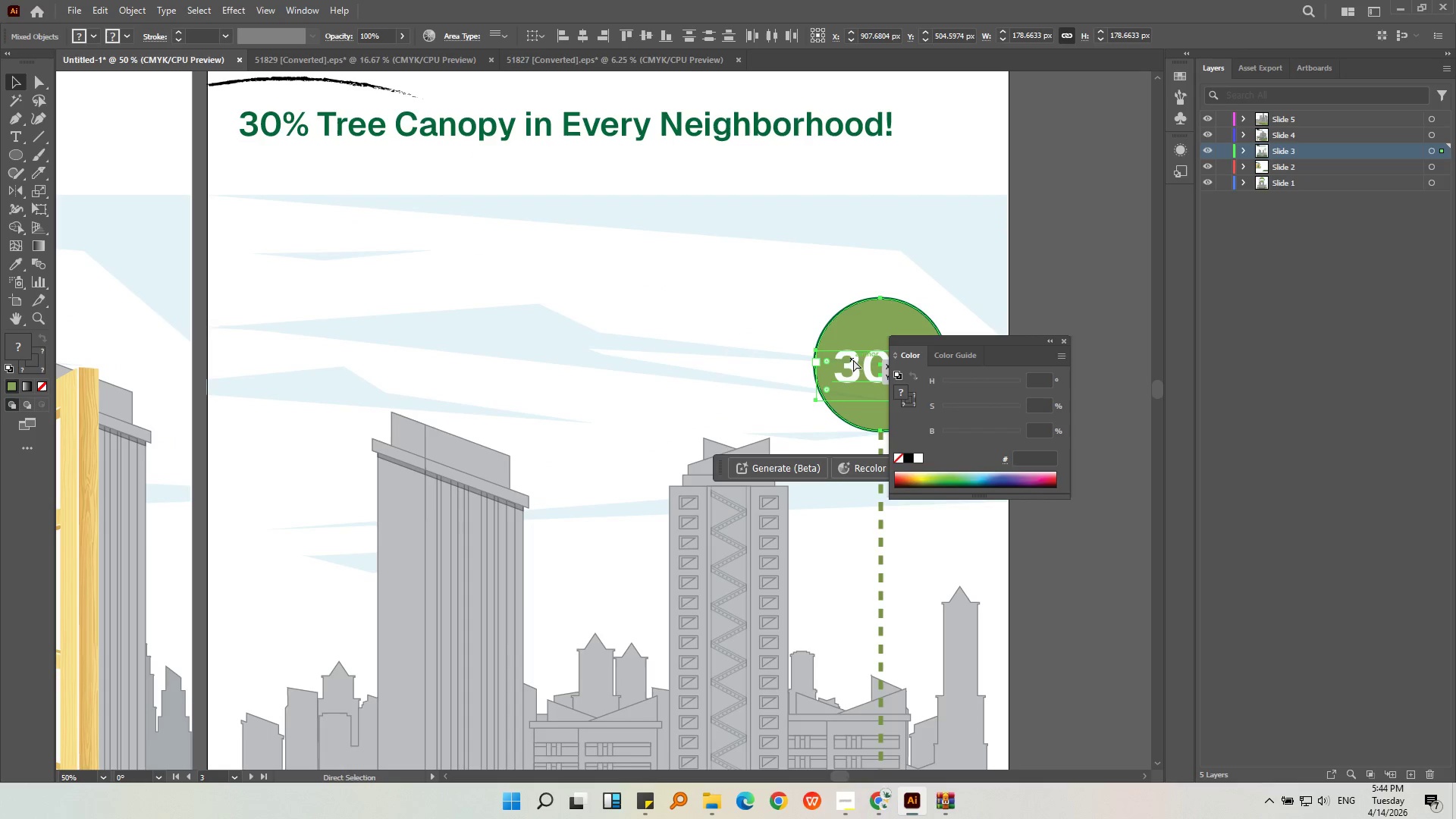 
key(Control+V)
 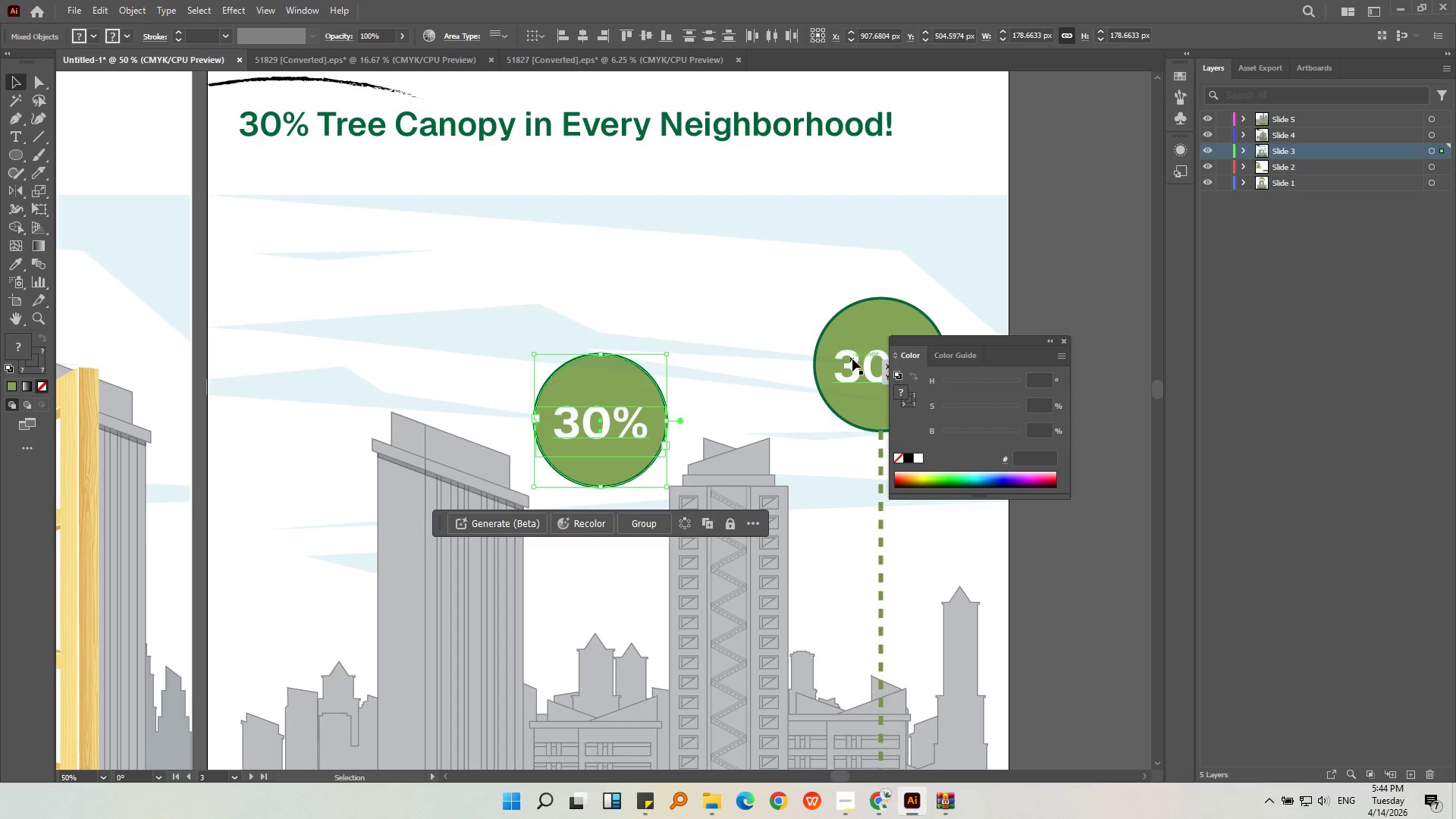 
key(Alt+AltLeft)
 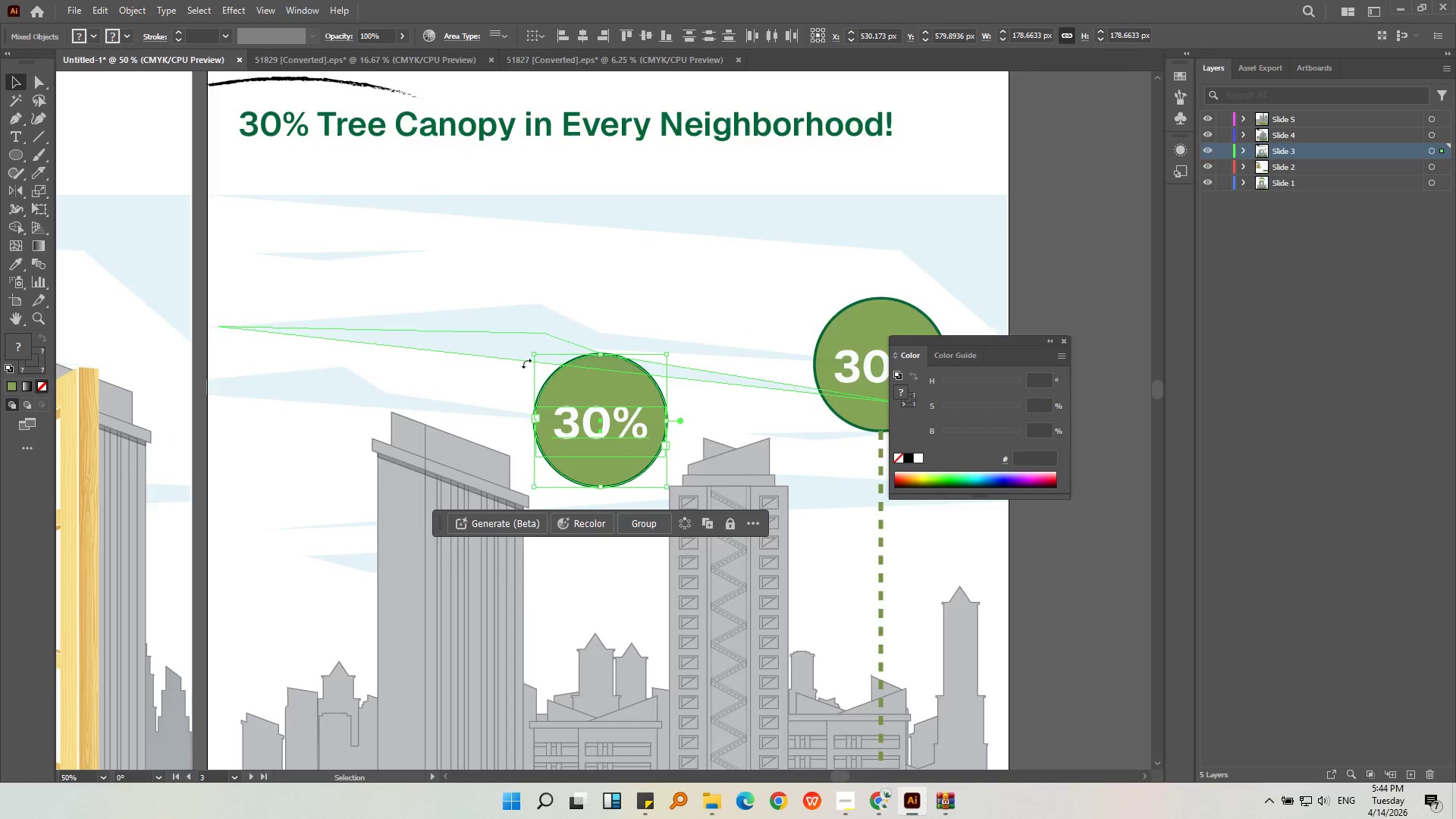 
scroll: coordinate [519, 365], scroll_direction: down, amount: 2.0
 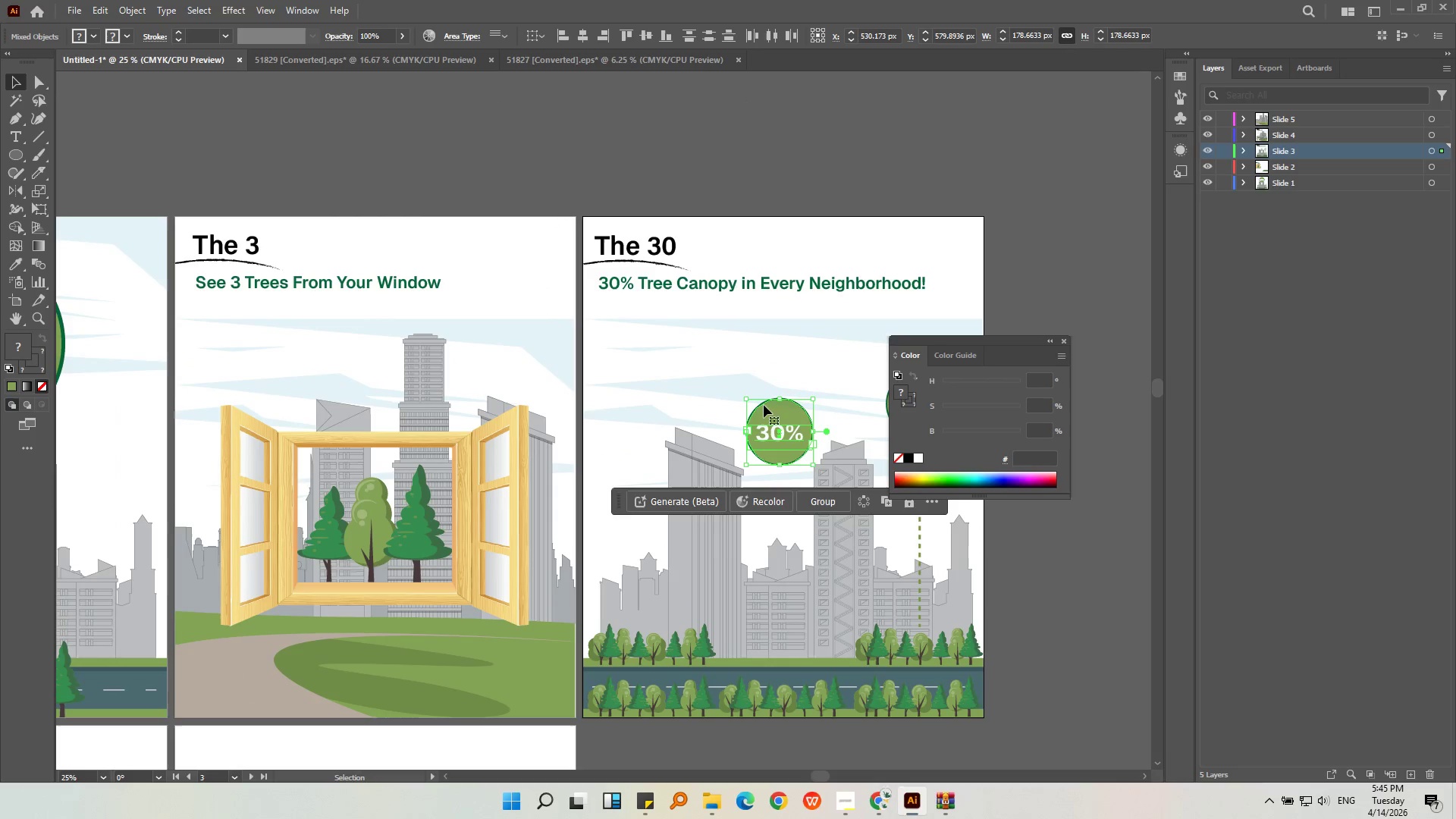 
left_click_drag(start_coordinate=[769, 410], to_coordinate=[441, 406])
 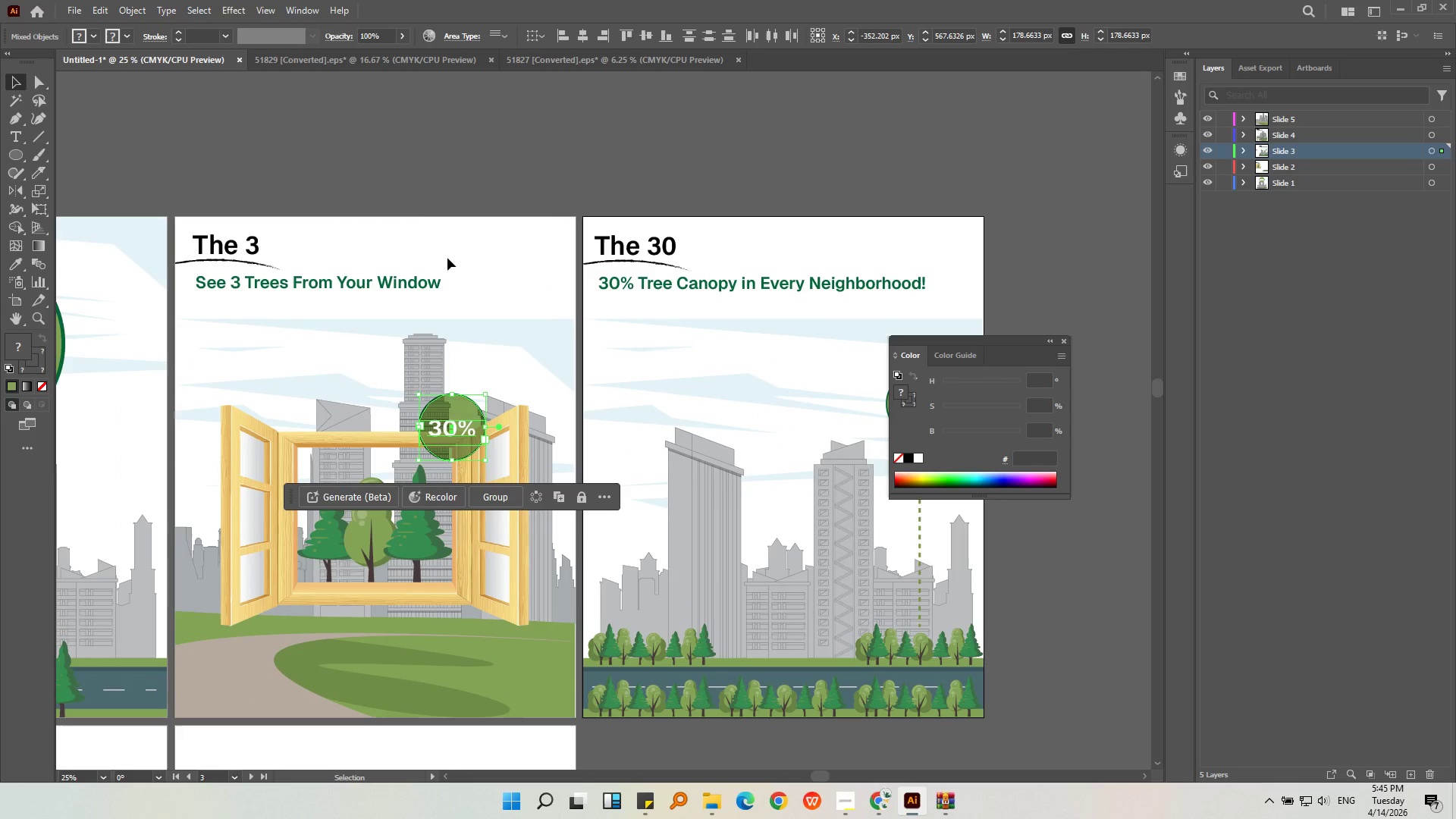 
left_click([457, 231])
 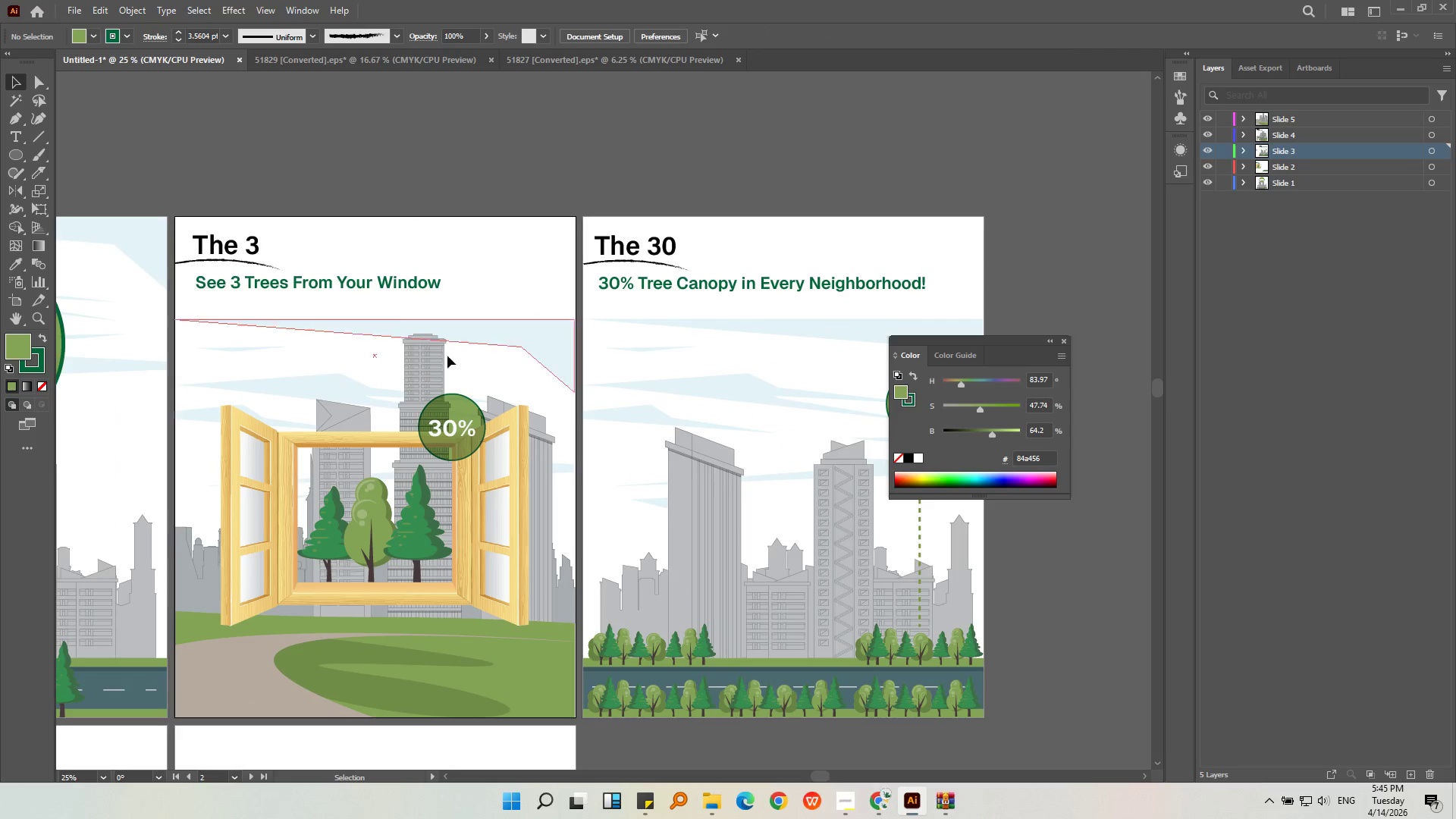 
key(Alt+AltLeft)
 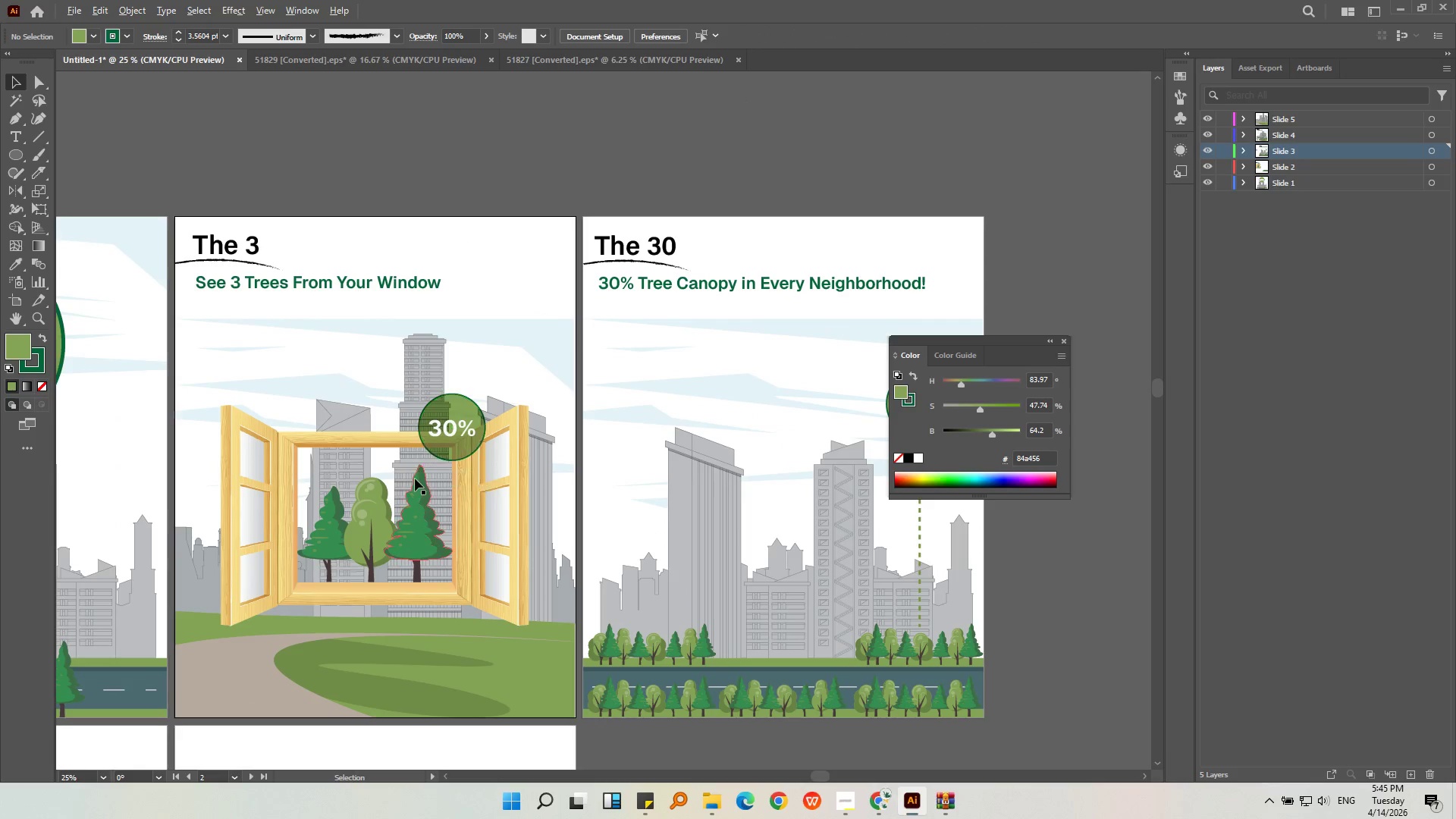 
scroll: coordinate [415, 479], scroll_direction: up, amount: 3.0
 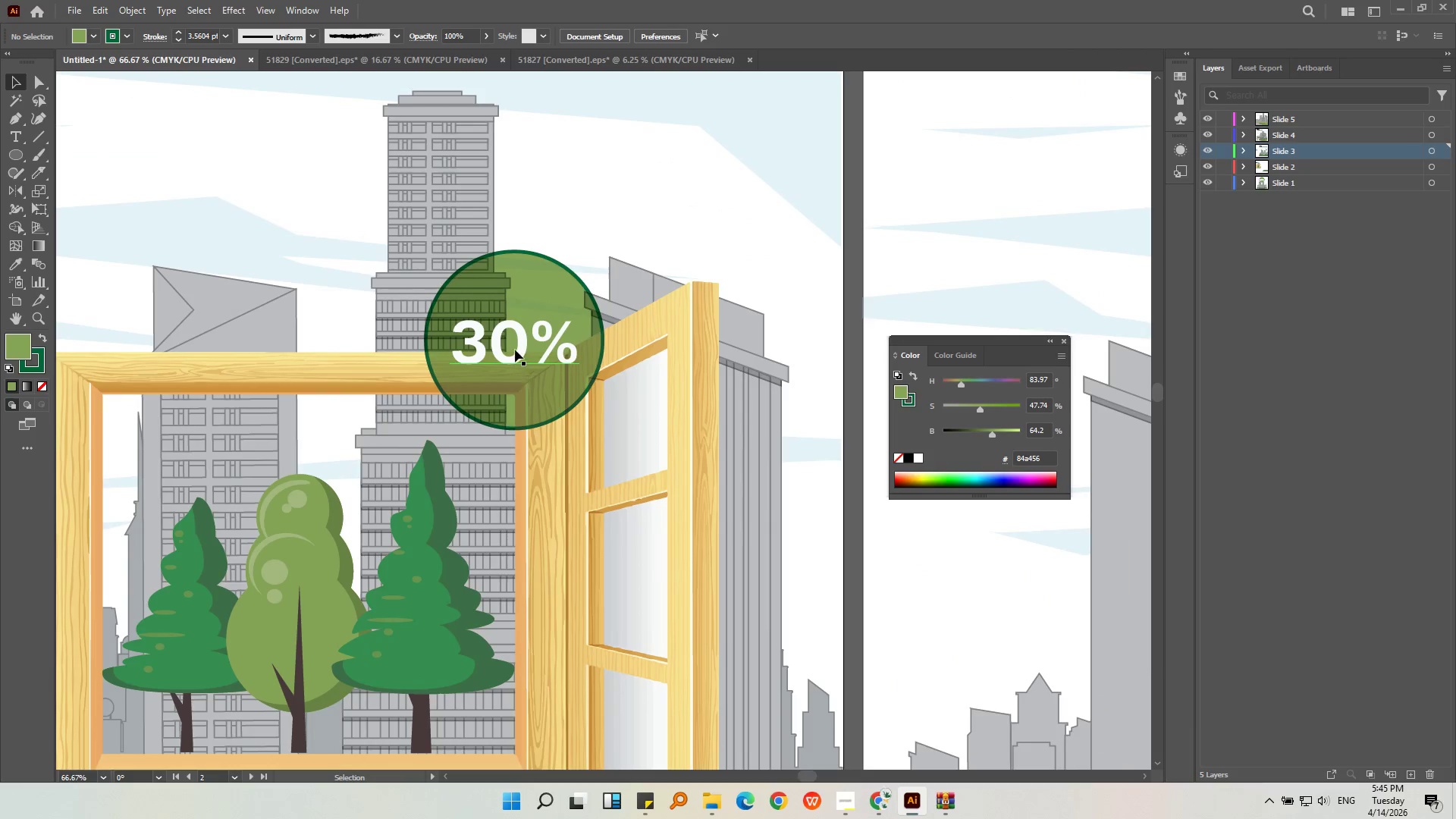 
double_click([516, 350])
 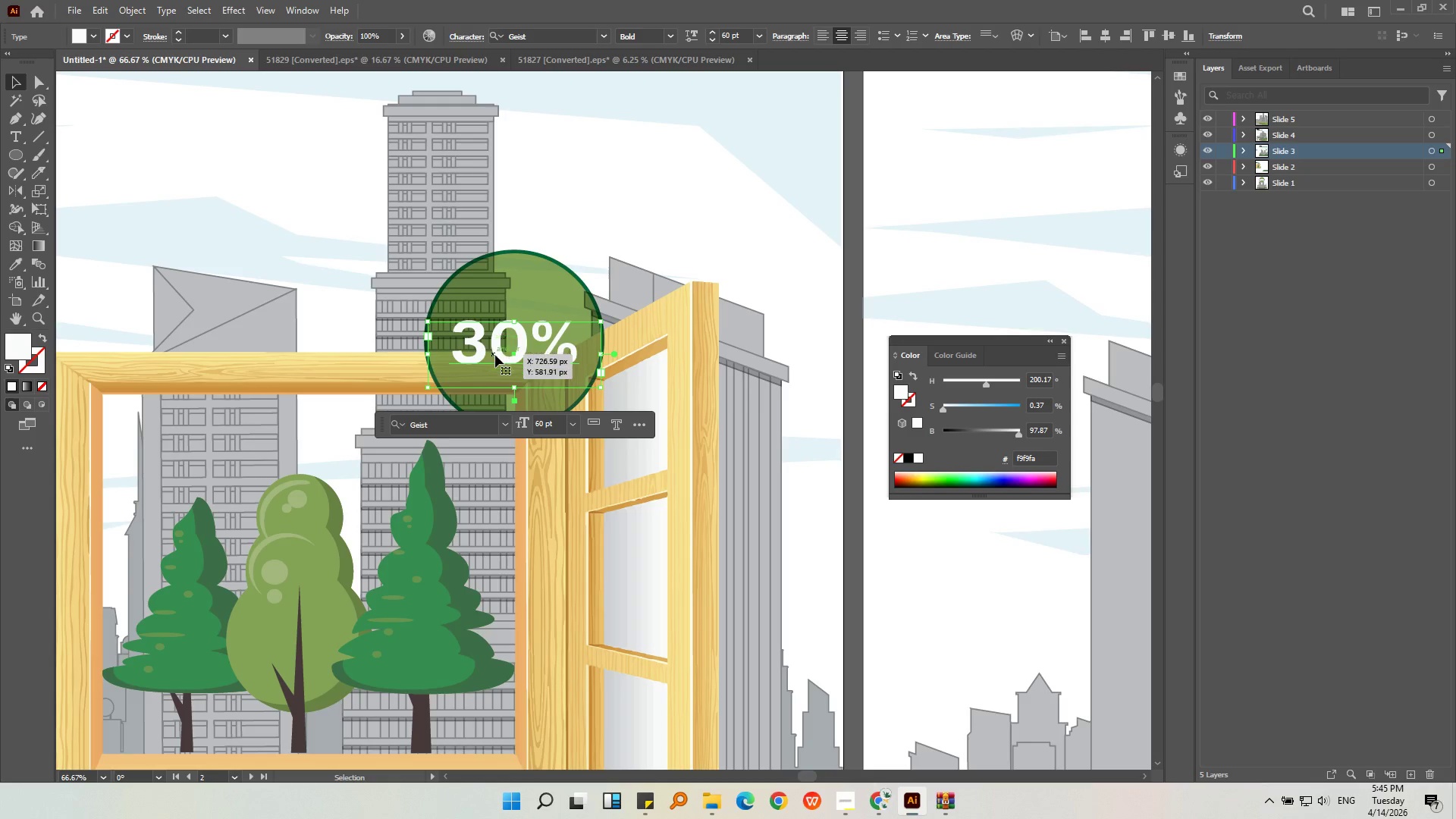 
double_click([496, 355])
 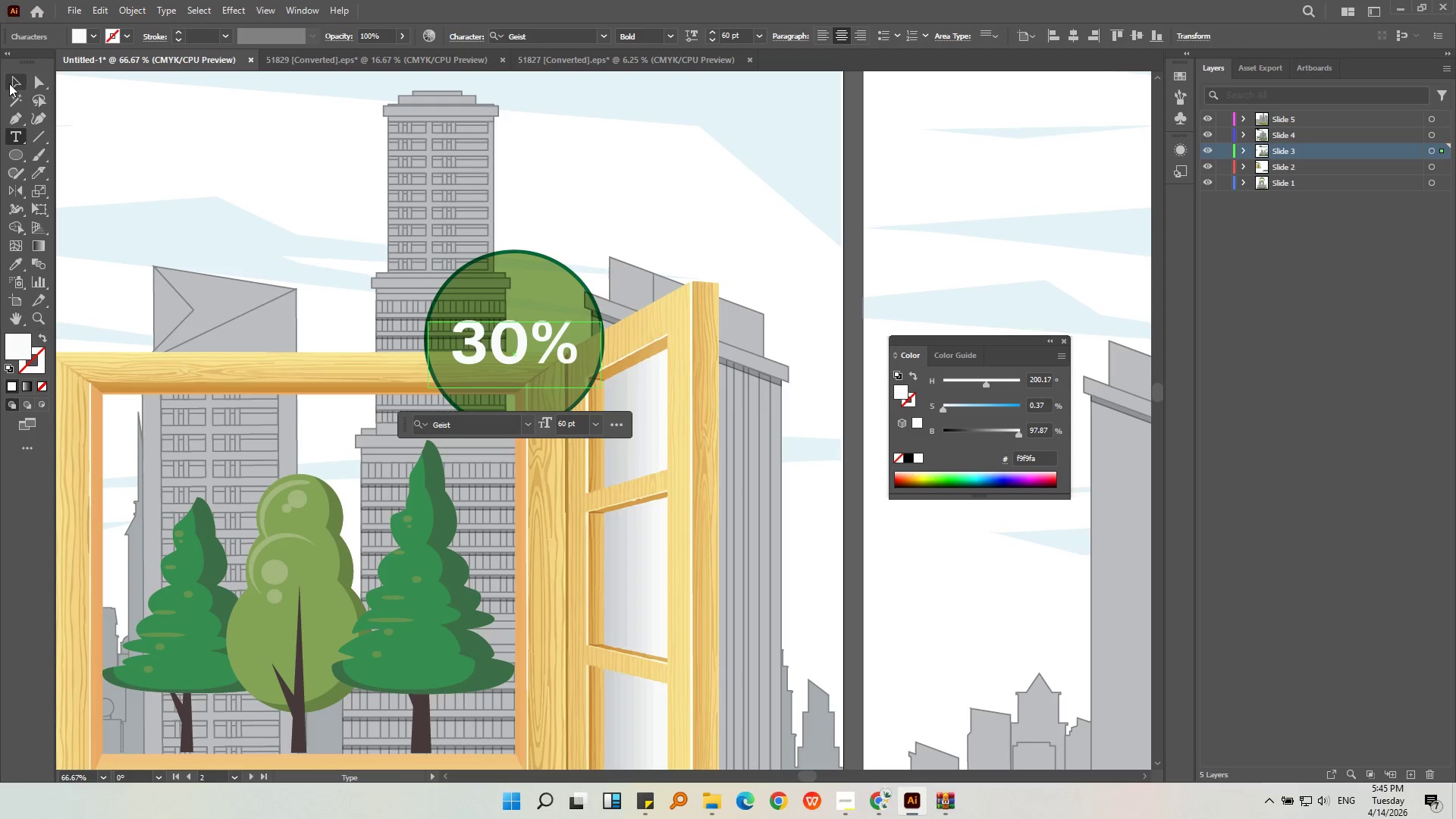 
key(Control+Z)
 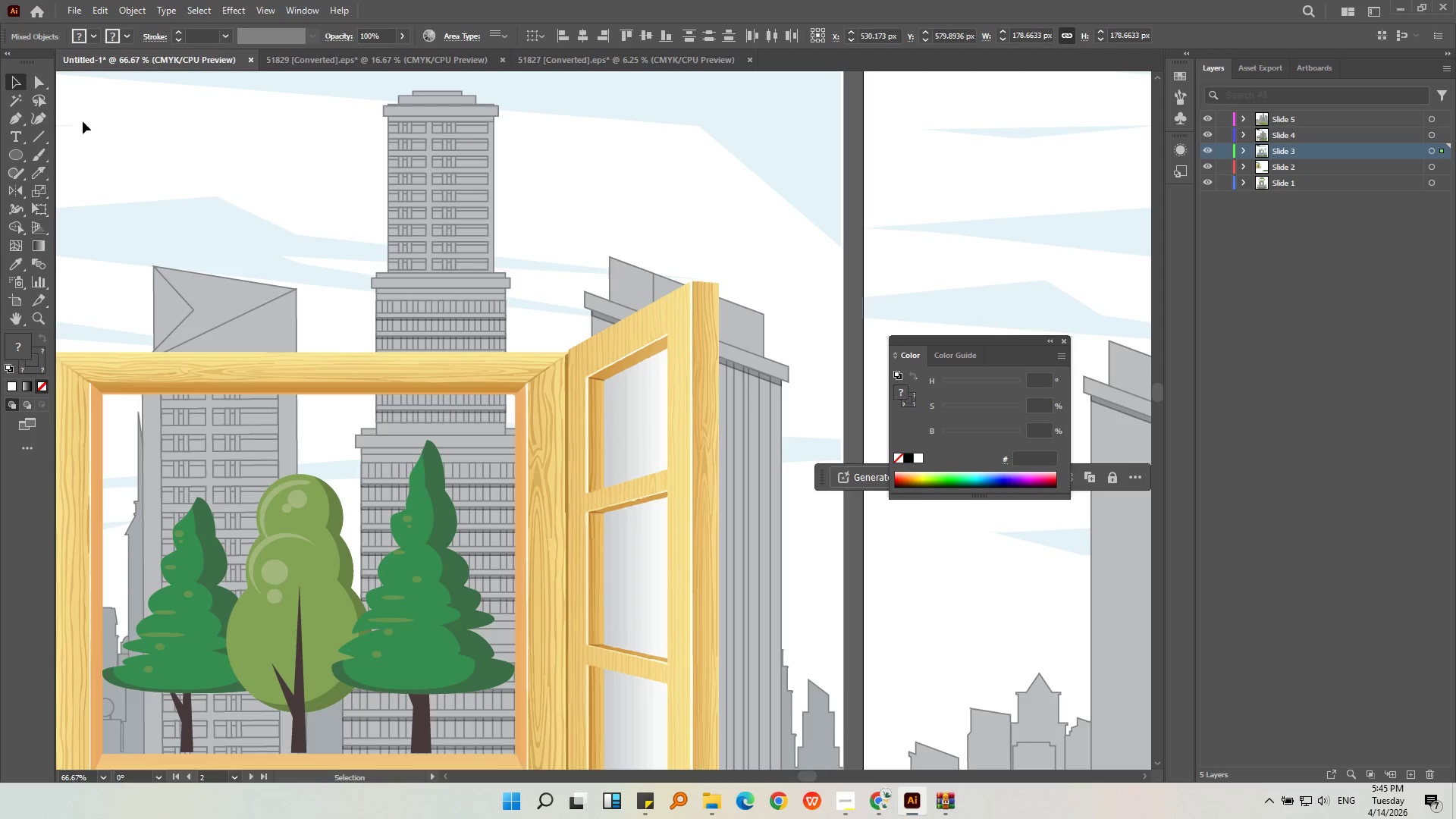 
key(Alt+AltLeft)
 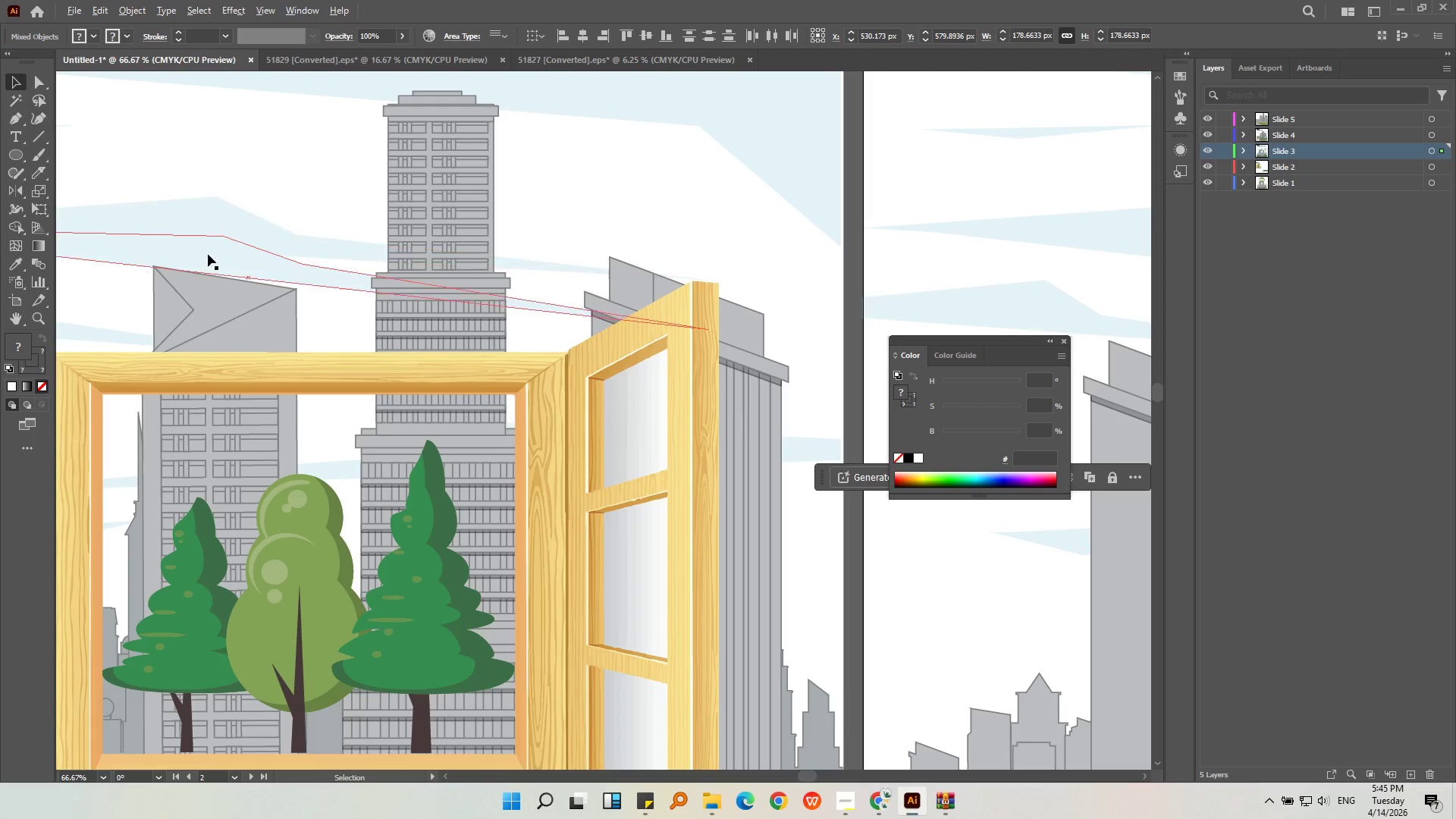 
scroll: coordinate [221, 265], scroll_direction: down, amount: 4.0
 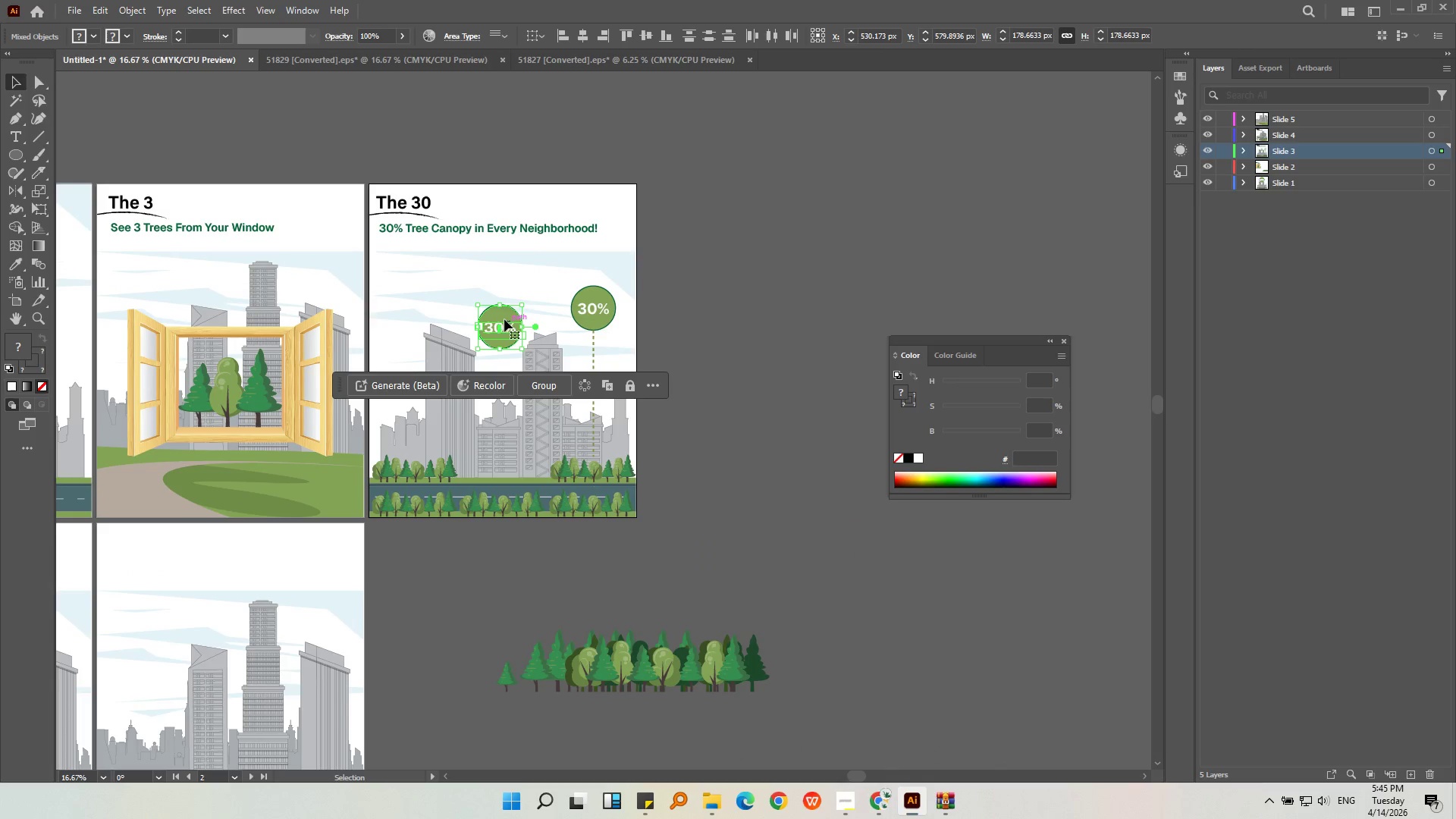 
hold_key(key=ControlLeft, duration=0.52)
 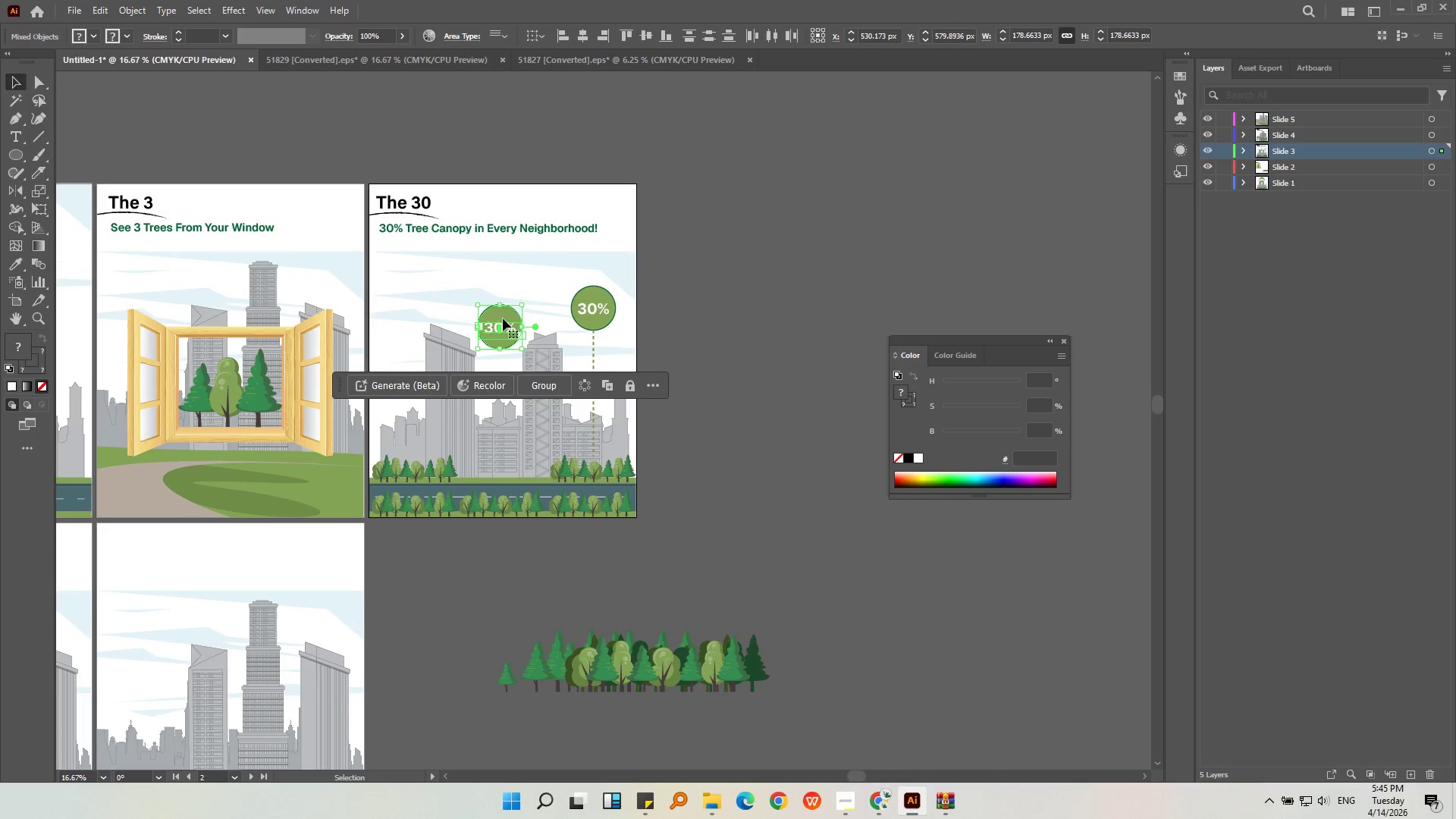 
left_click_drag(start_coordinate=[503, 318], to_coordinate=[692, 292])
 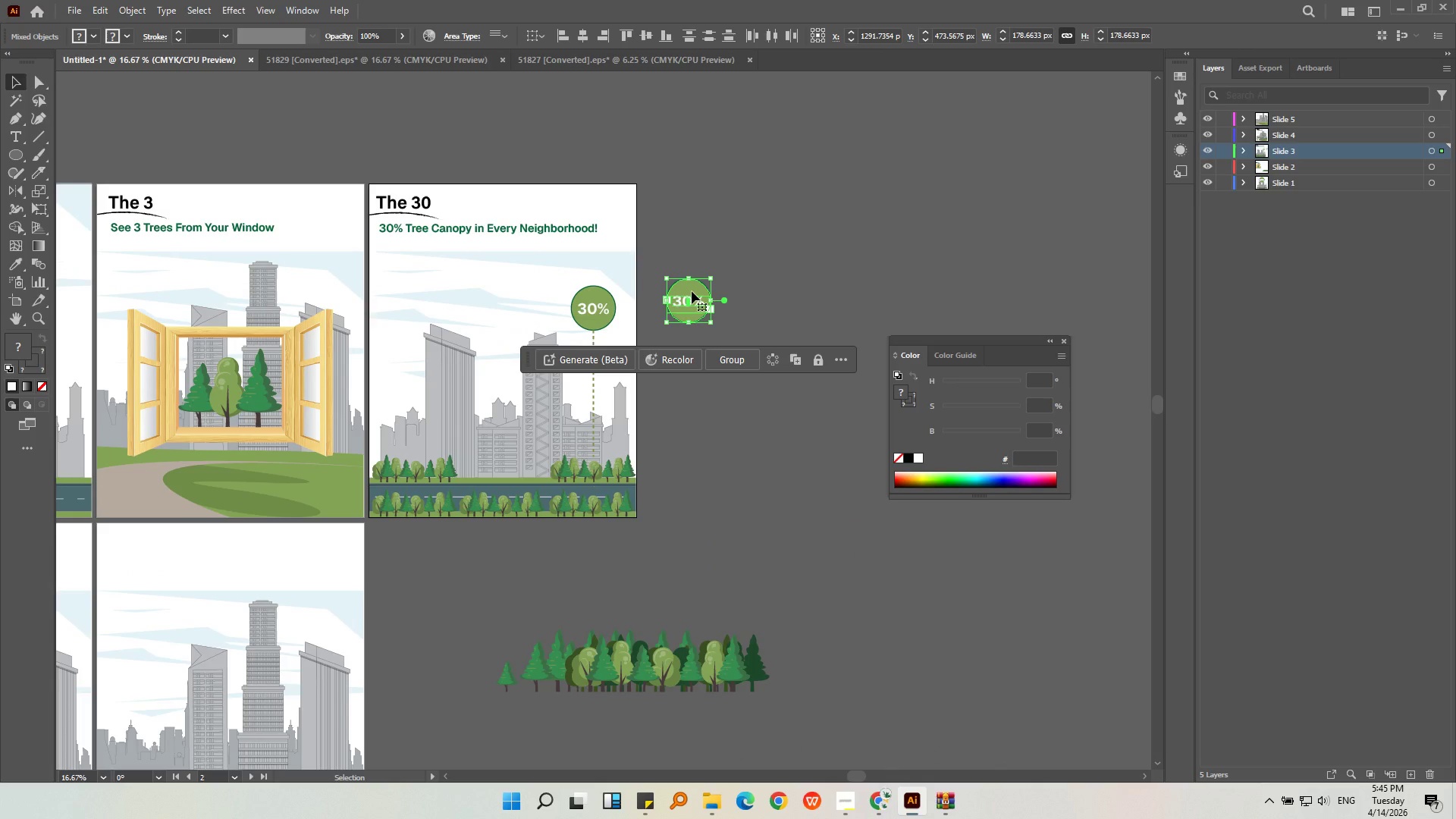 
key(Control+X)
 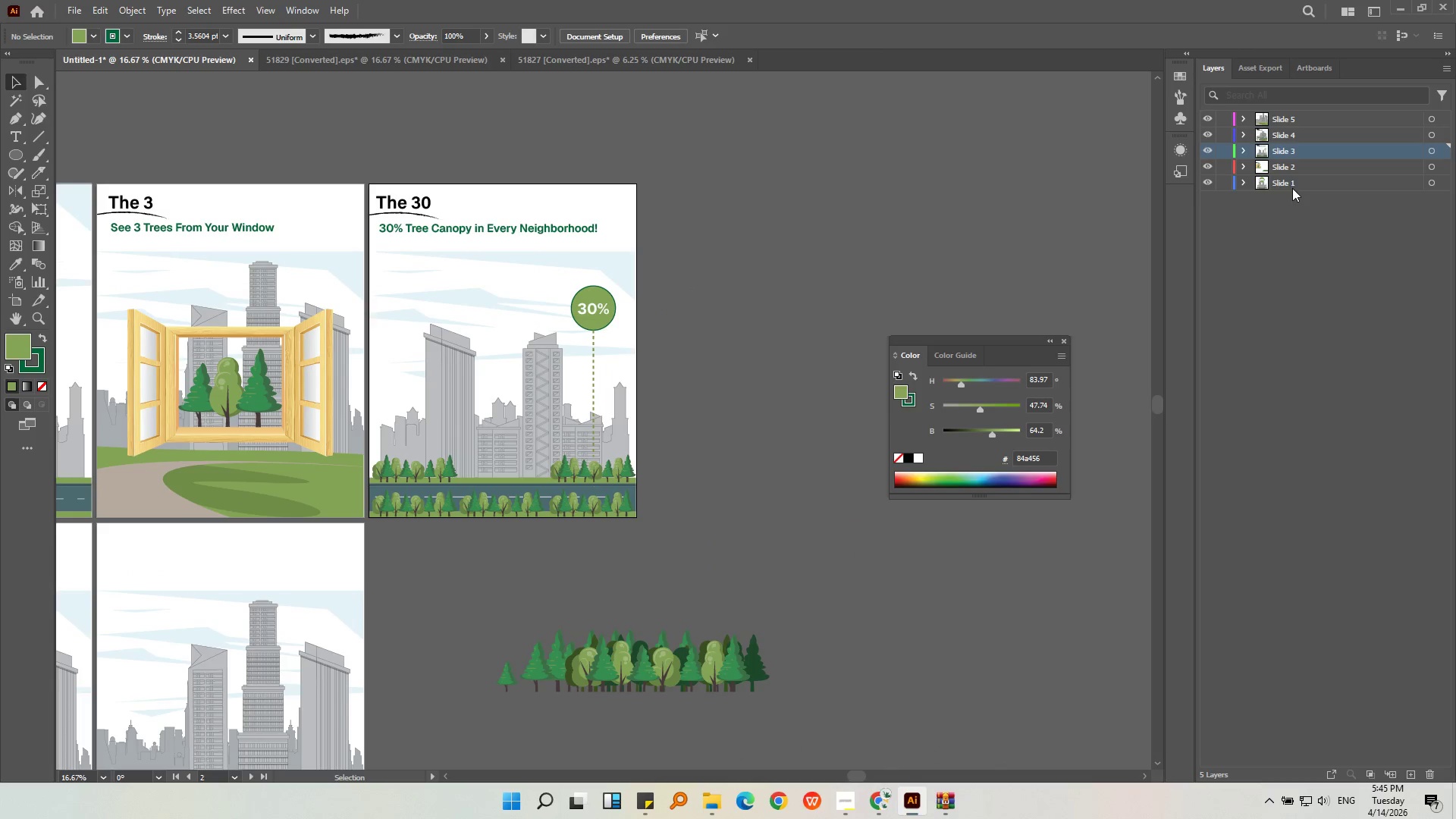 
left_click([1294, 171])
 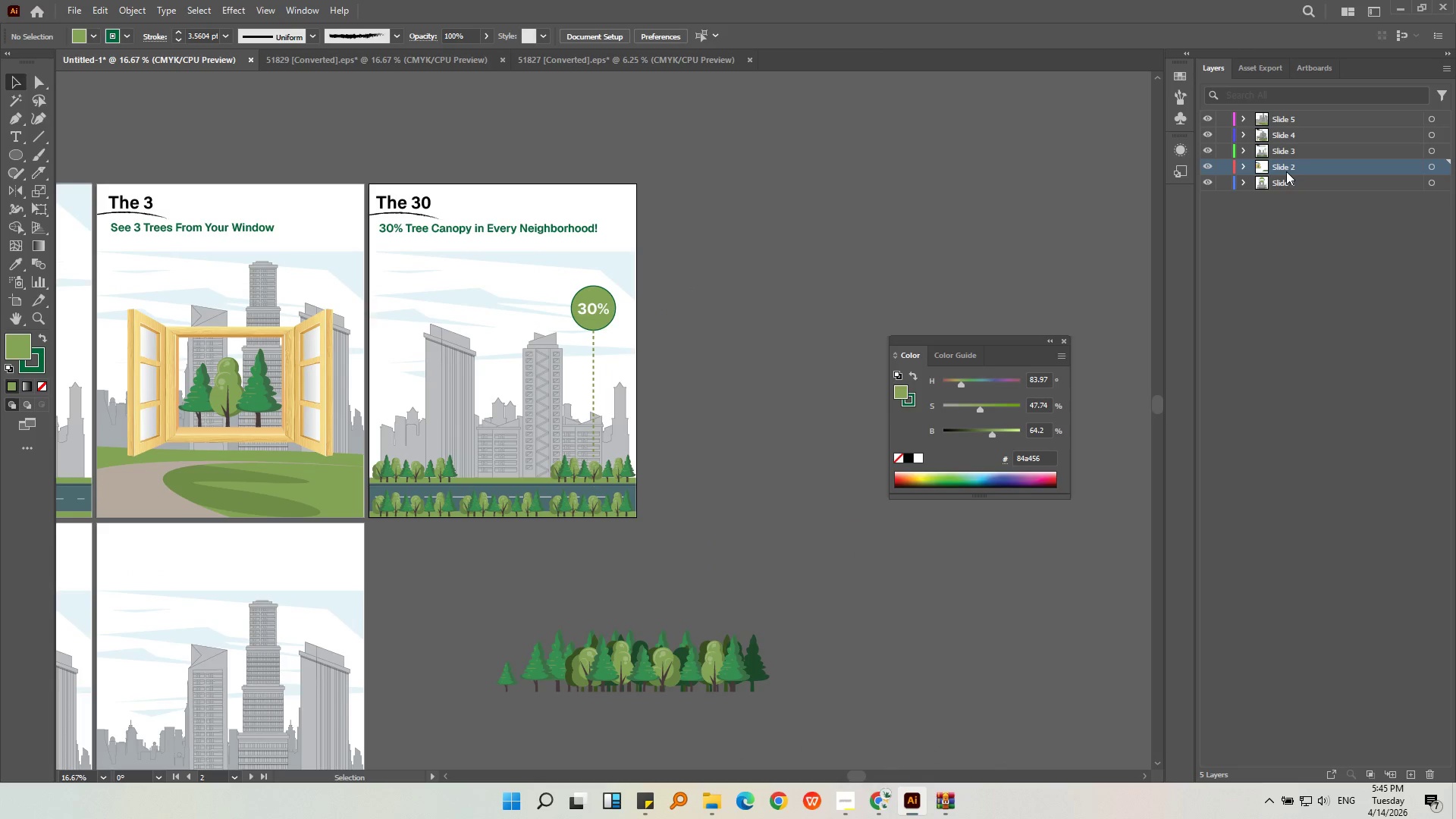 
key(Control+V)
 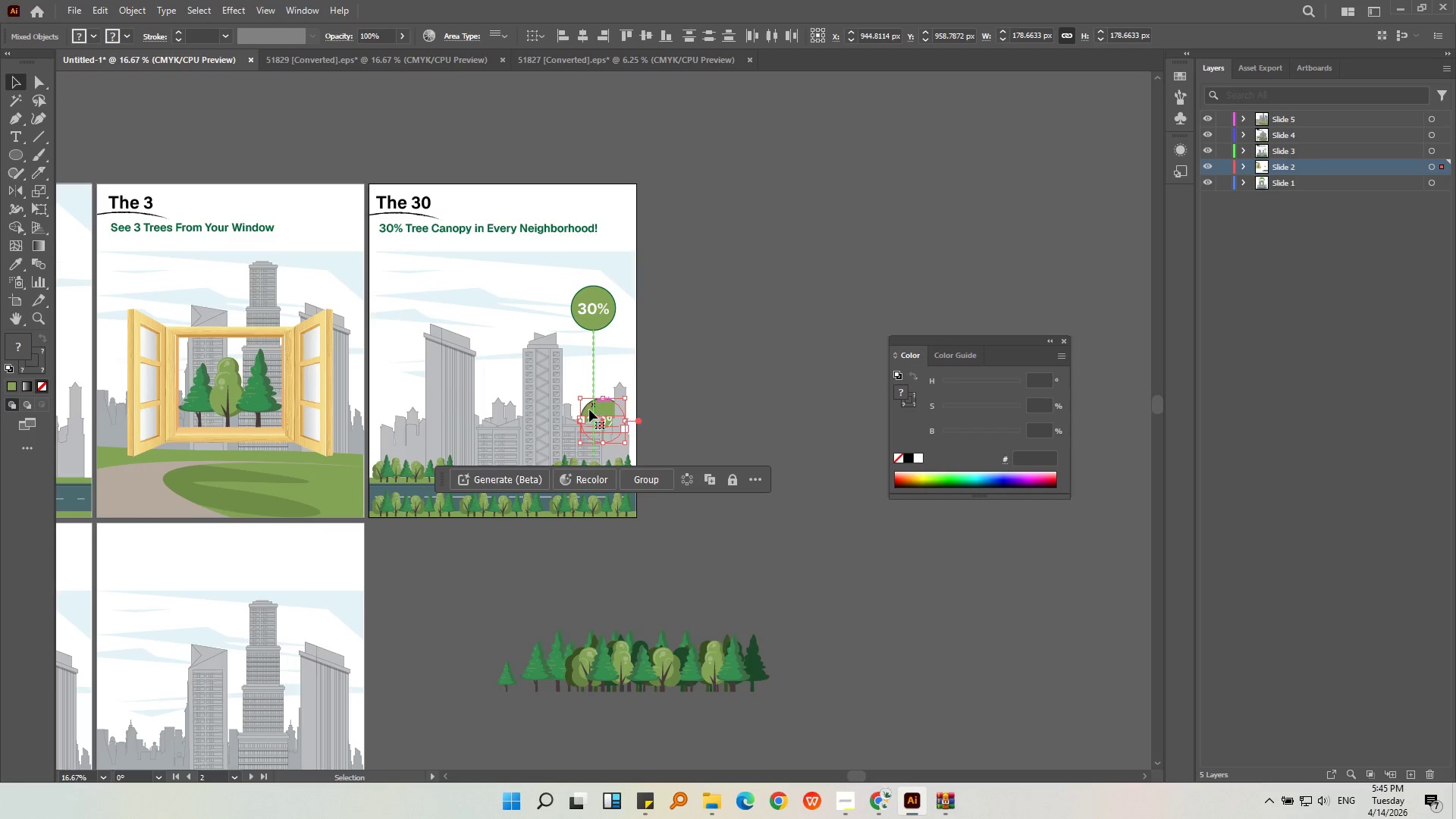 
left_click_drag(start_coordinate=[598, 403], to_coordinate=[864, 259])
 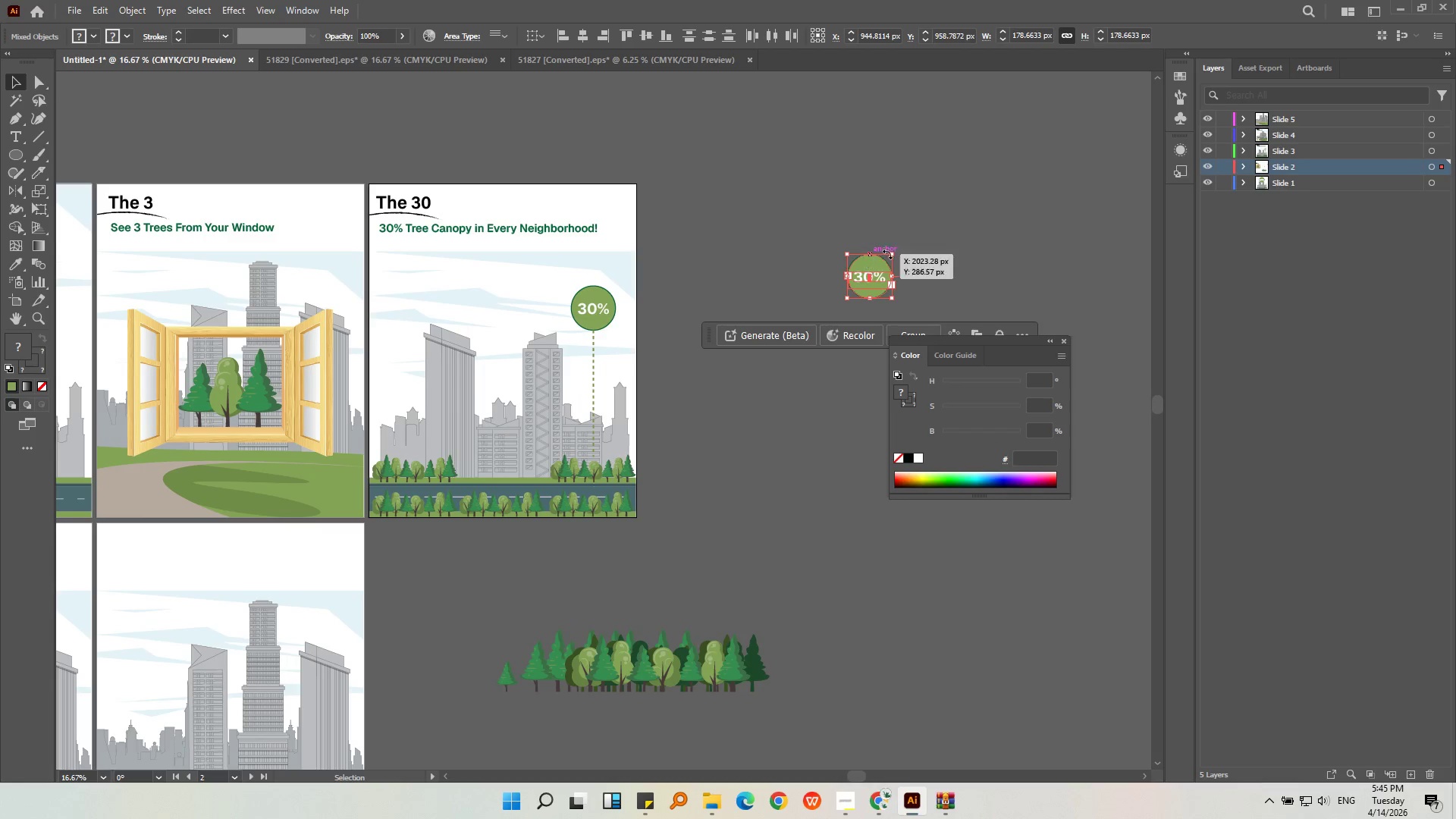 
key(Alt+AltLeft)
 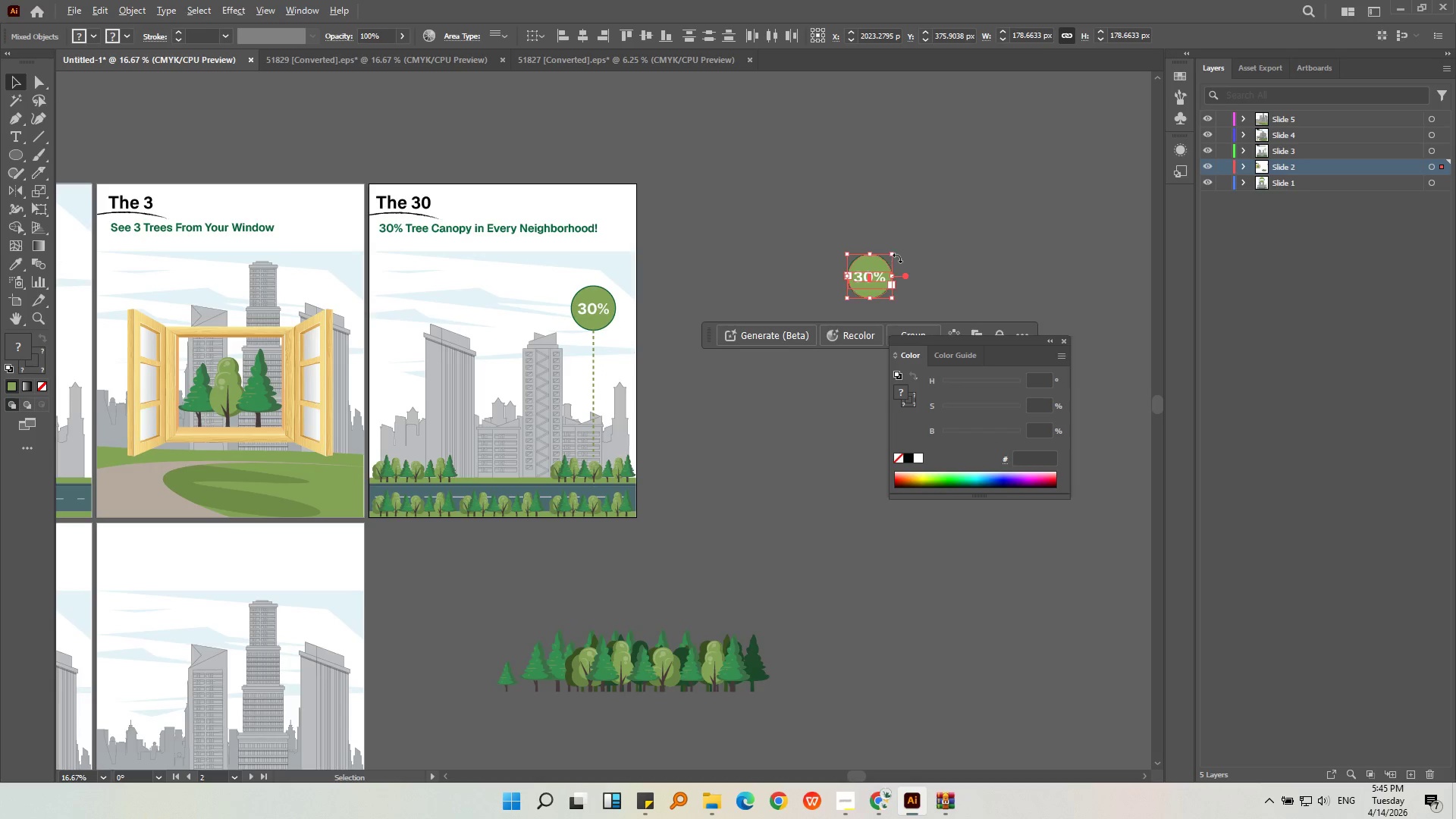 
left_click([974, 249])
 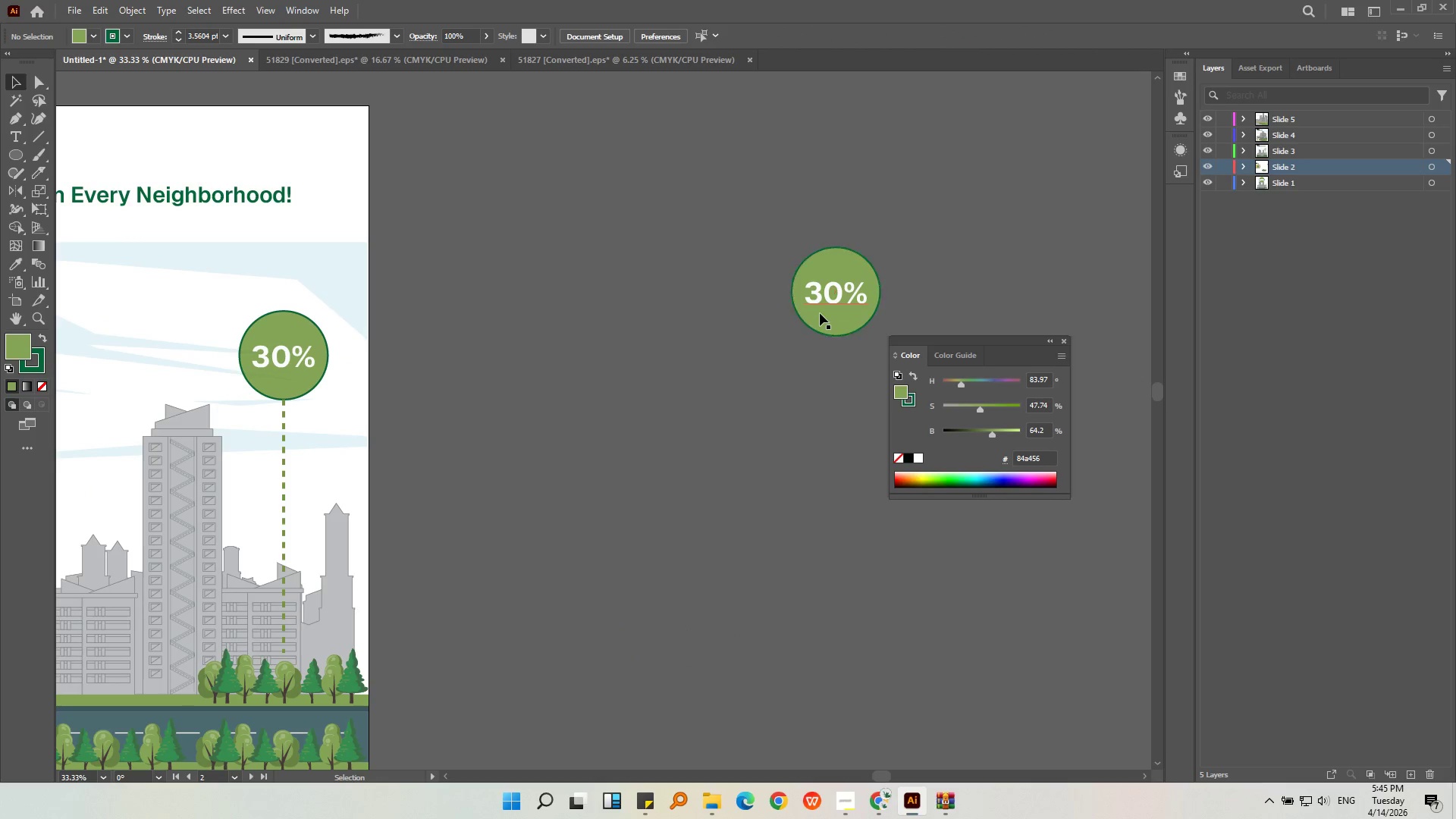 
scroll: coordinate [905, 261], scroll_direction: up, amount: 2.0
 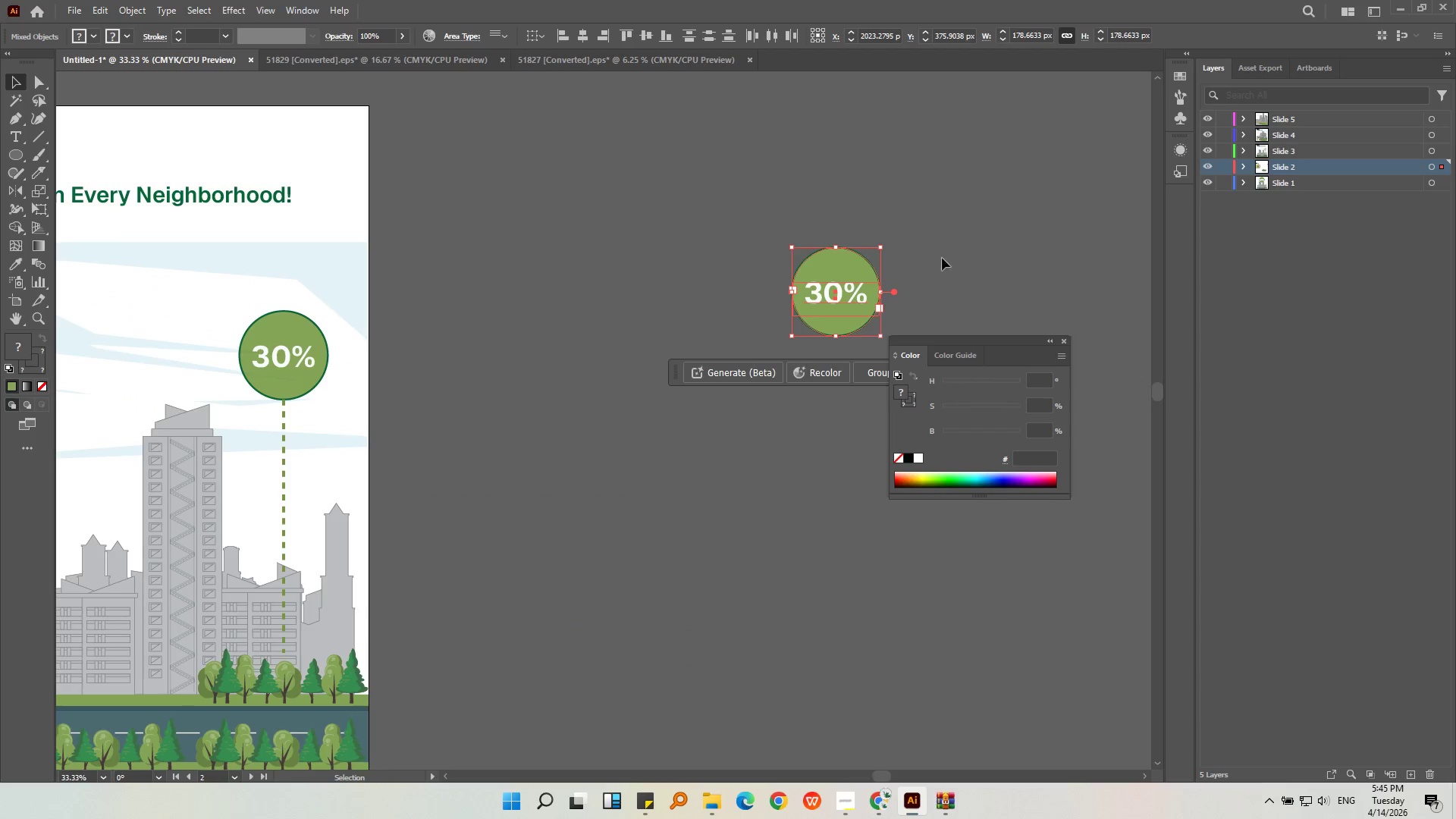 
double_click([820, 314])
 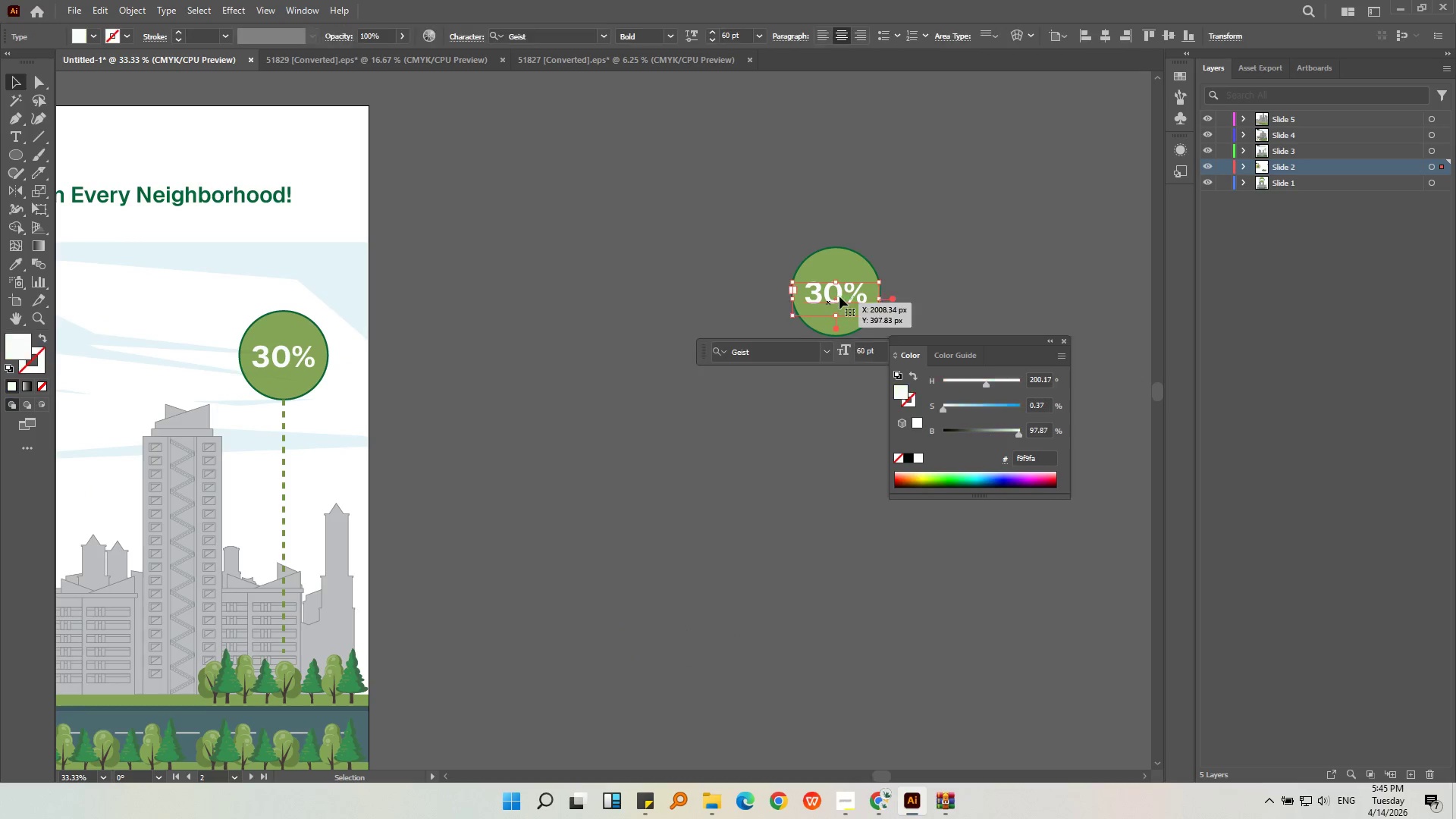 
triple_click([840, 297])
 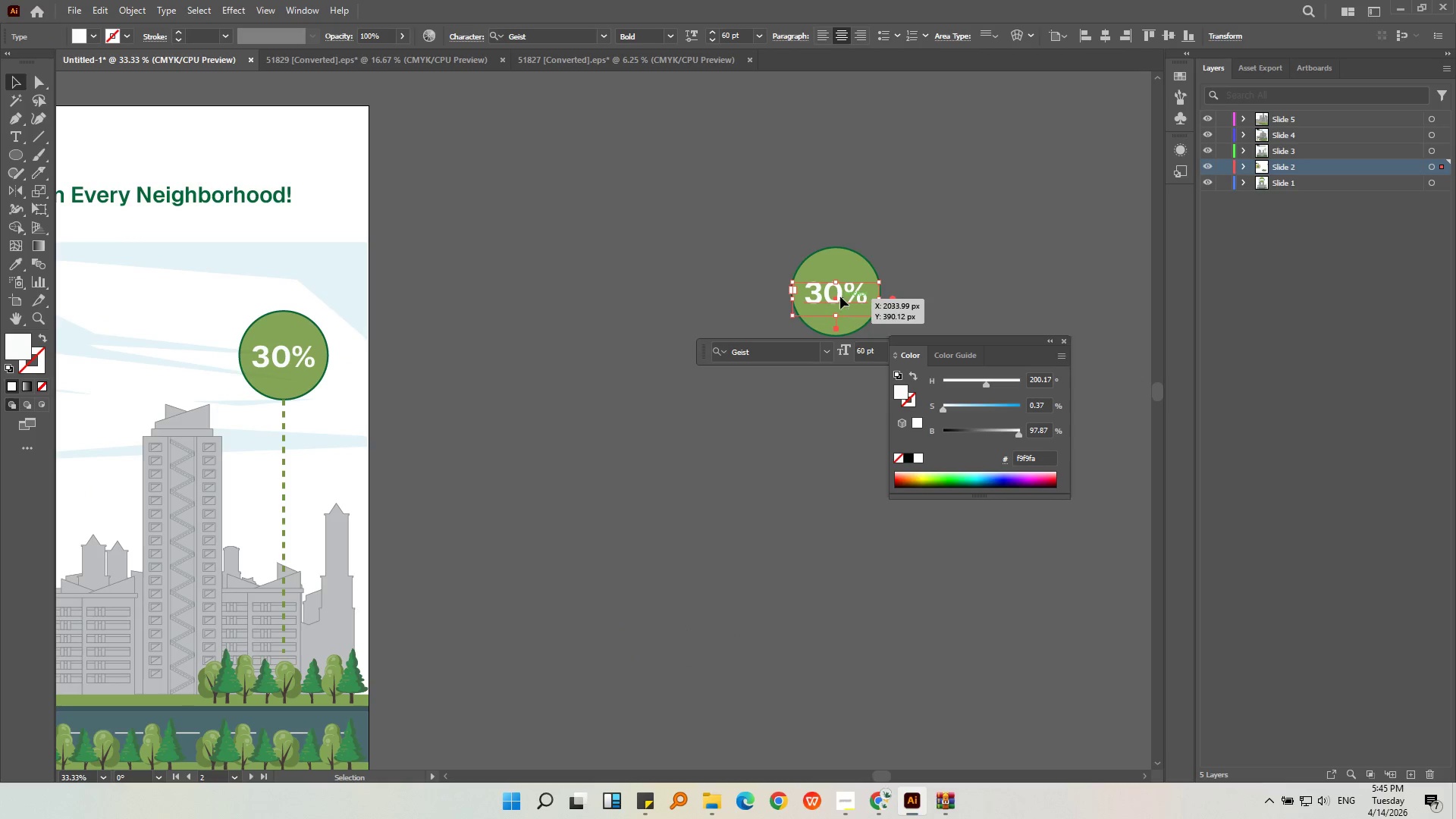 
triple_click([840, 297])
 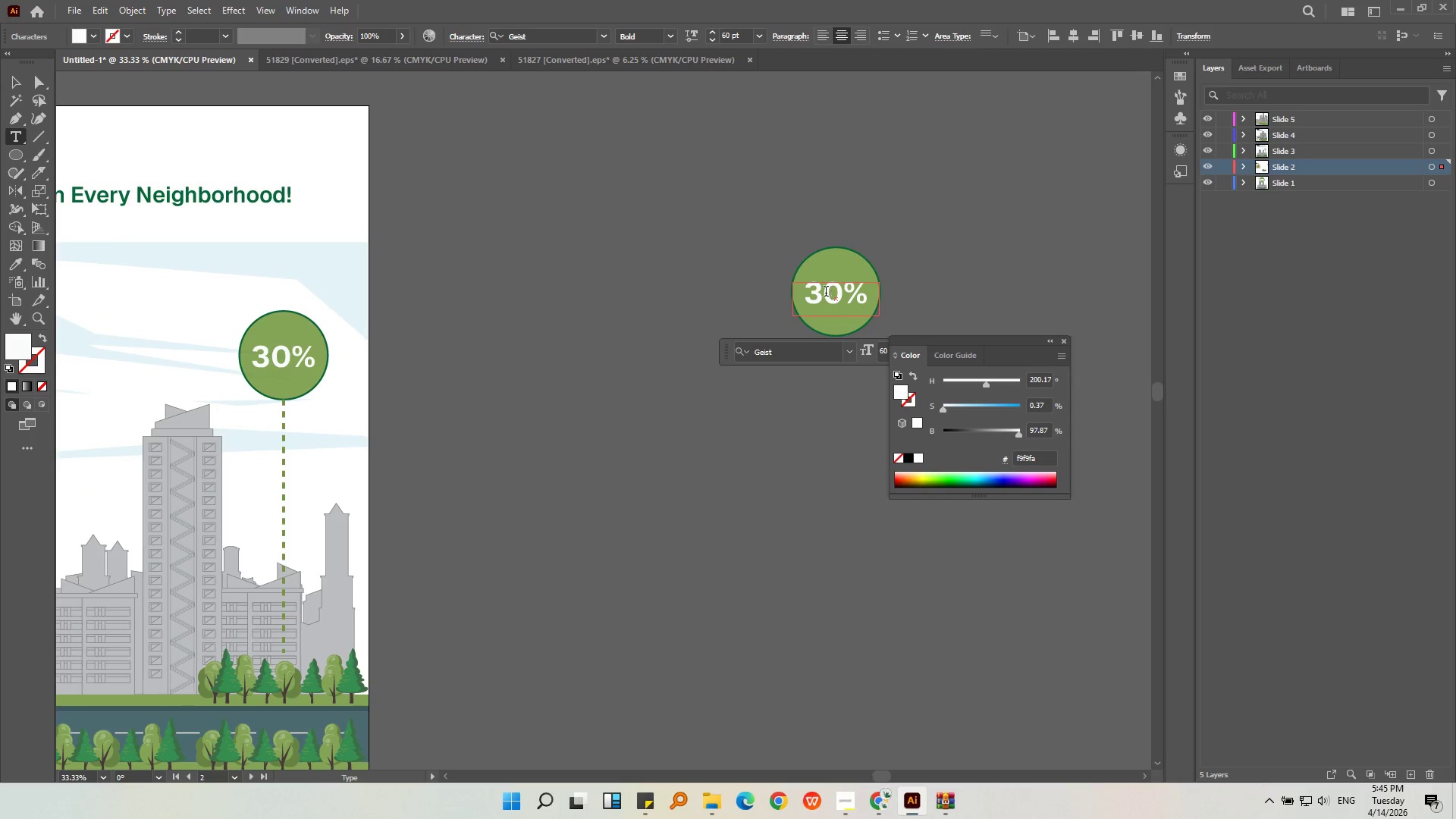 
left_click_drag(start_coordinate=[825, 293], to_coordinate=[902, 306])
 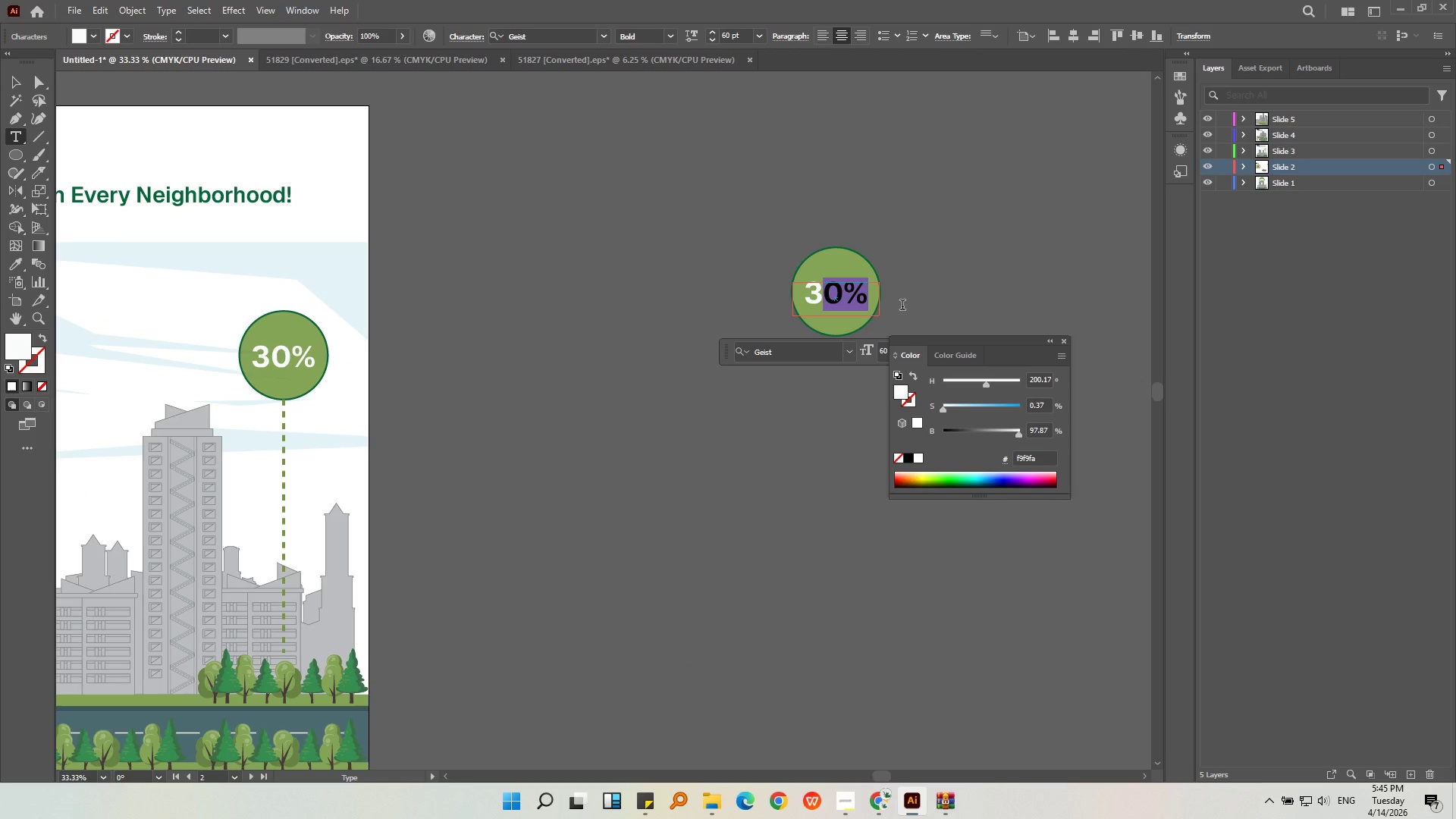 
key(Backspace)
 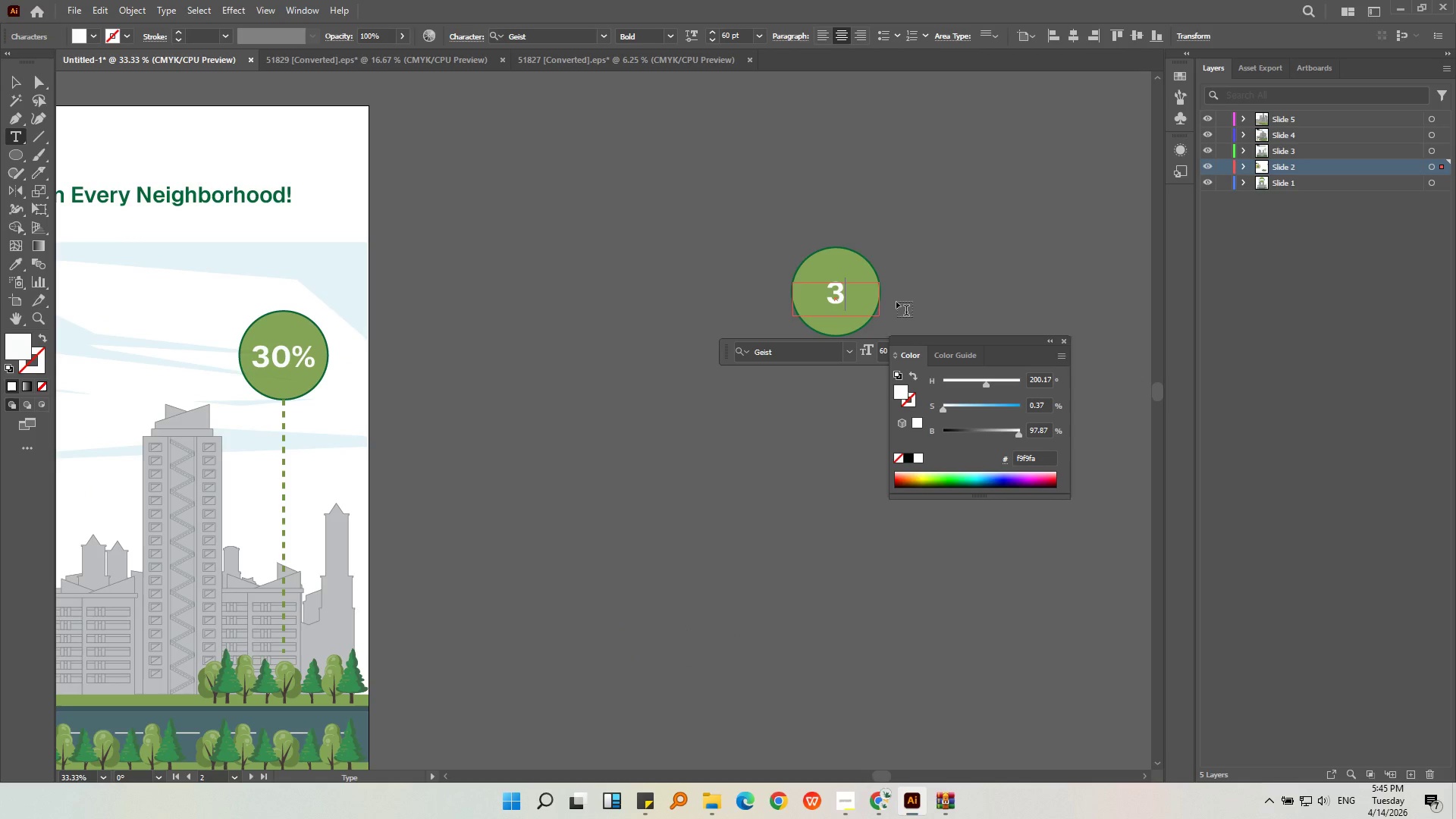 
key(Enter)
 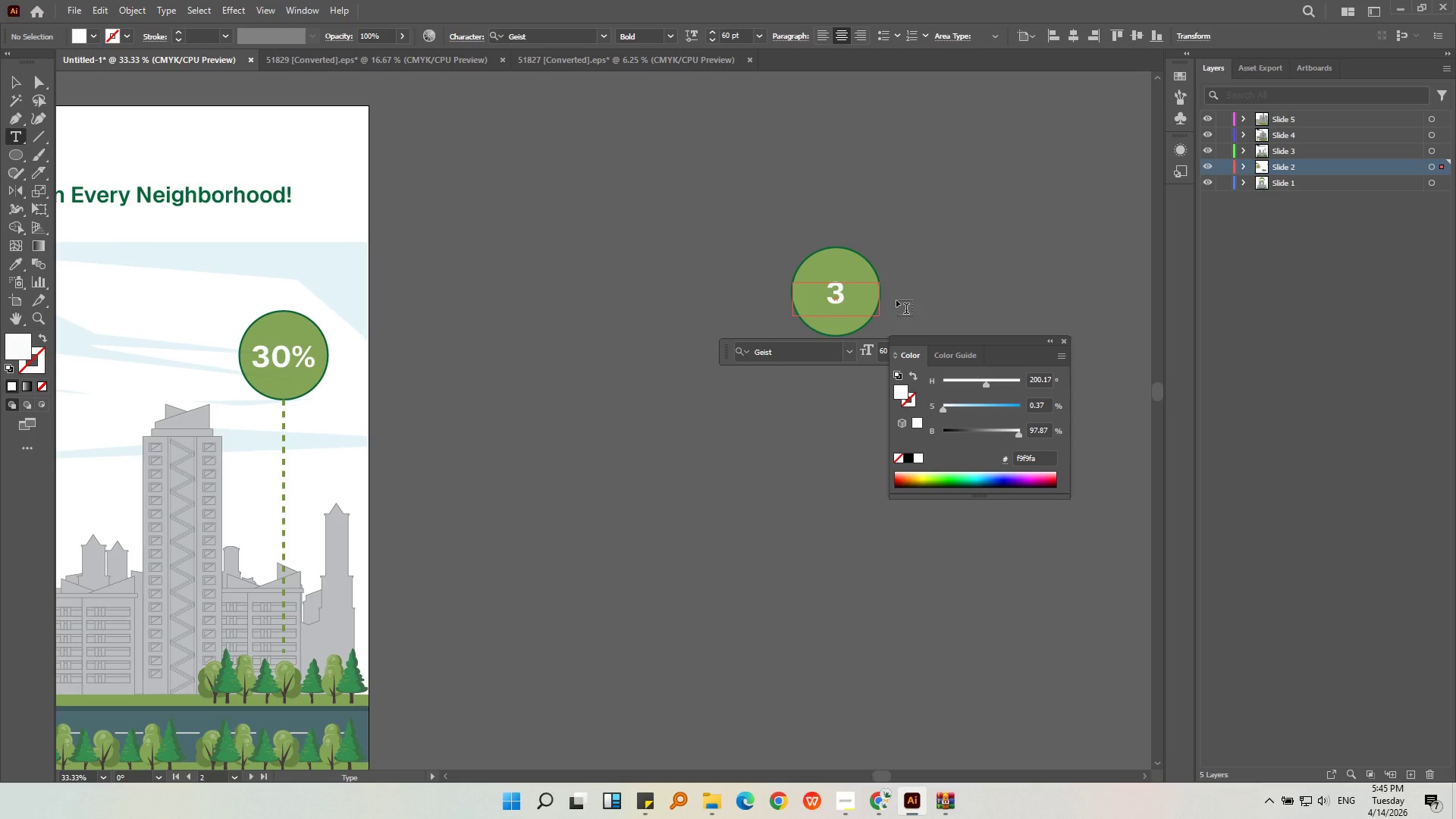 
type(Trees)
 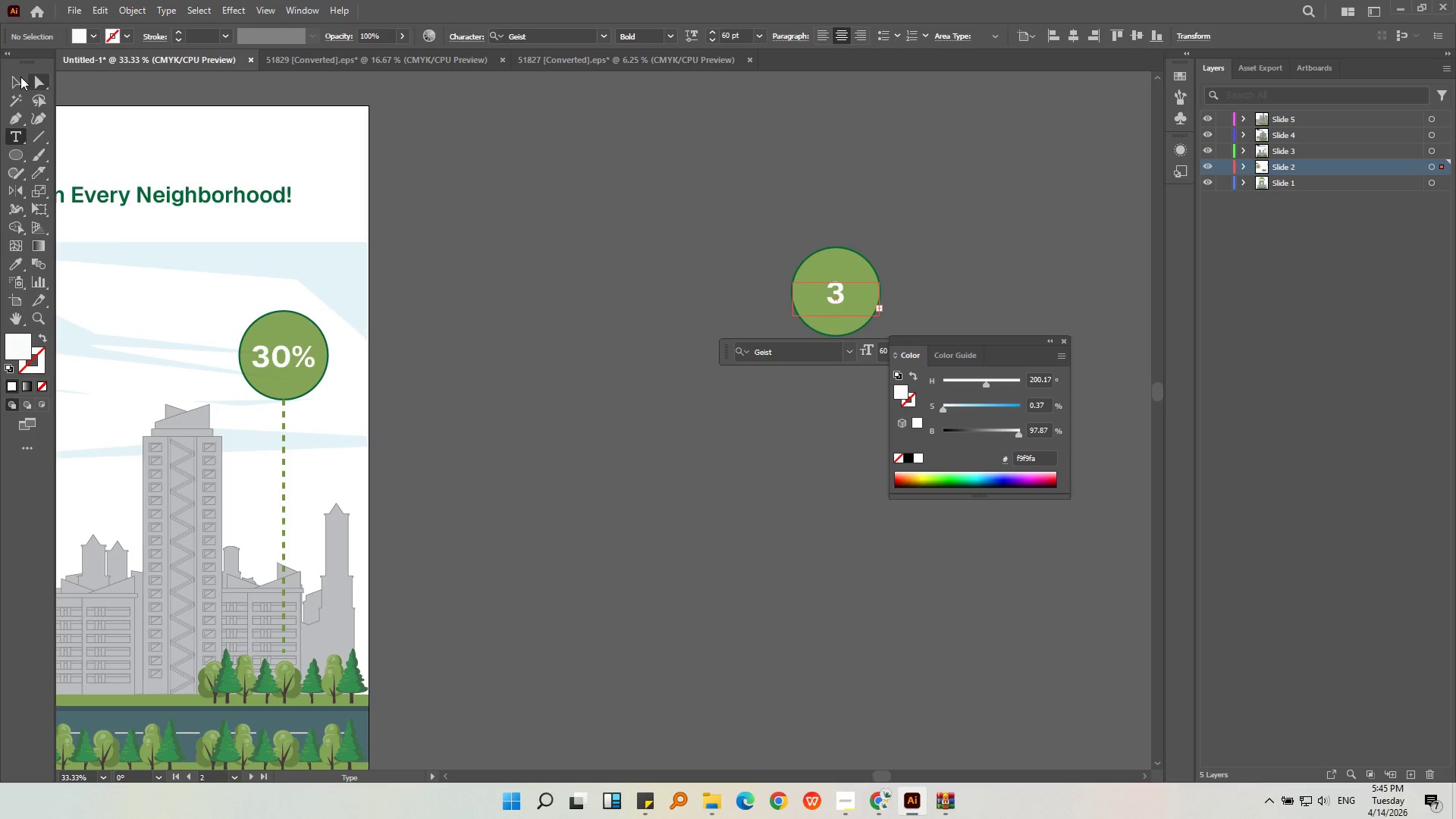 
left_click([8, 82])
 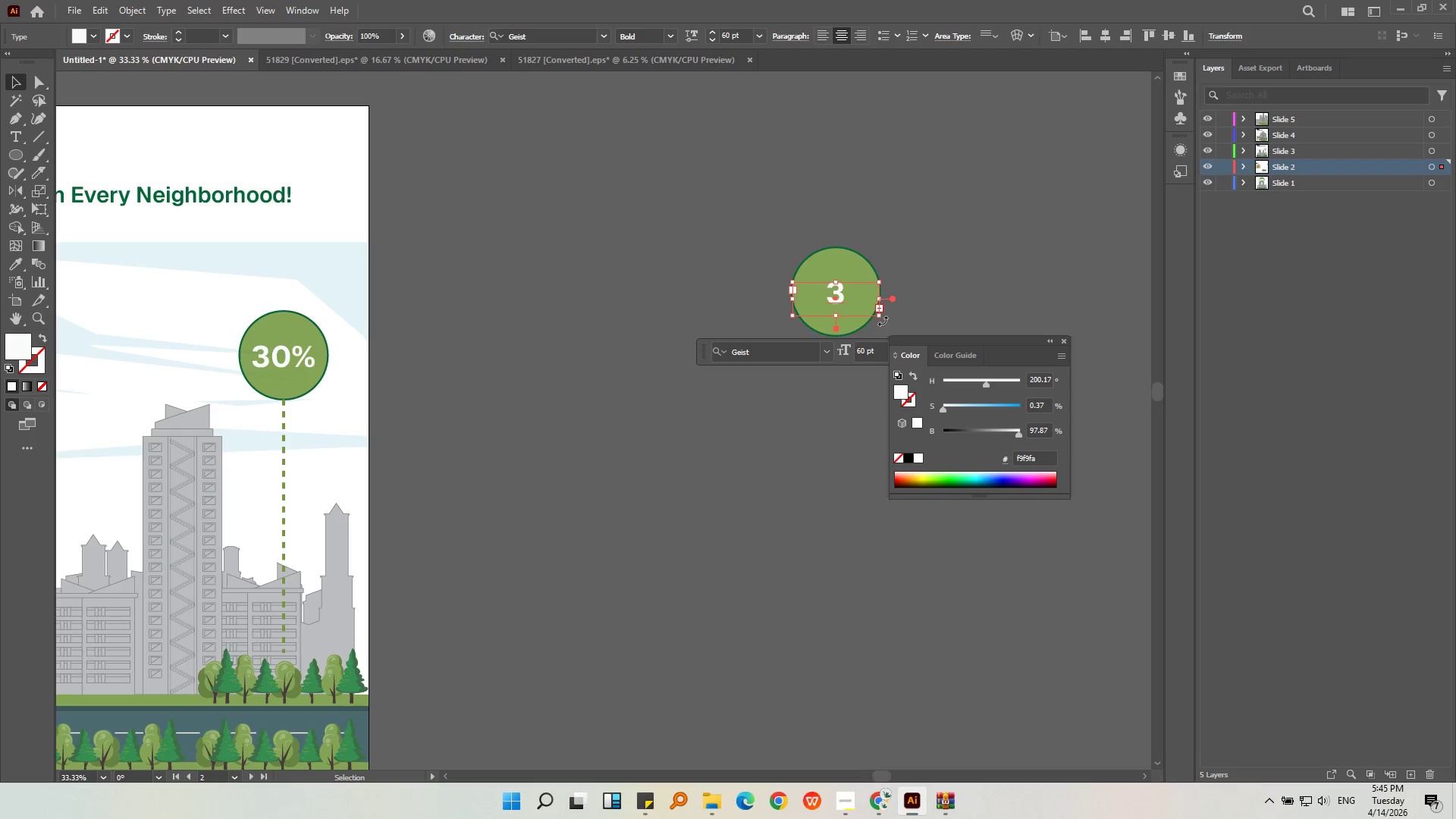 
left_click_drag(start_coordinate=[879, 319], to_coordinate=[917, 336])
 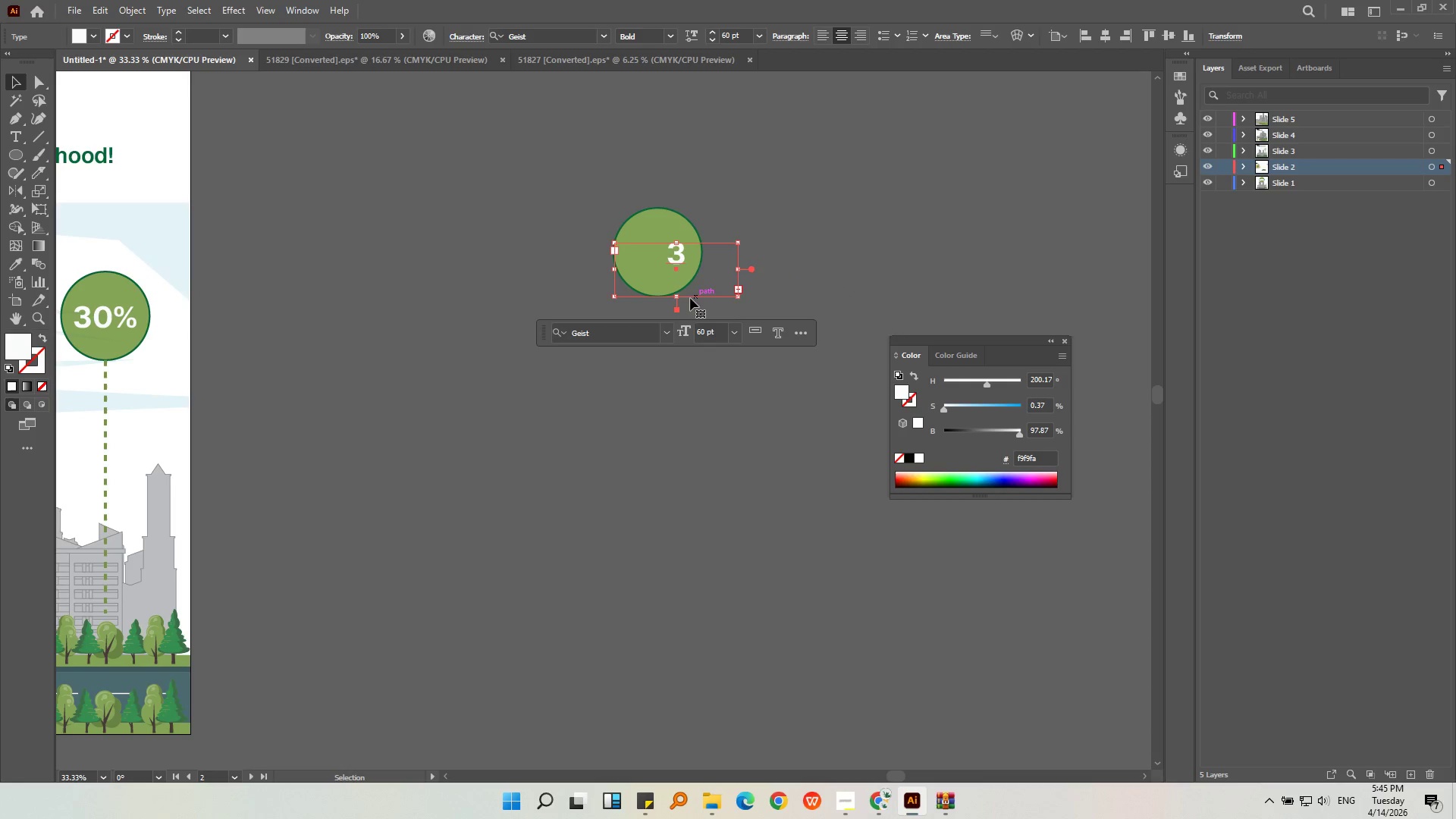 
left_click_drag(start_coordinate=[679, 297], to_coordinate=[673, 352])
 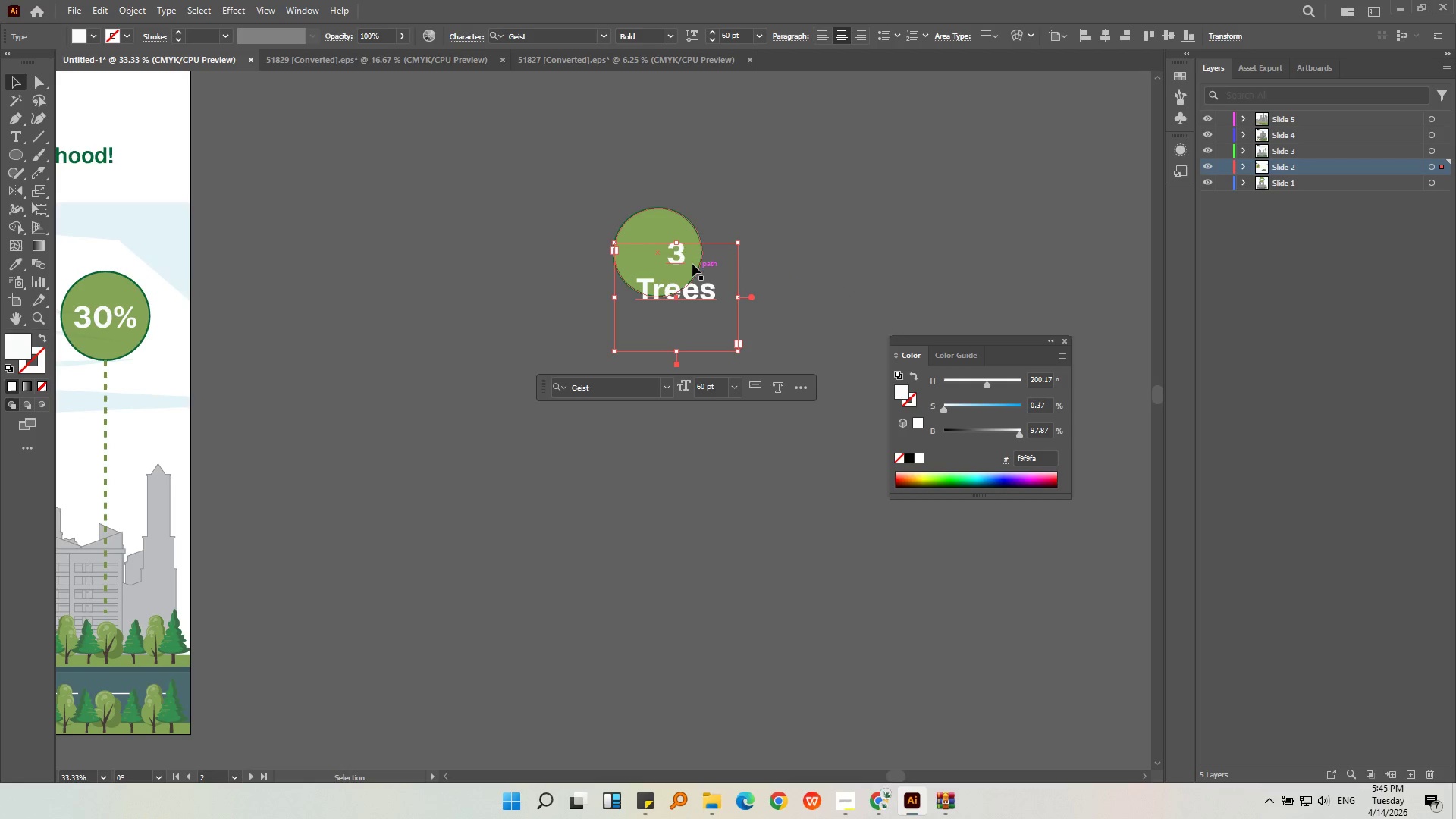 
key(Alt+AltLeft)
 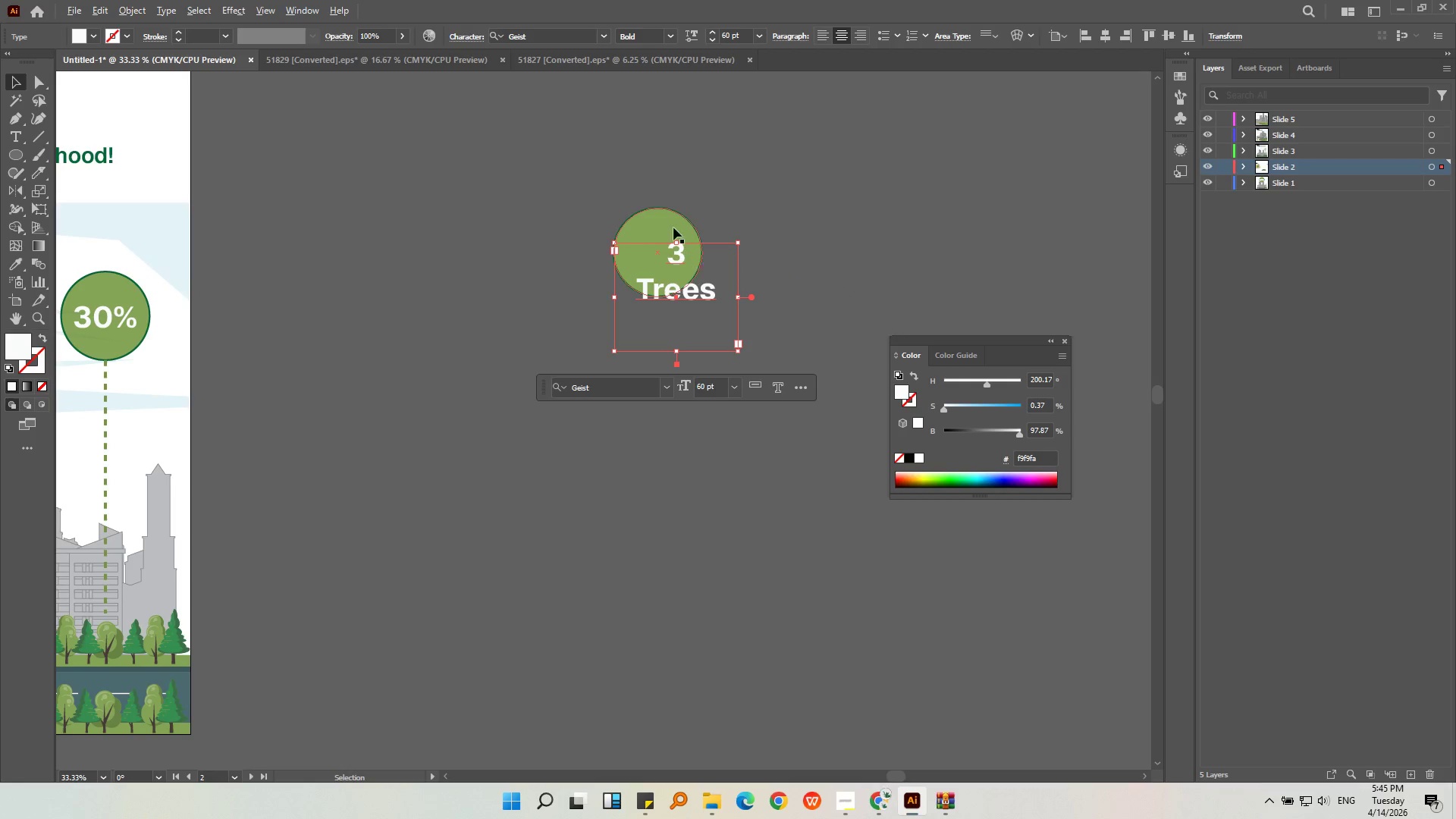 
scroll: coordinate [672, 226], scroll_direction: up, amount: 2.0
 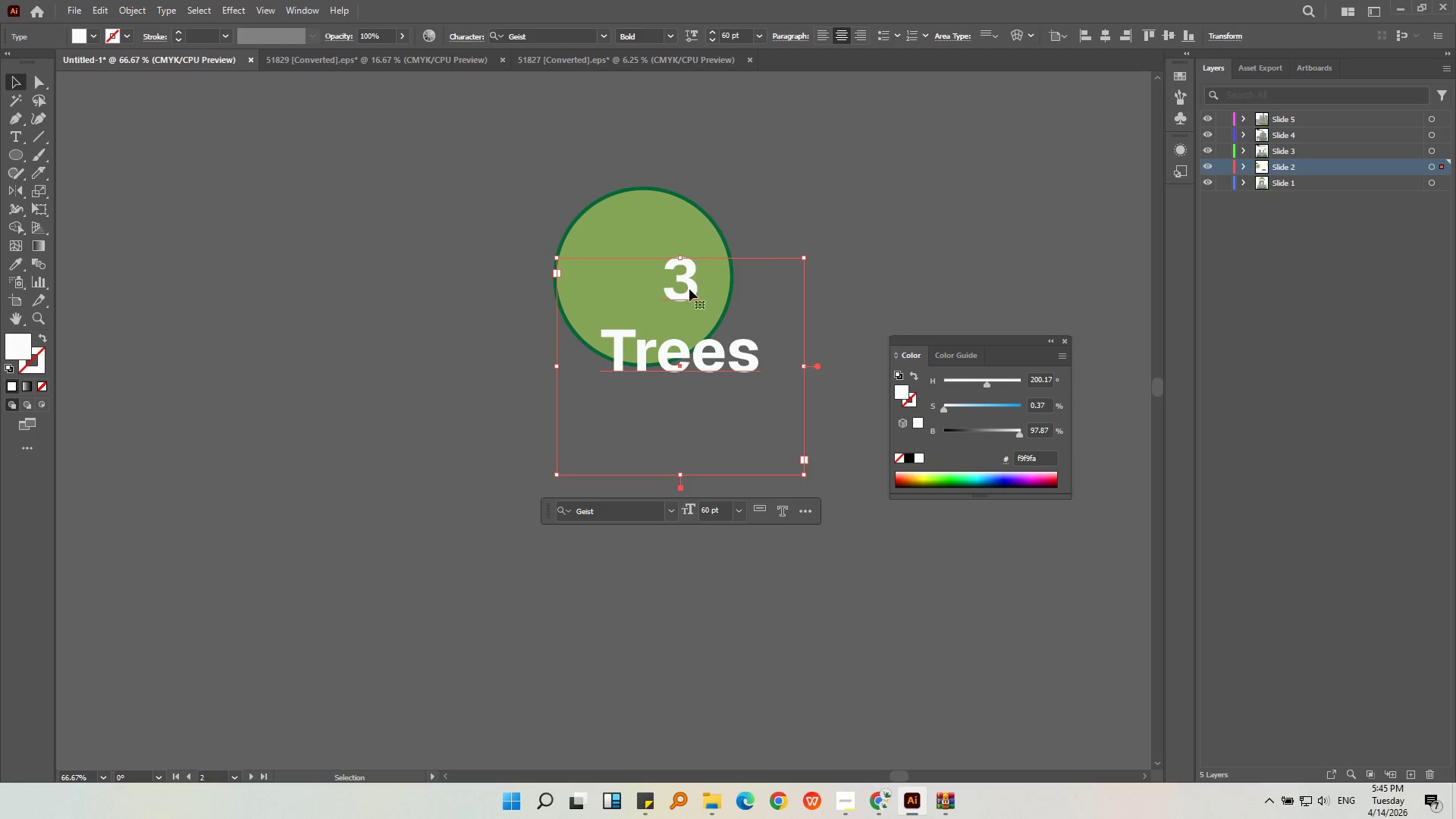 
left_click_drag(start_coordinate=[686, 292], to_coordinate=[648, 259])
 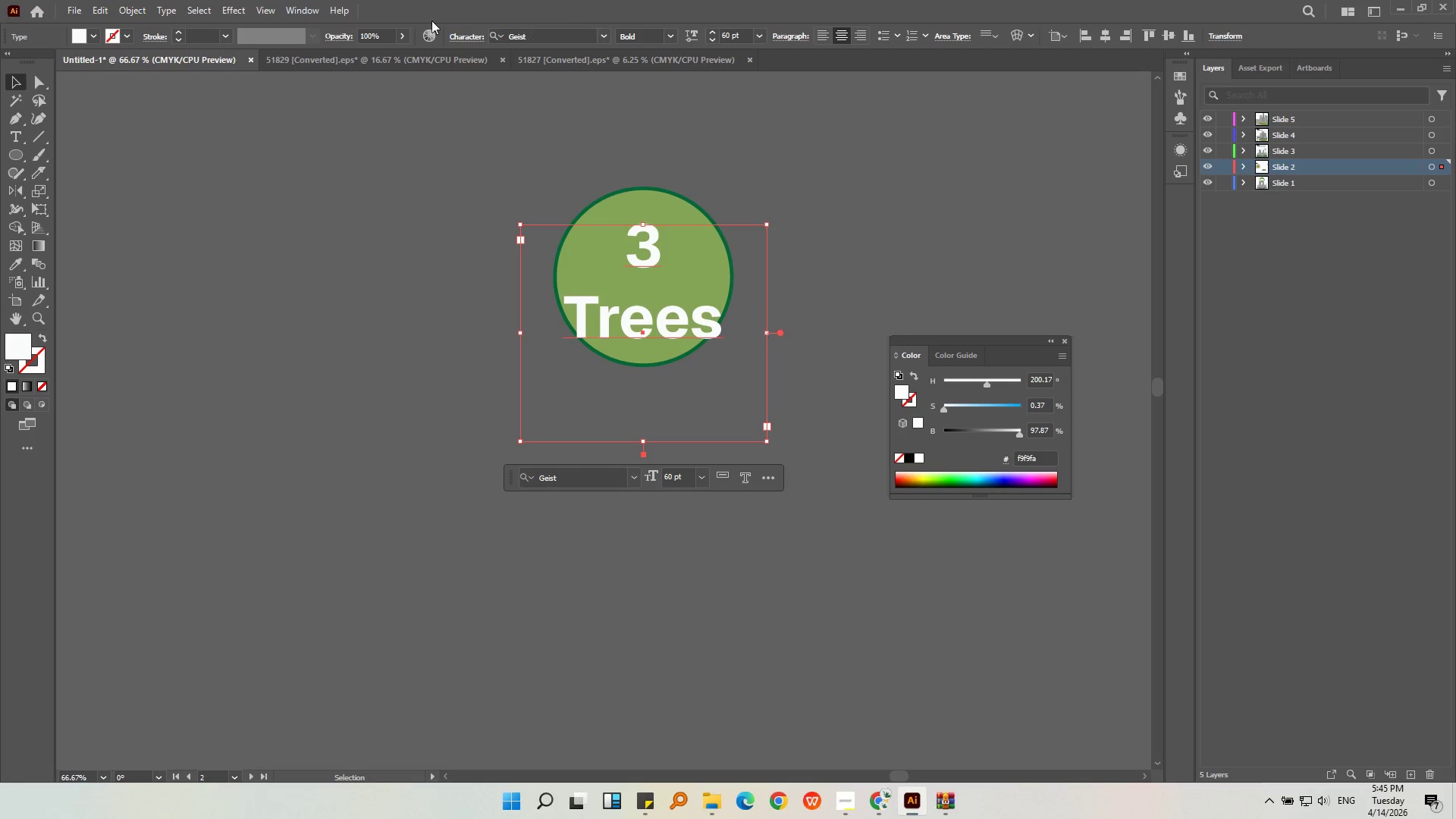 
left_click([460, 33])
 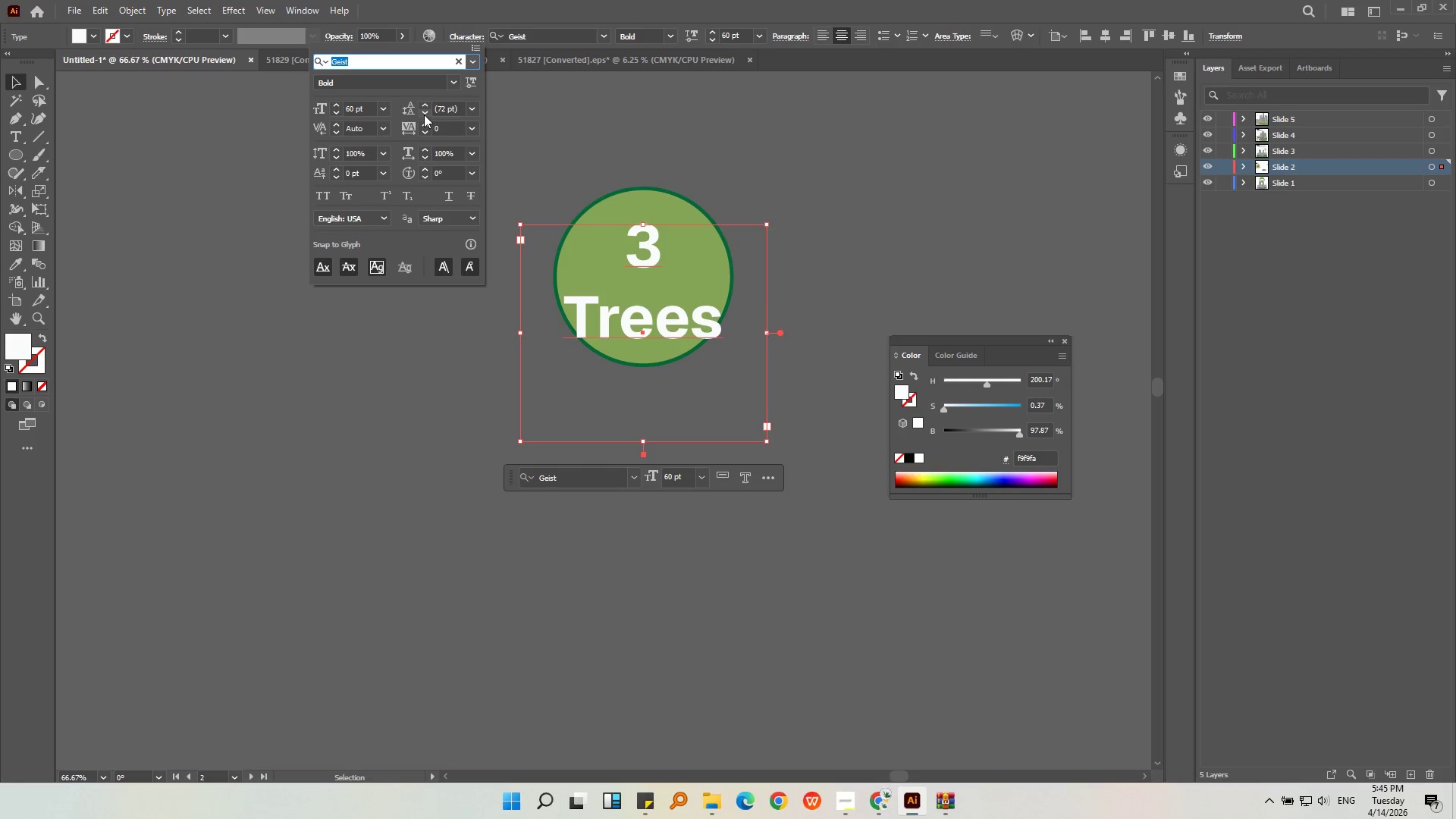 
left_click([468, 109])
 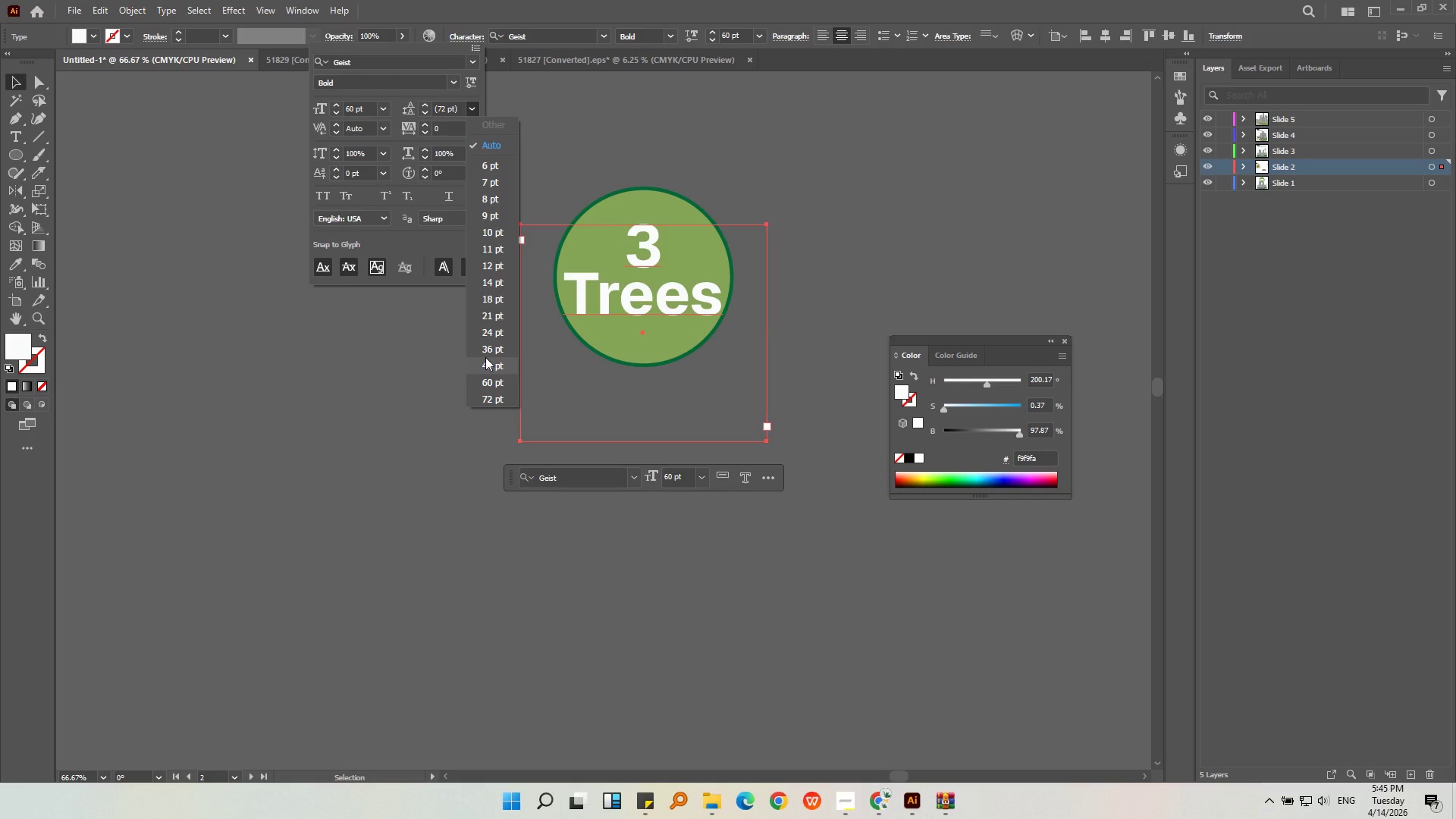 
left_click([485, 357])
 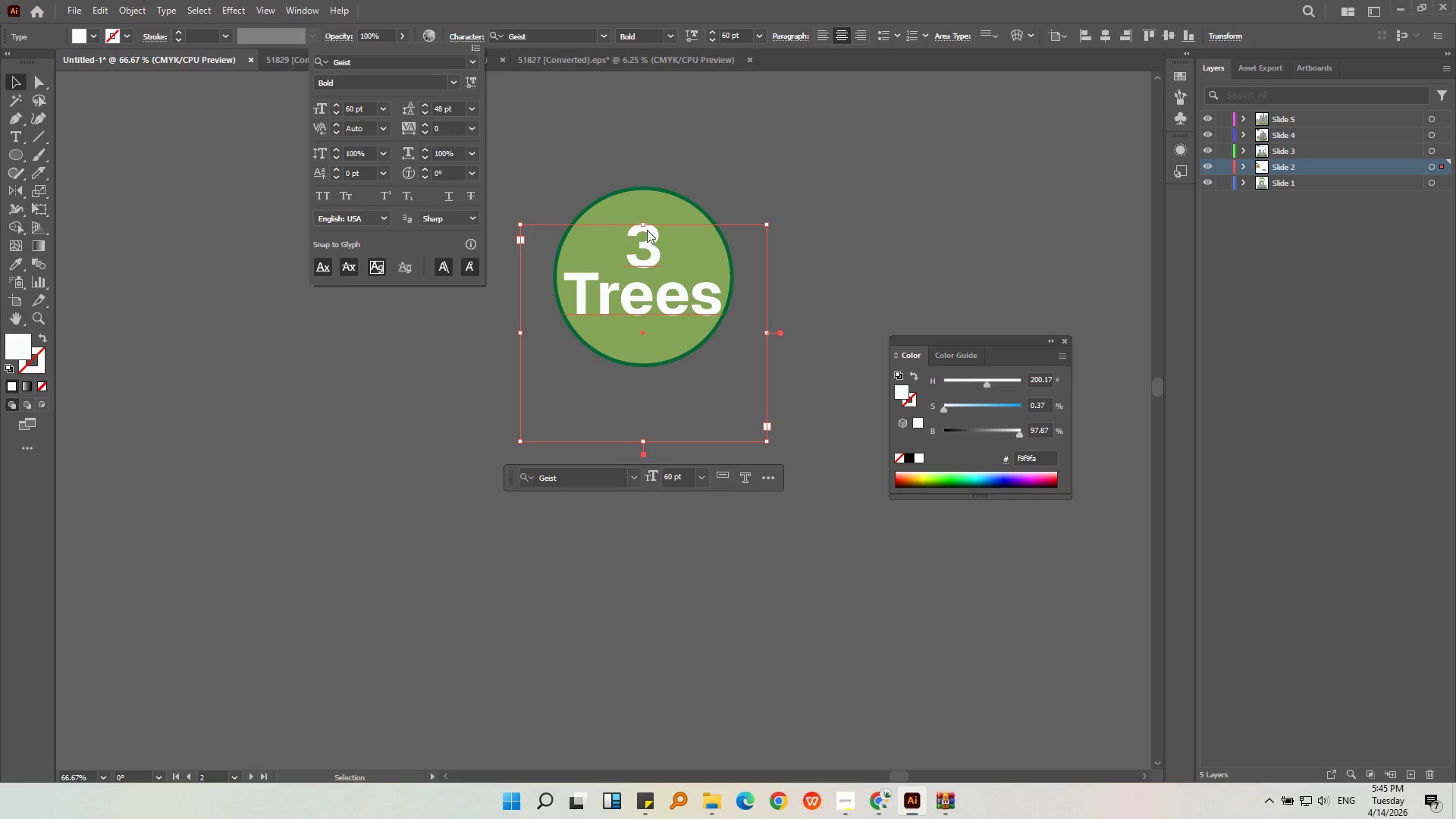 
double_click([659, 296])
 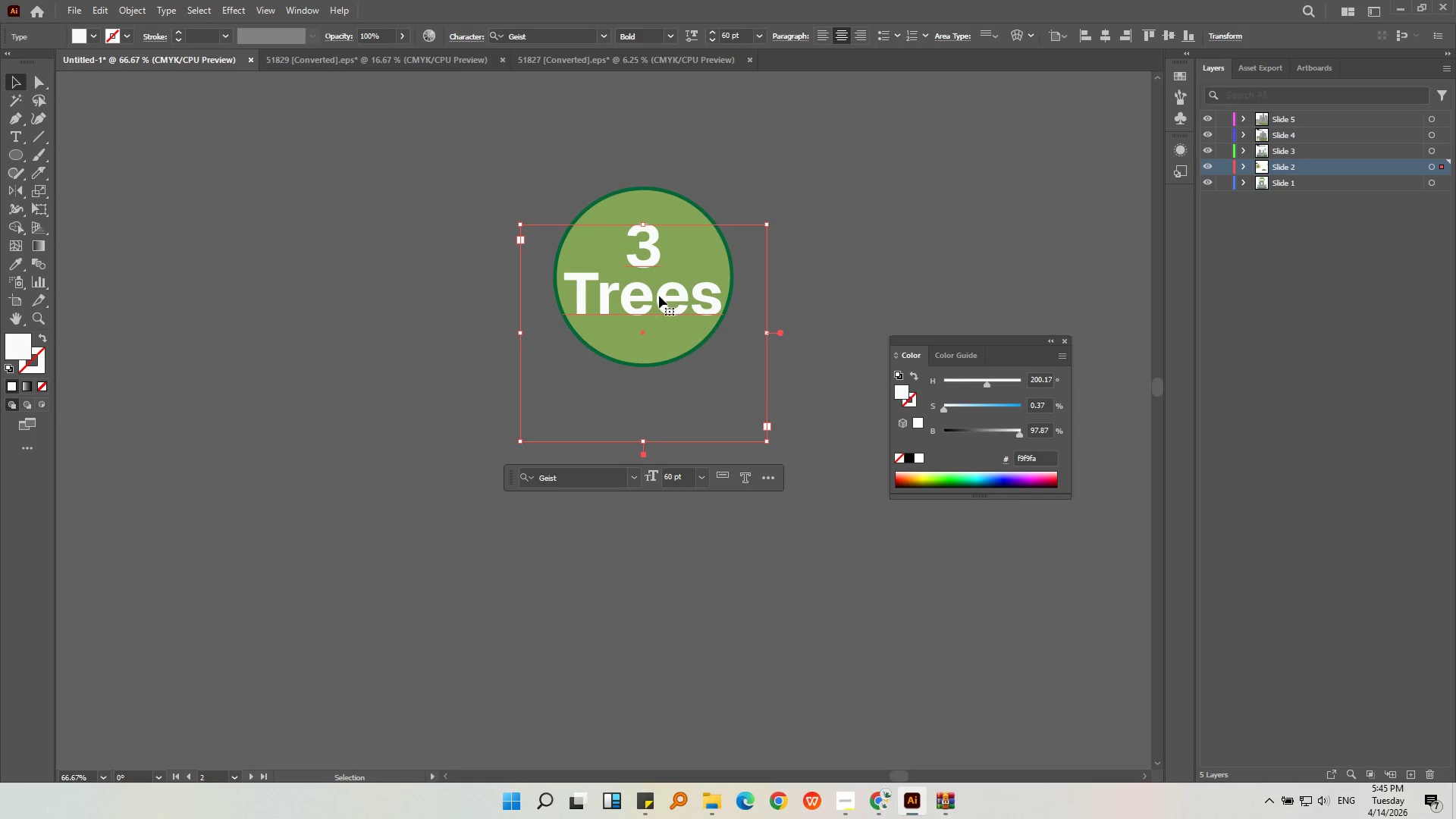 
triple_click([659, 296])
 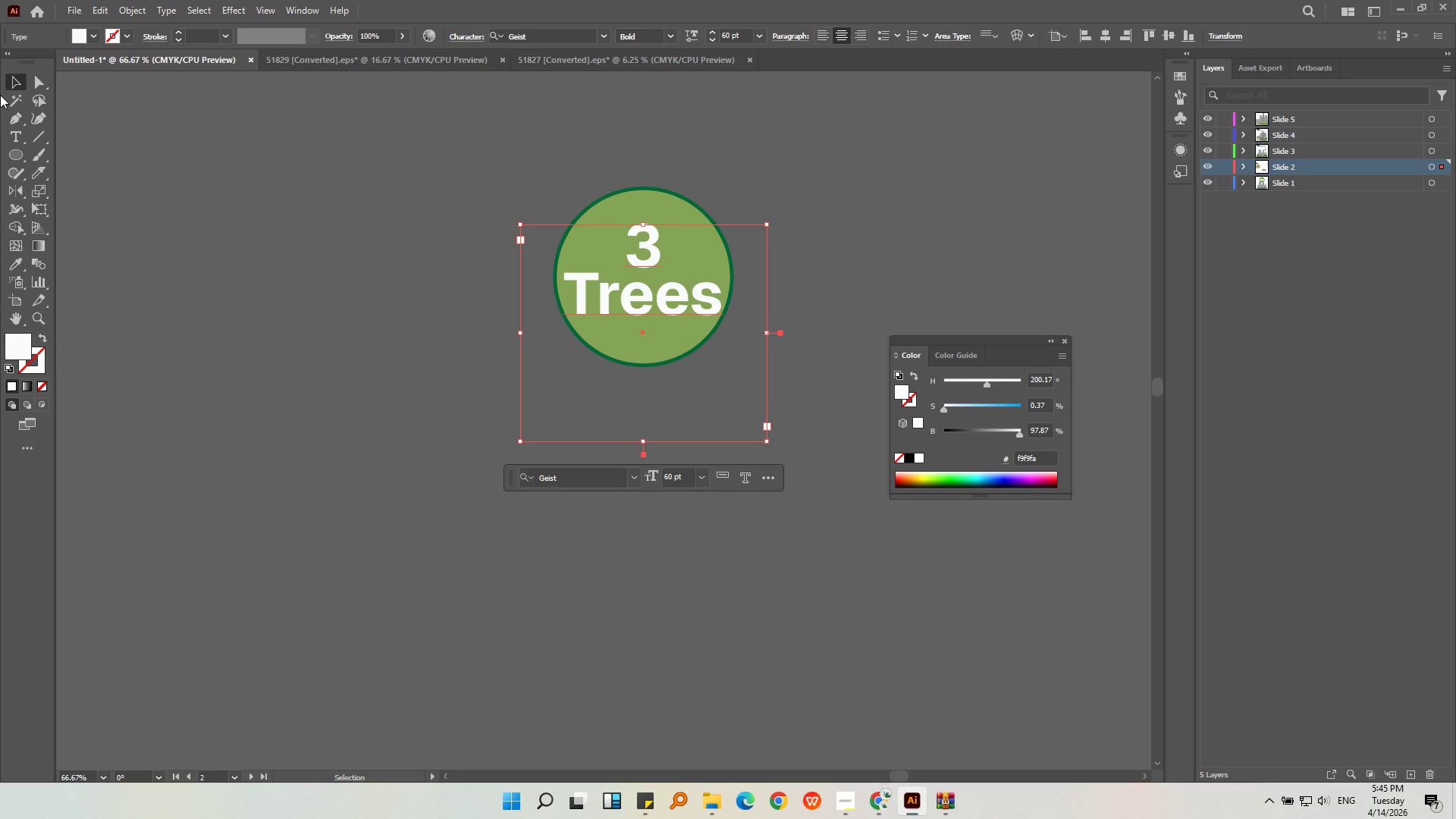 
left_click([17, 87])
 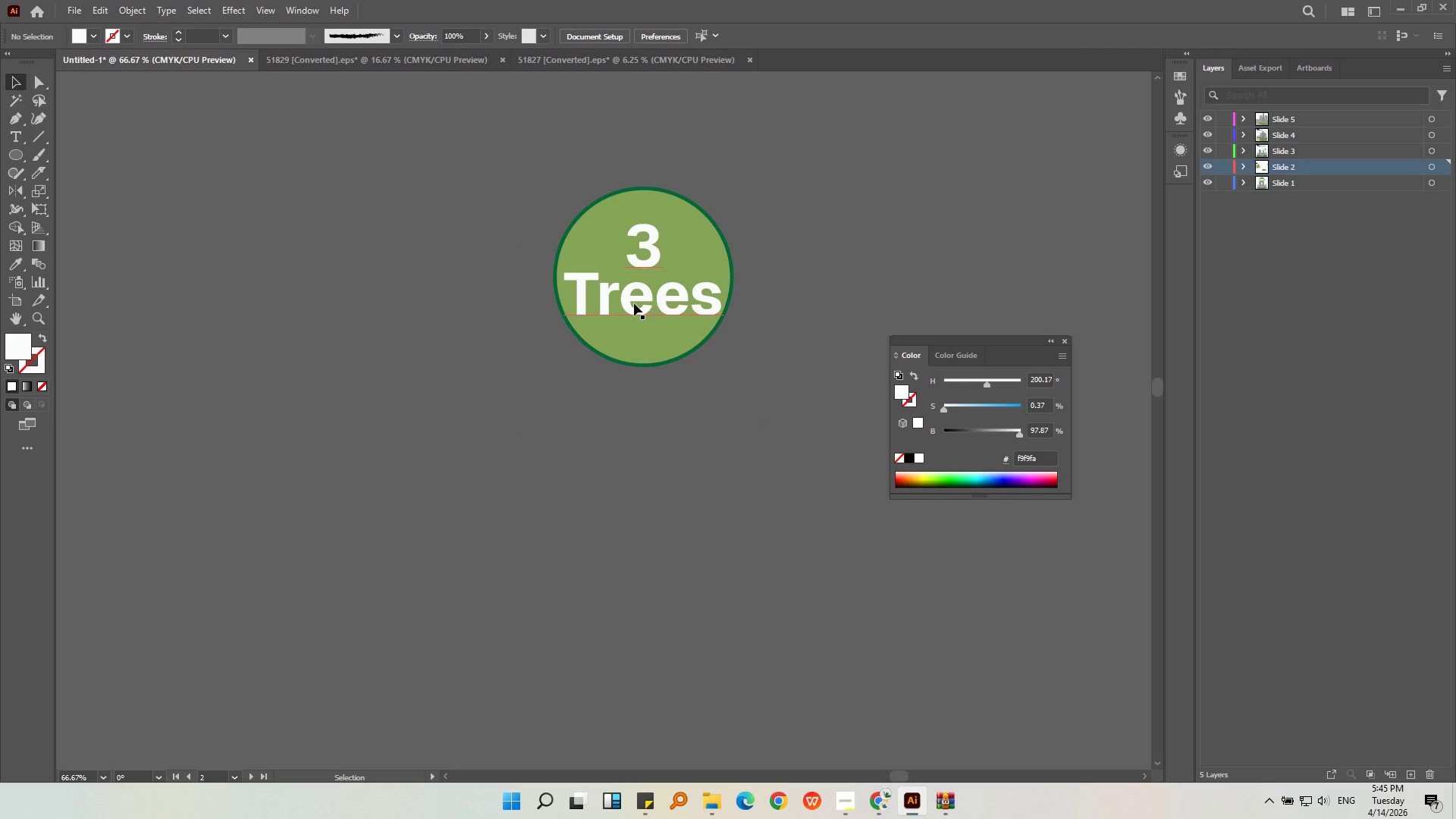 
triple_click([651, 299])
 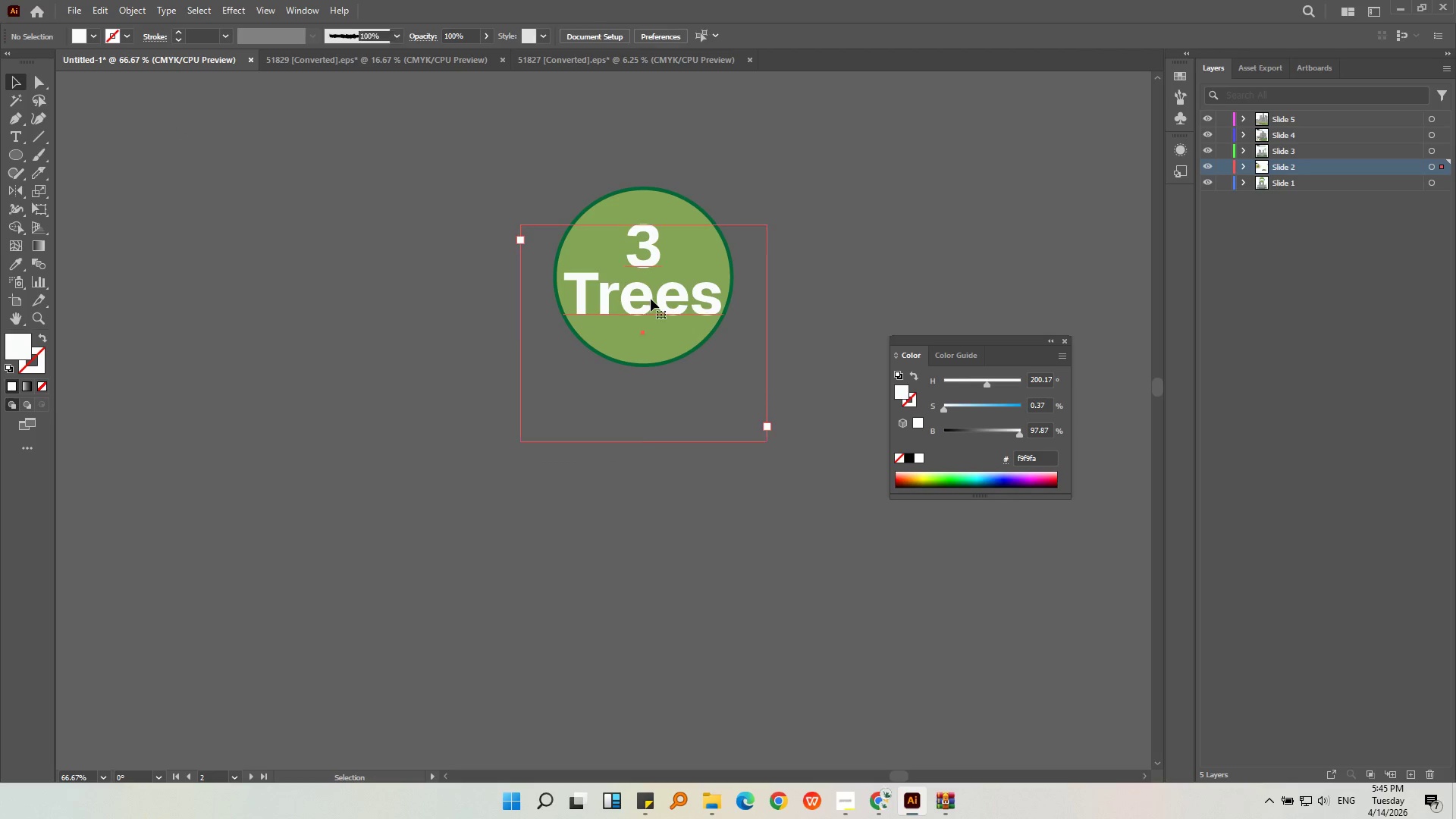 
triple_click([651, 299])
 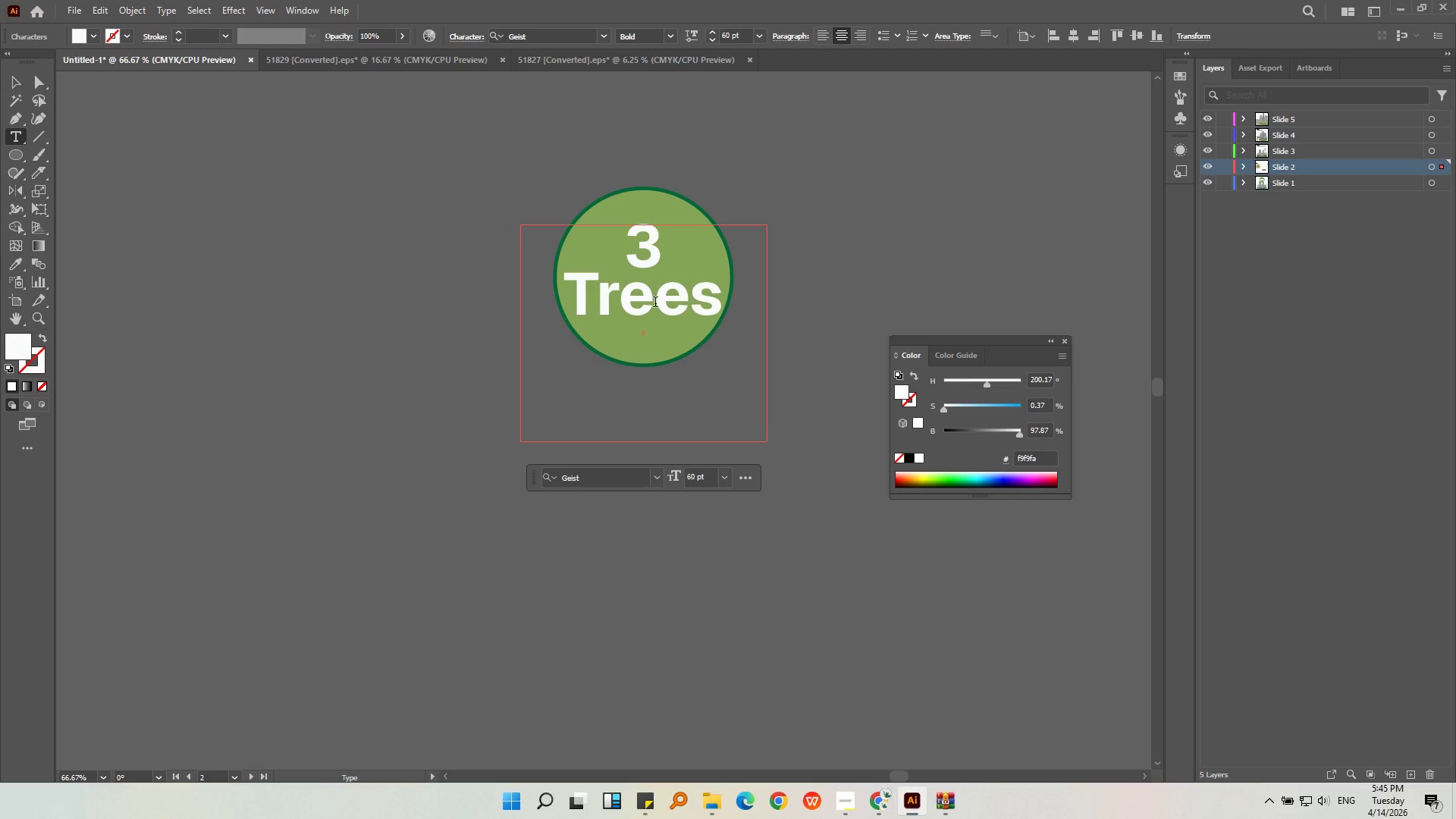 
triple_click([655, 303])
 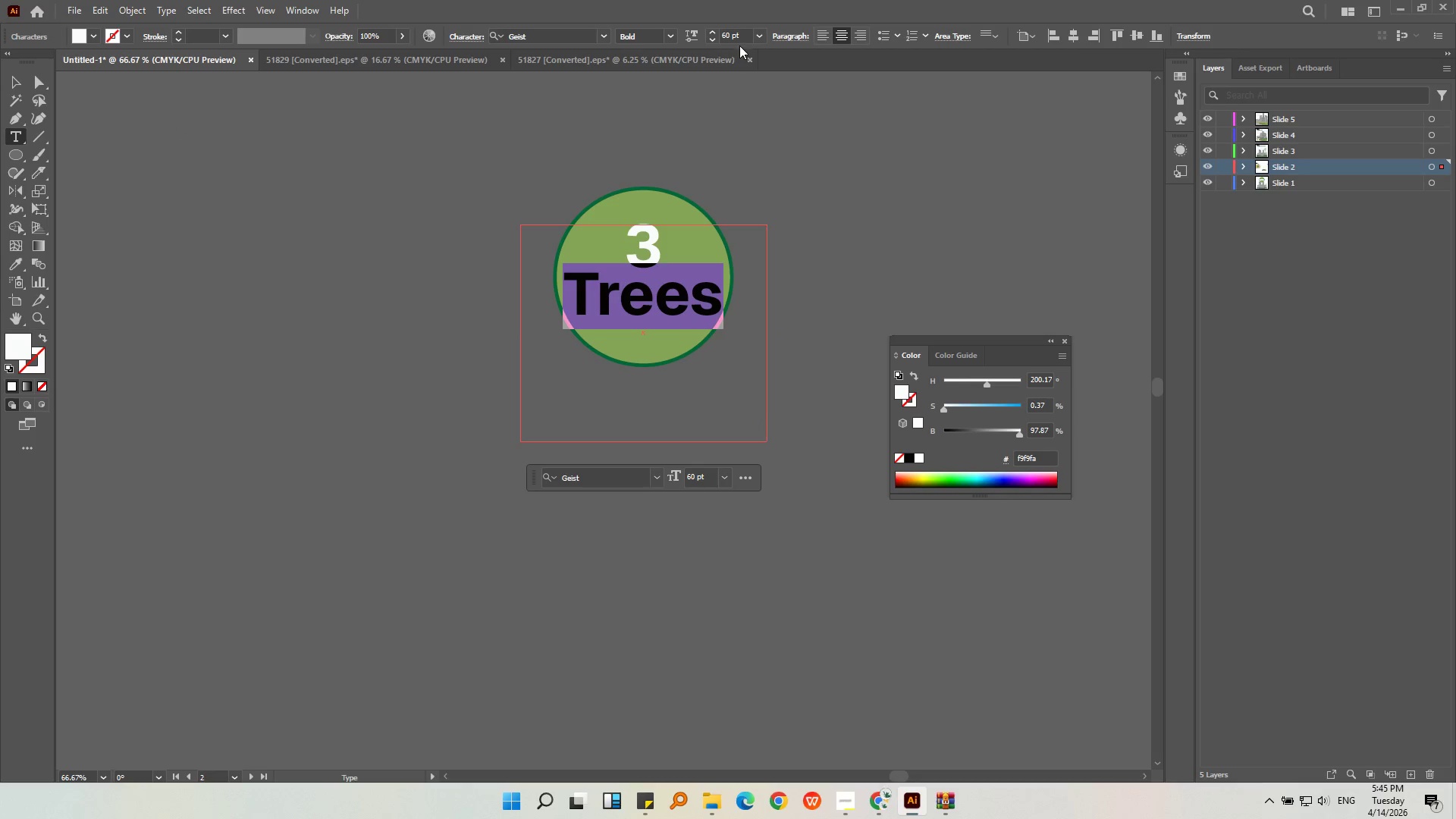 
scroll: coordinate [736, 36], scroll_direction: down, amount: 13.0
 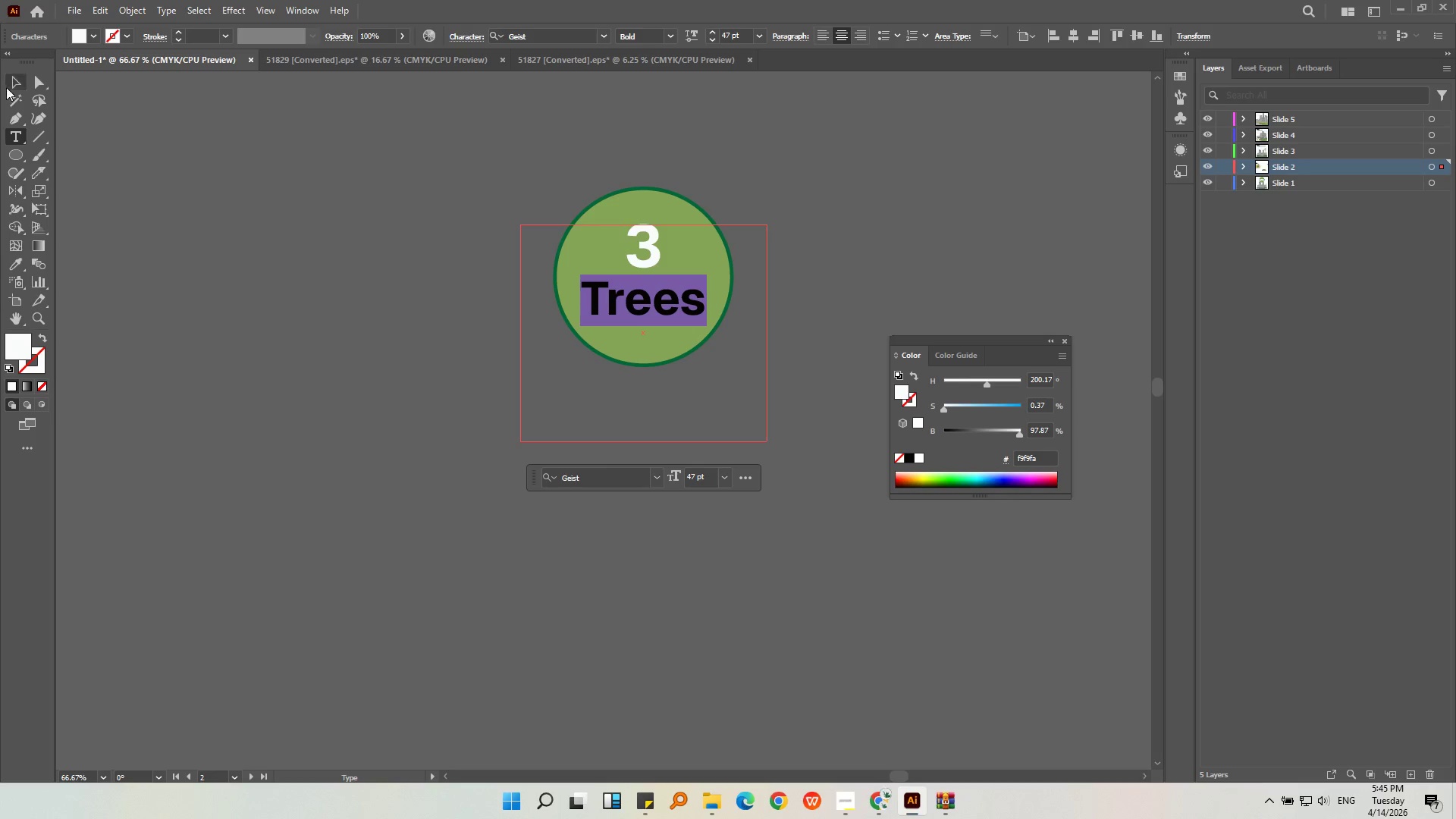 
left_click([15, 86])
 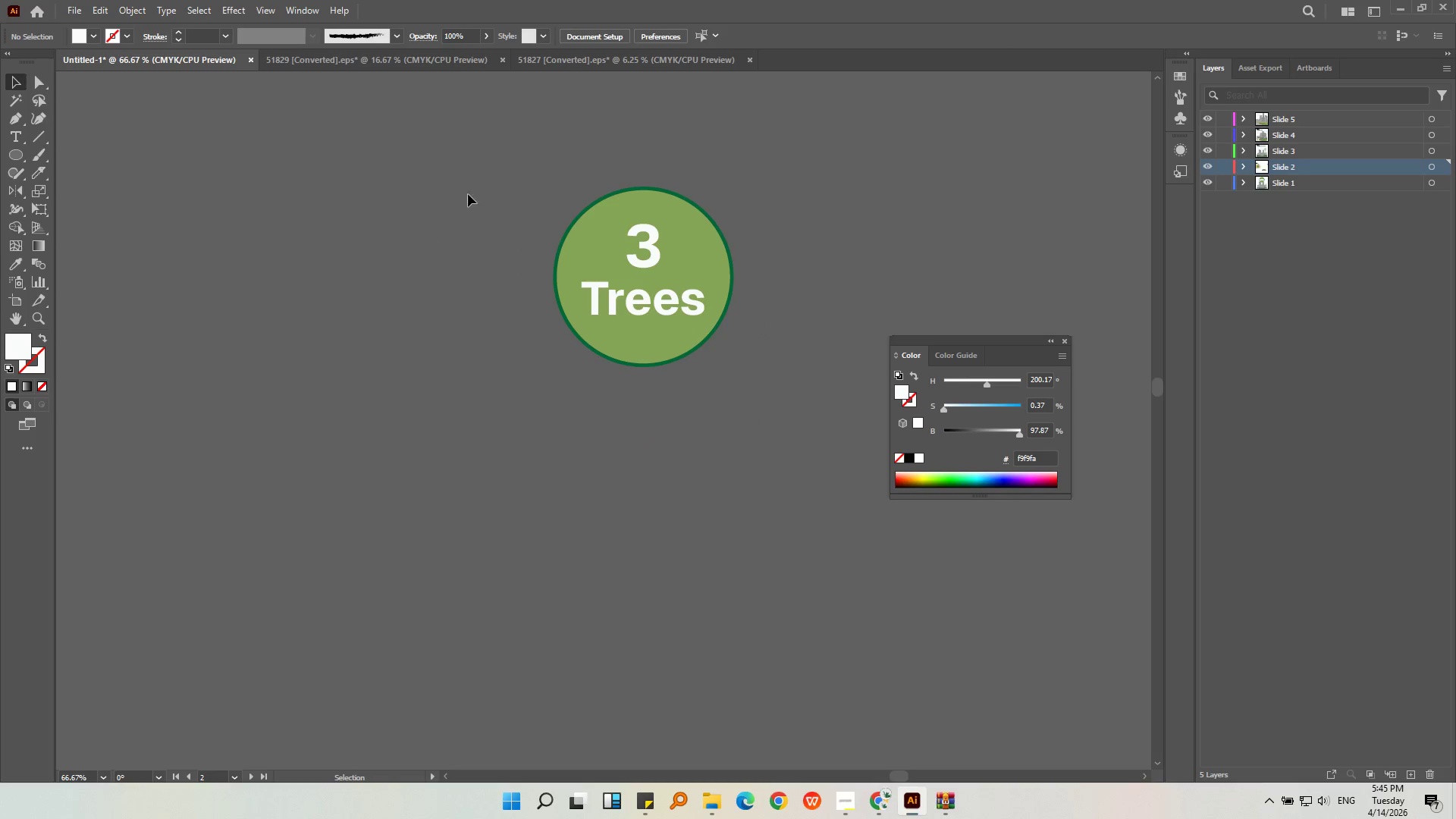 
left_click_drag(start_coordinate=[472, 146], to_coordinate=[695, 356])
 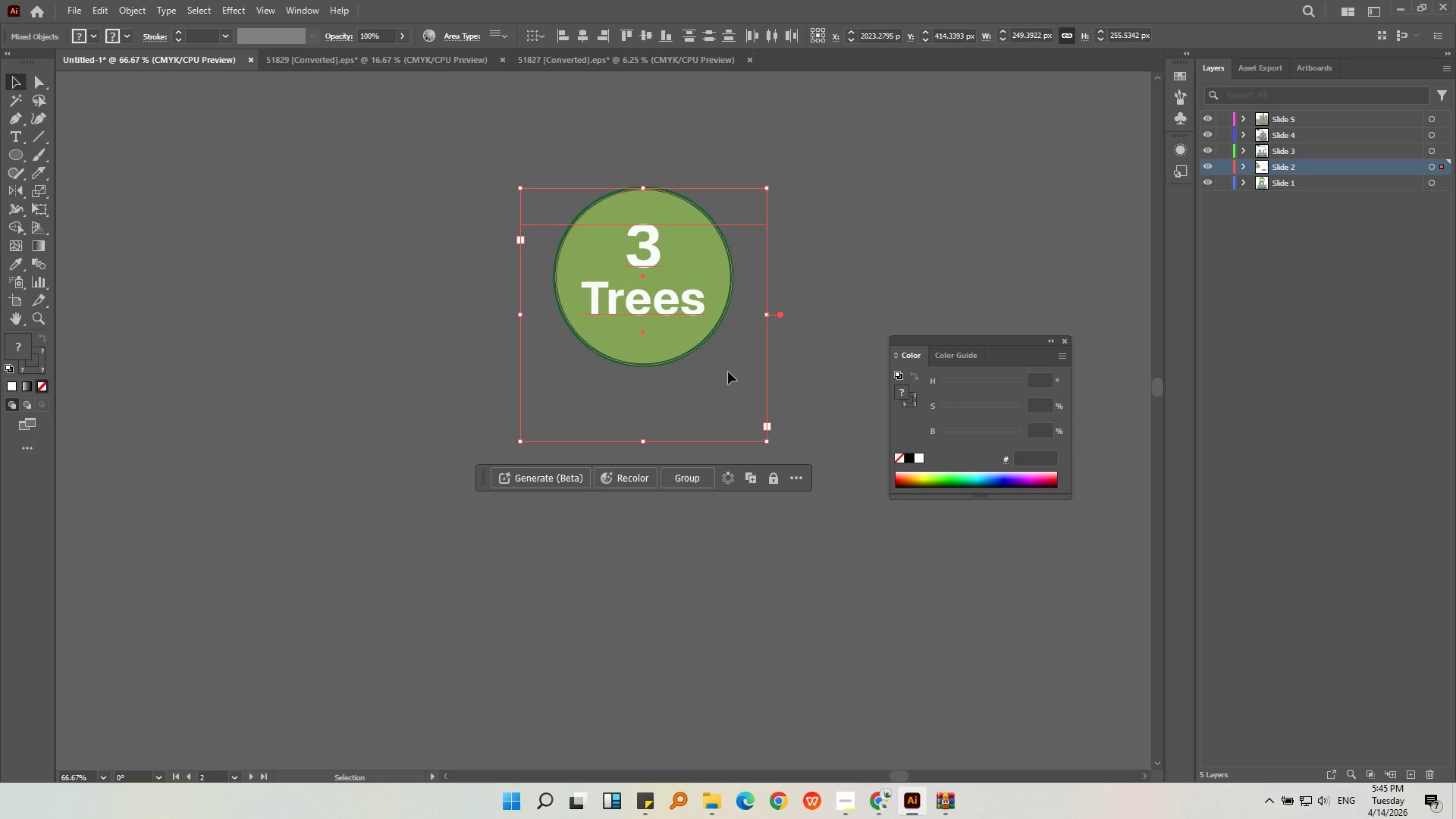 
hold_key(key=AltLeft, duration=0.62)
scroll: coordinate [731, 371], scroll_direction: down, amount: 3.0
 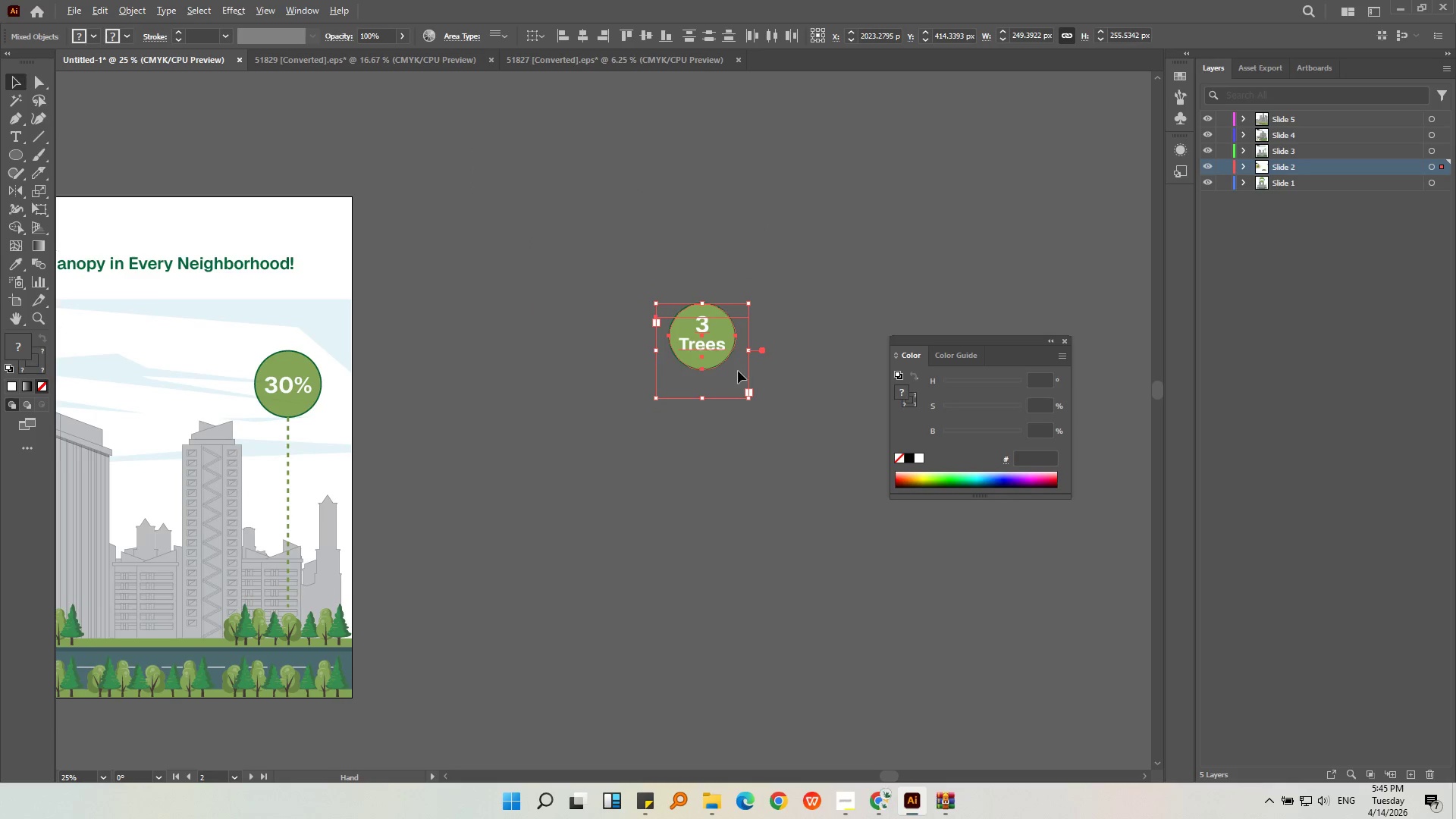 
key(Alt+AltLeft)
 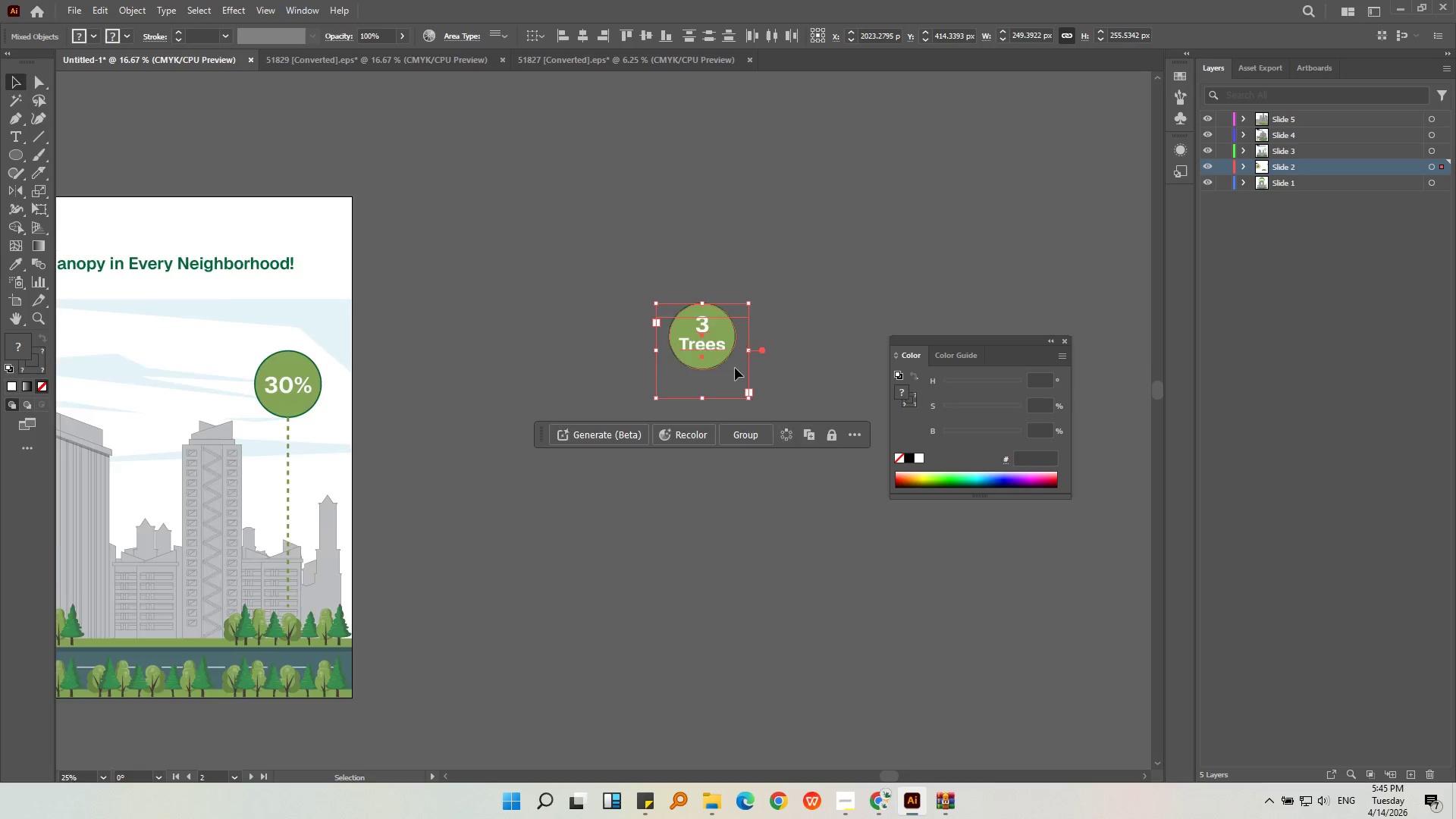 
scroll: coordinate [735, 368], scroll_direction: down, amount: 1.0
 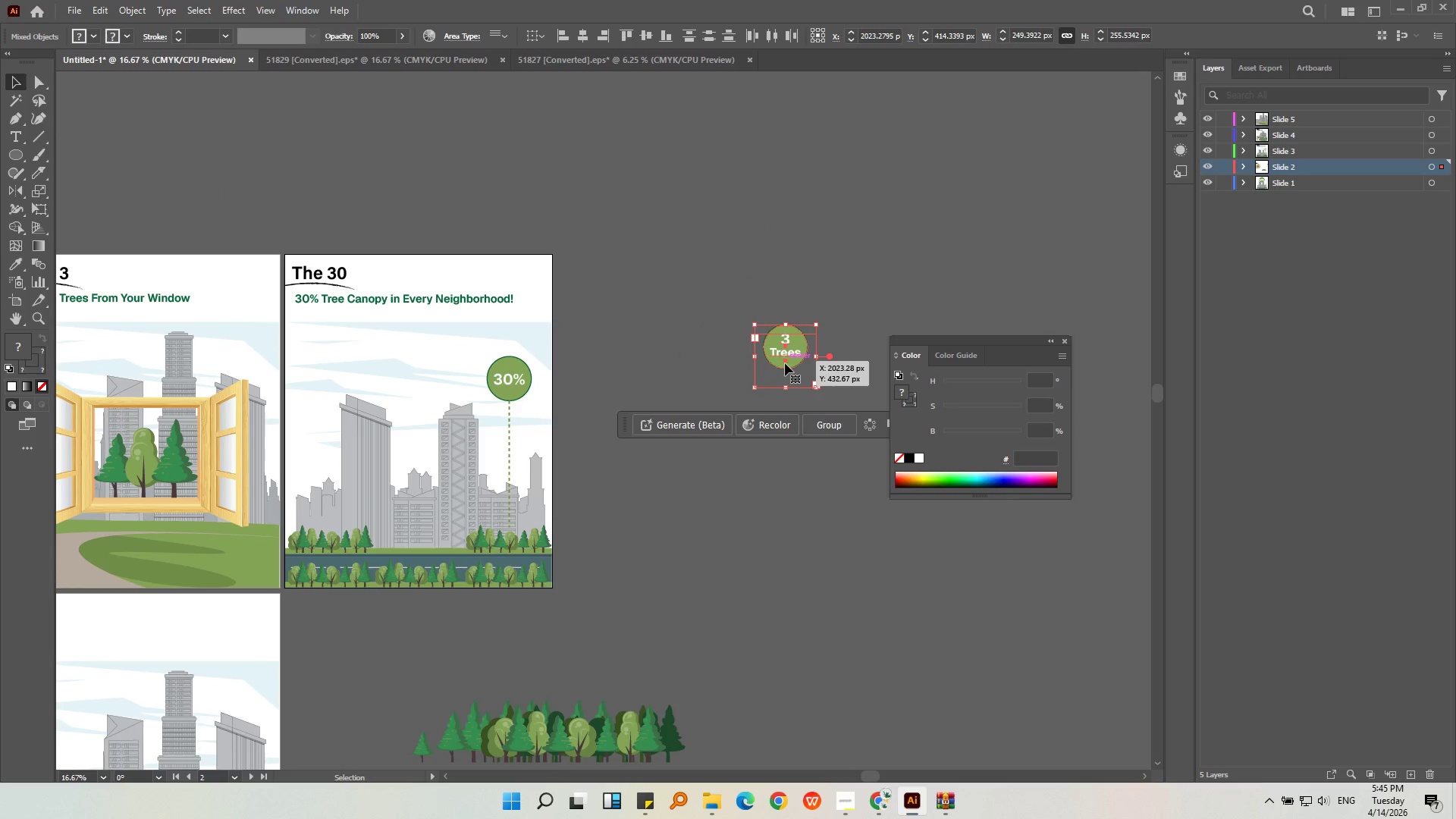 
left_click_drag(start_coordinate=[785, 363], to_coordinate=[196, 403])
 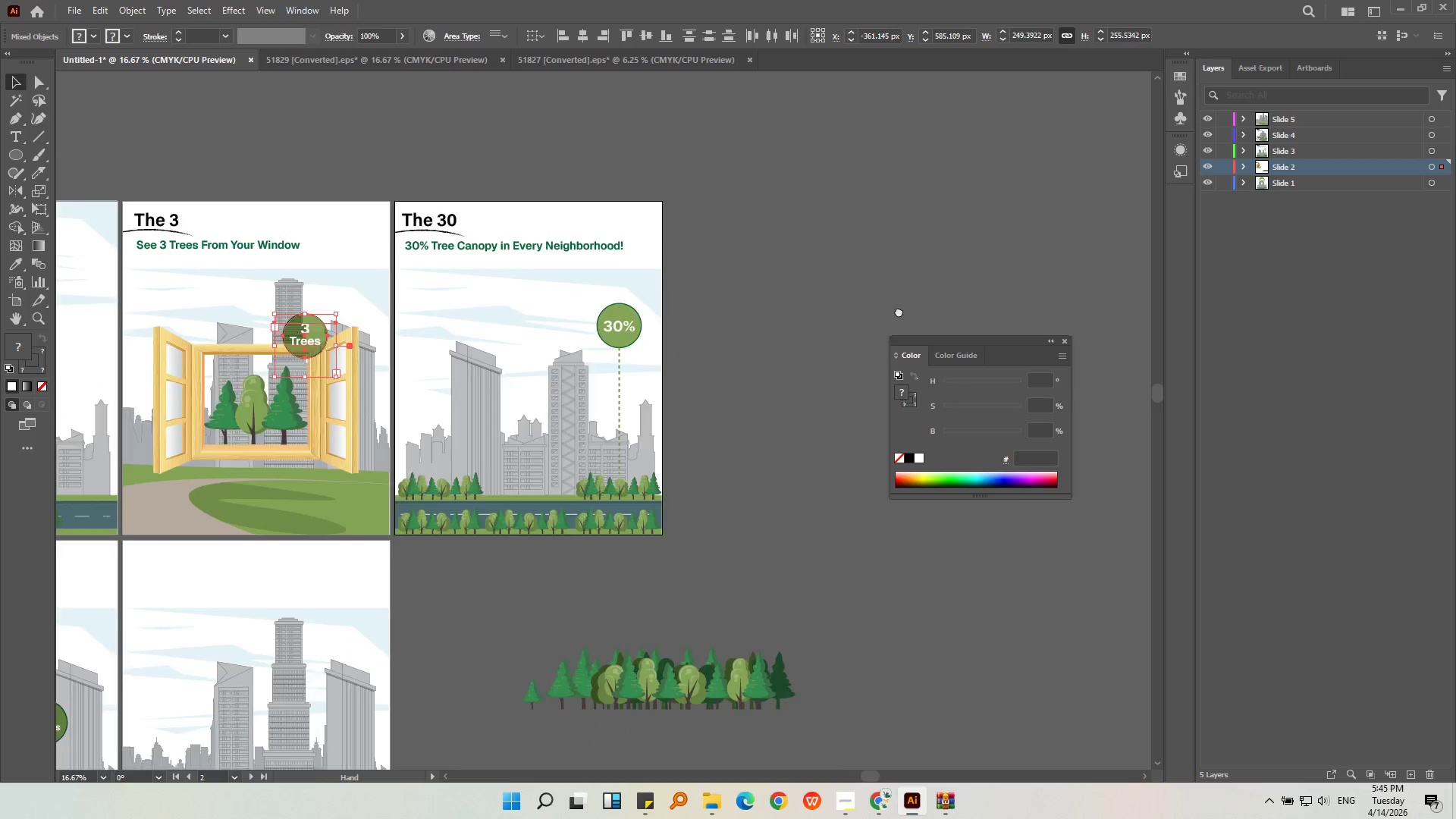 
left_click([921, 199])
 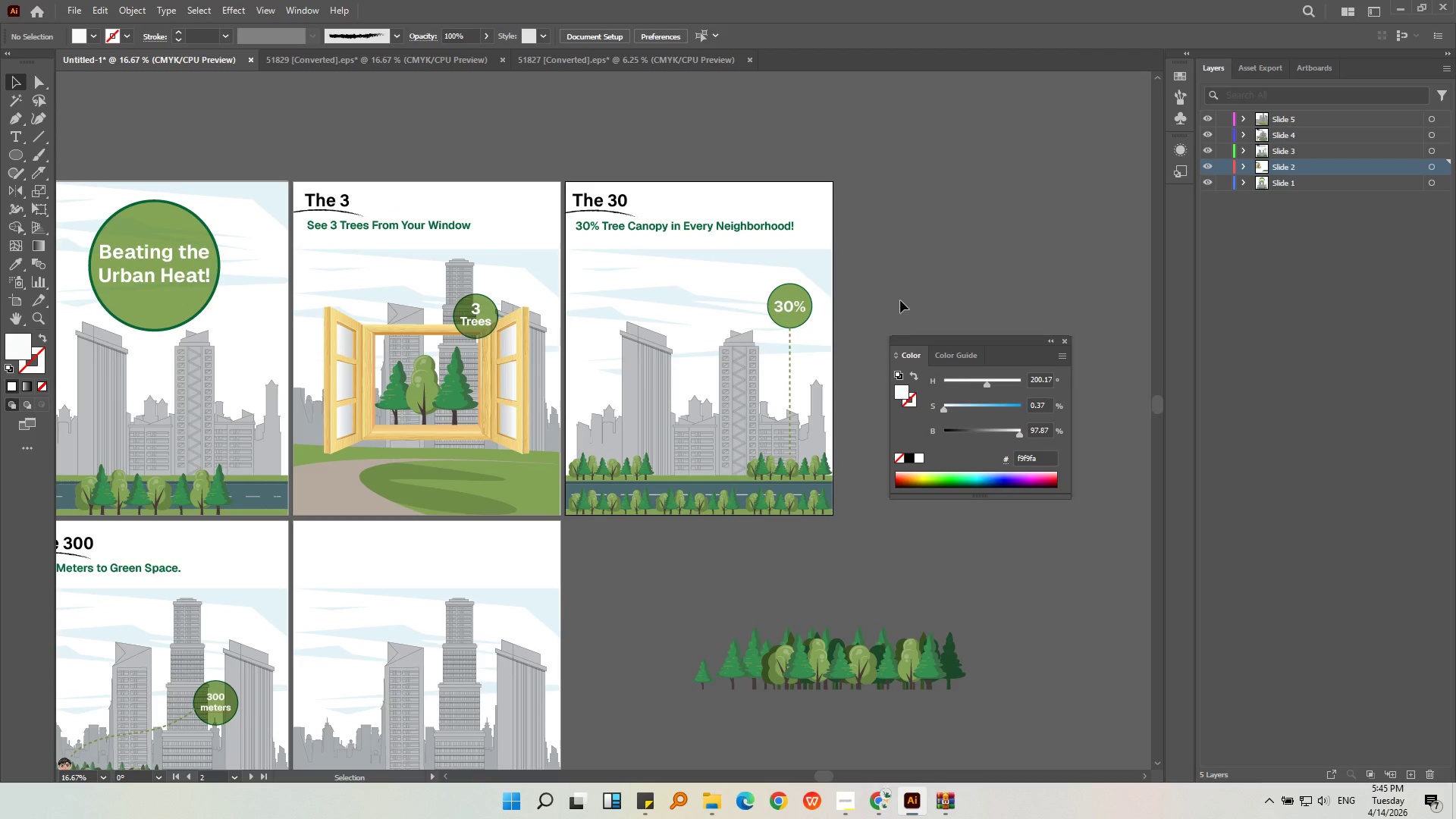 
hold_key(key=AltLeft, duration=0.33)
scroll: coordinate [852, 199], scroll_direction: down, amount: 2.0
 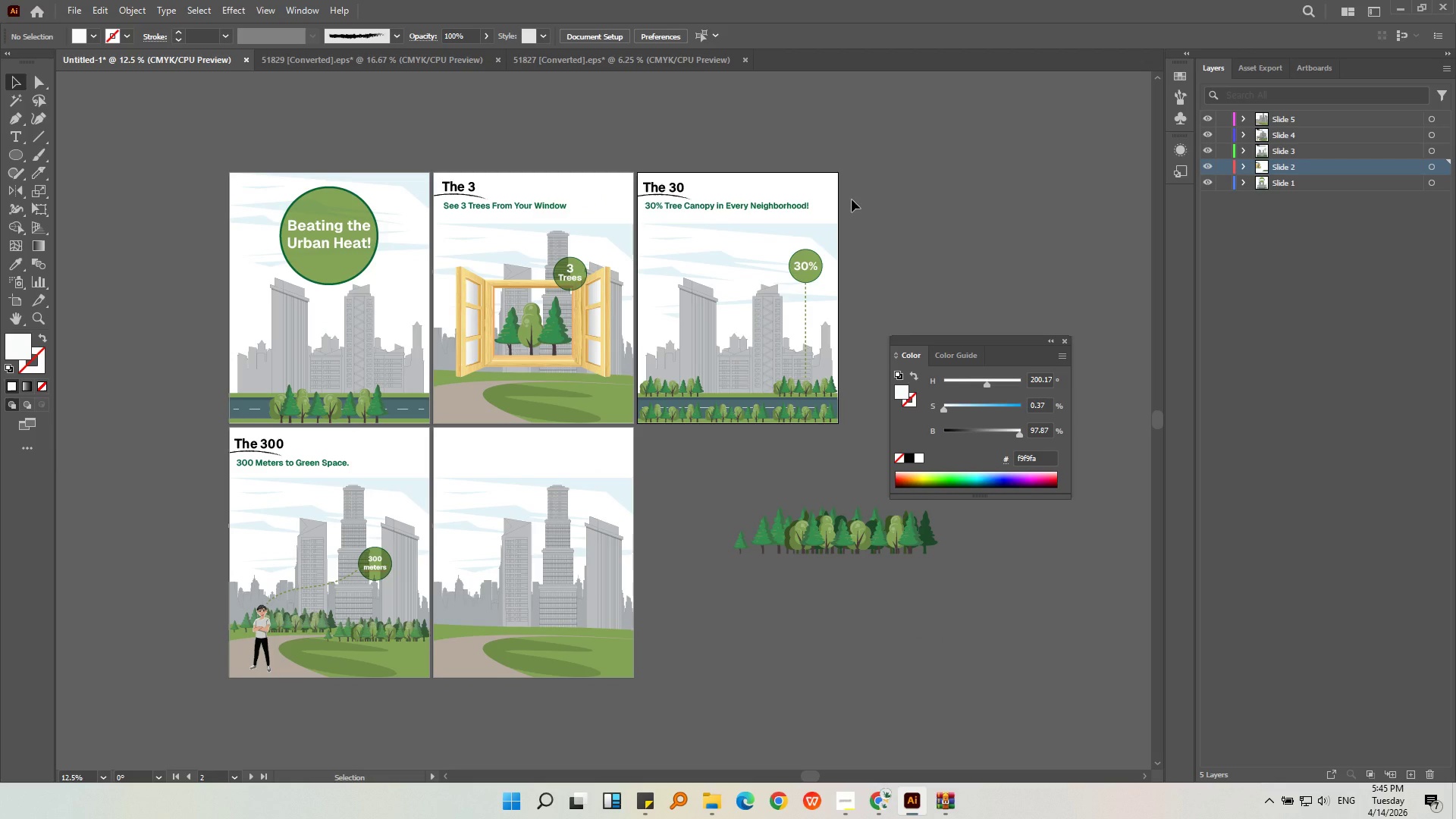 
left_click([1341, 184])
 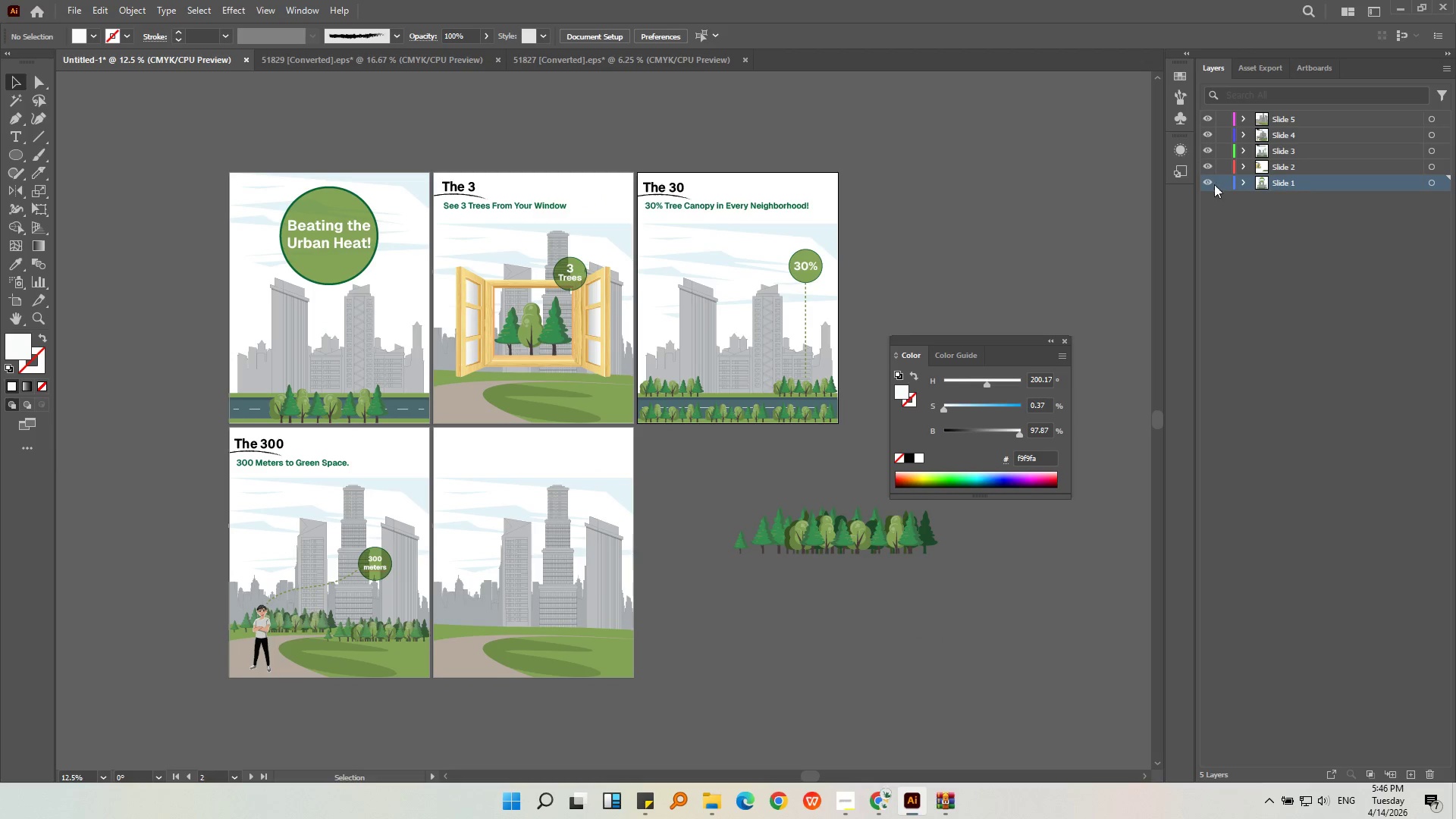 
left_click([1209, 183])
 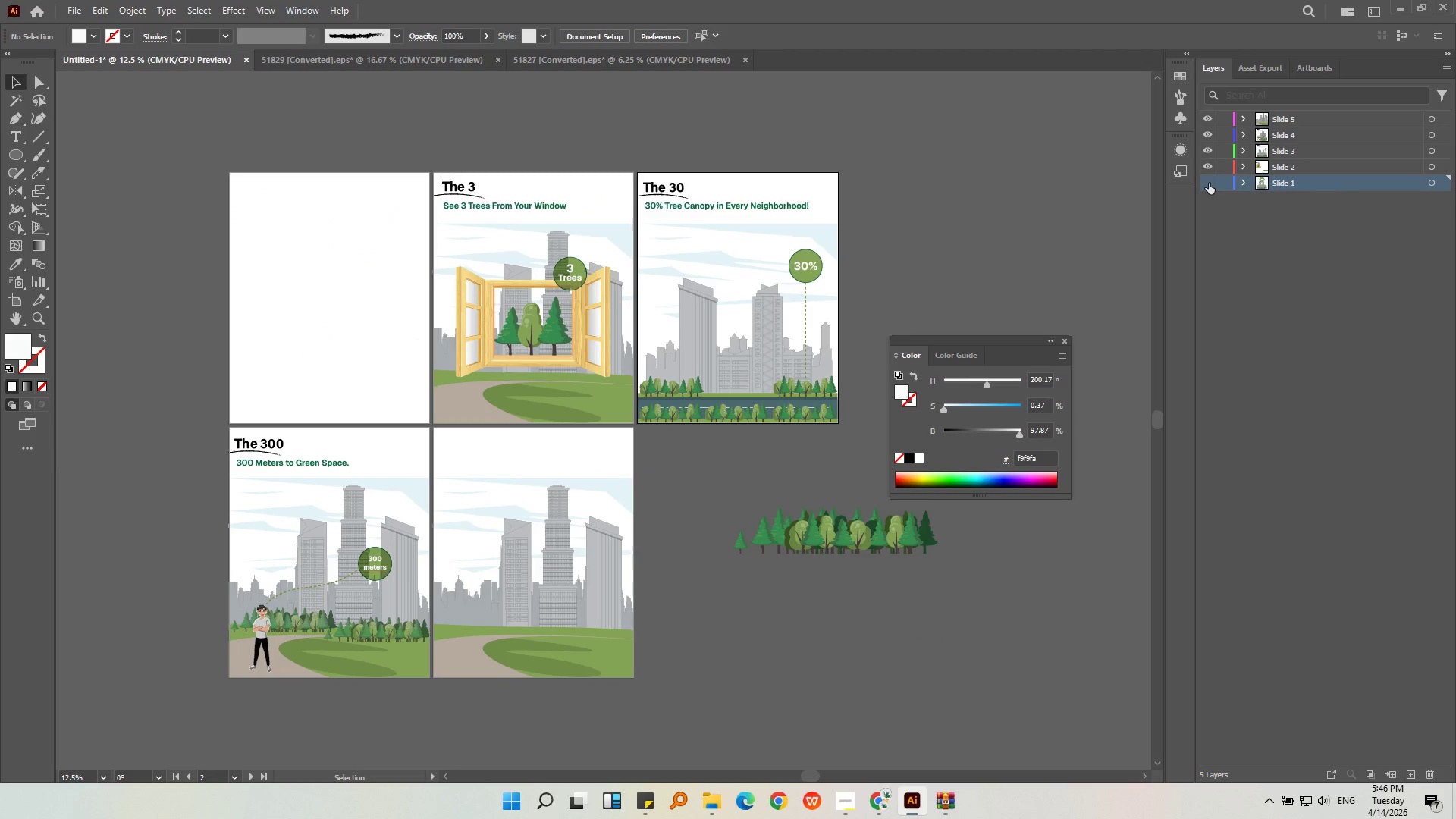 
left_click([1209, 183])
 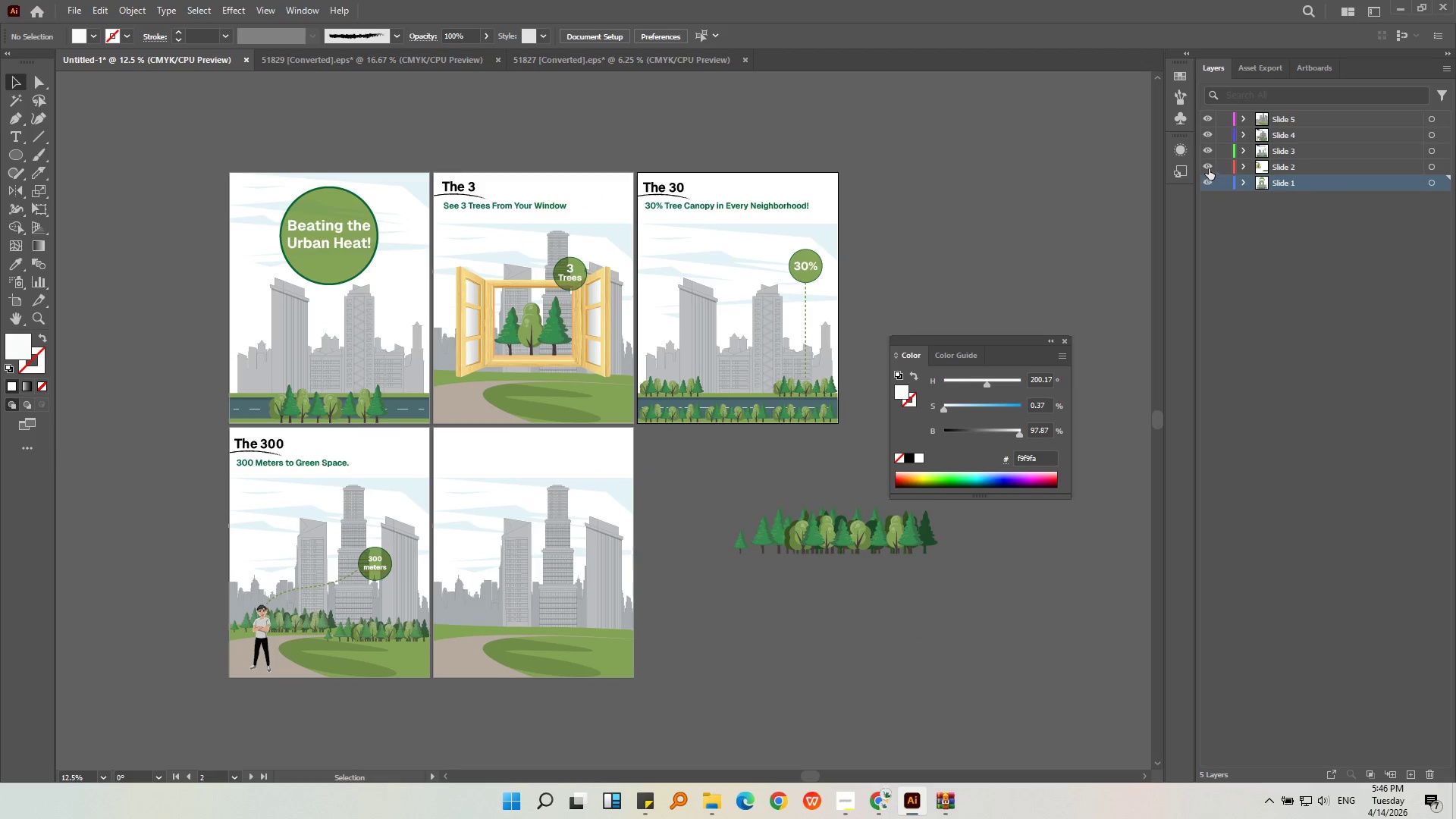 
left_click([1208, 165])
 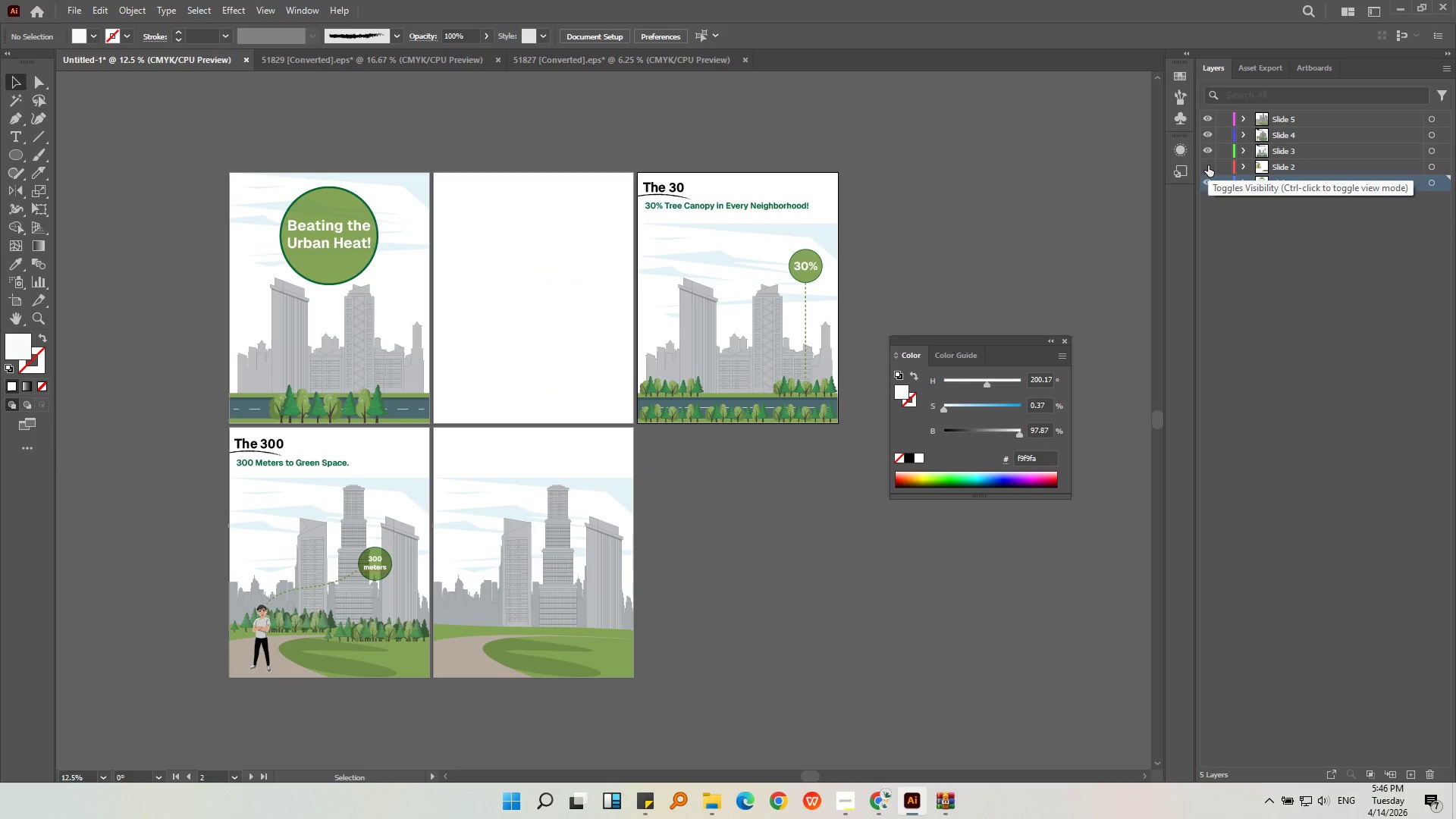 
left_click([1208, 165])
 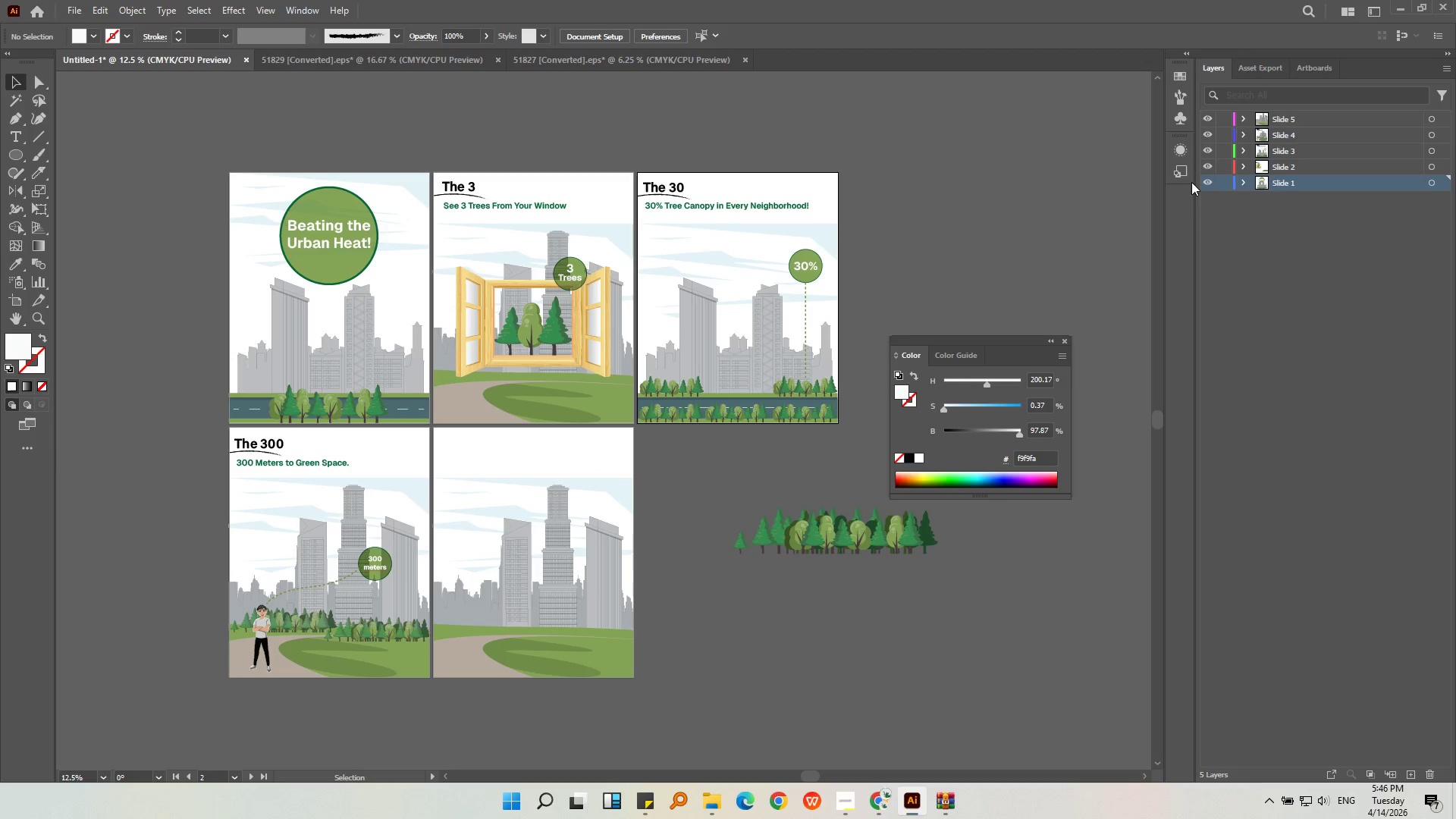 
left_click([892, 541])
 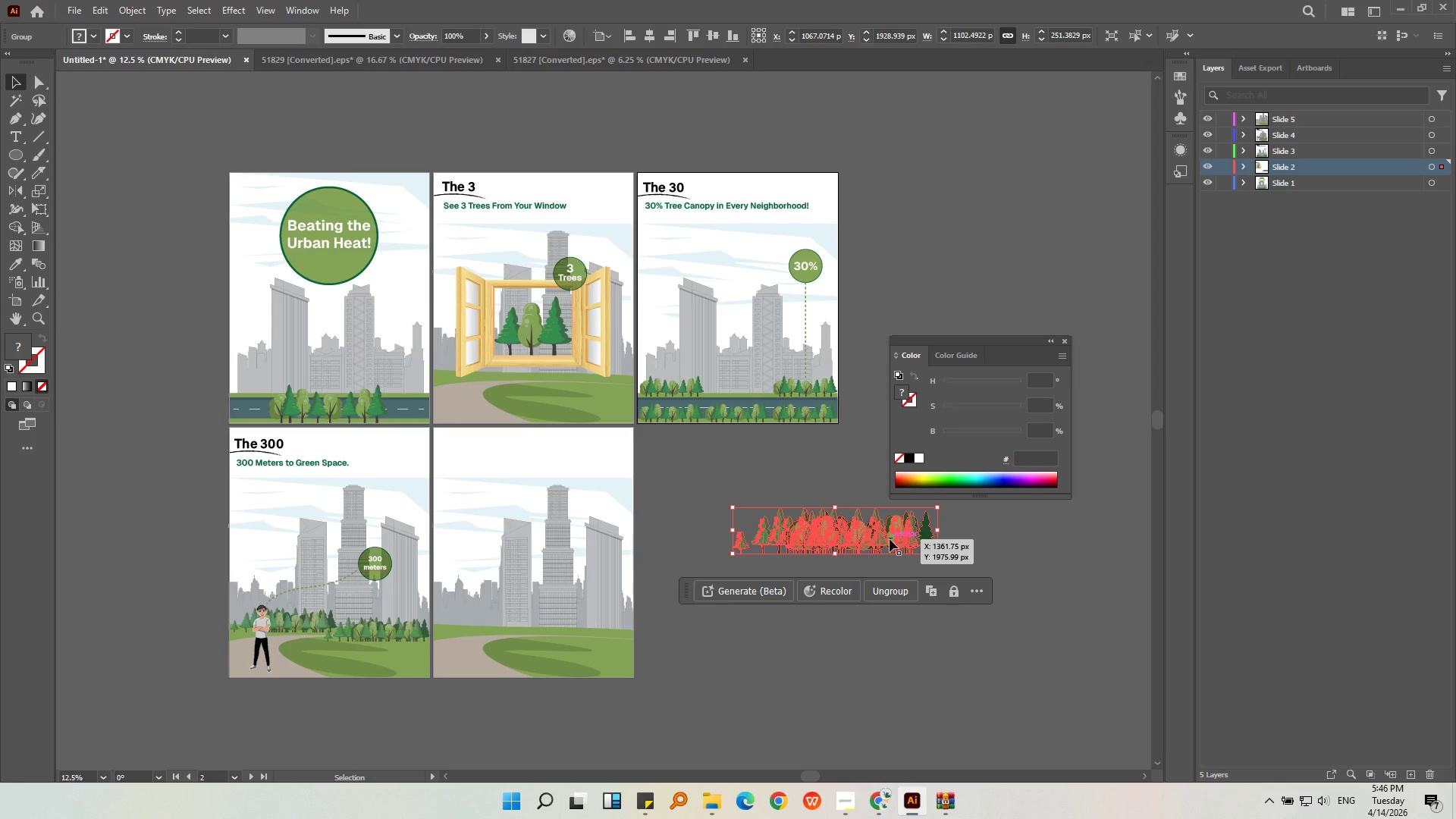 
key(Delete)
 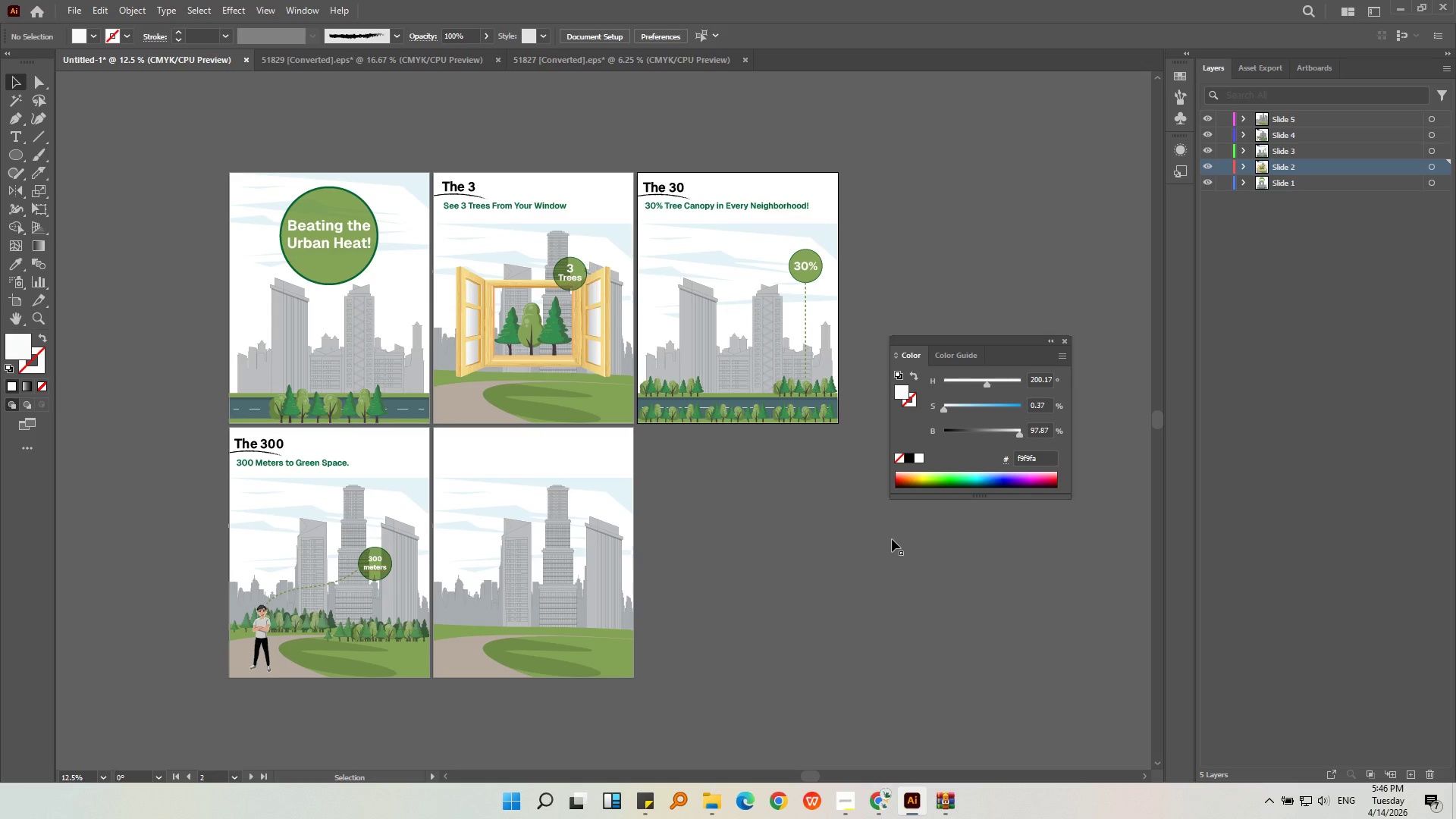 
left_click([892, 539])
 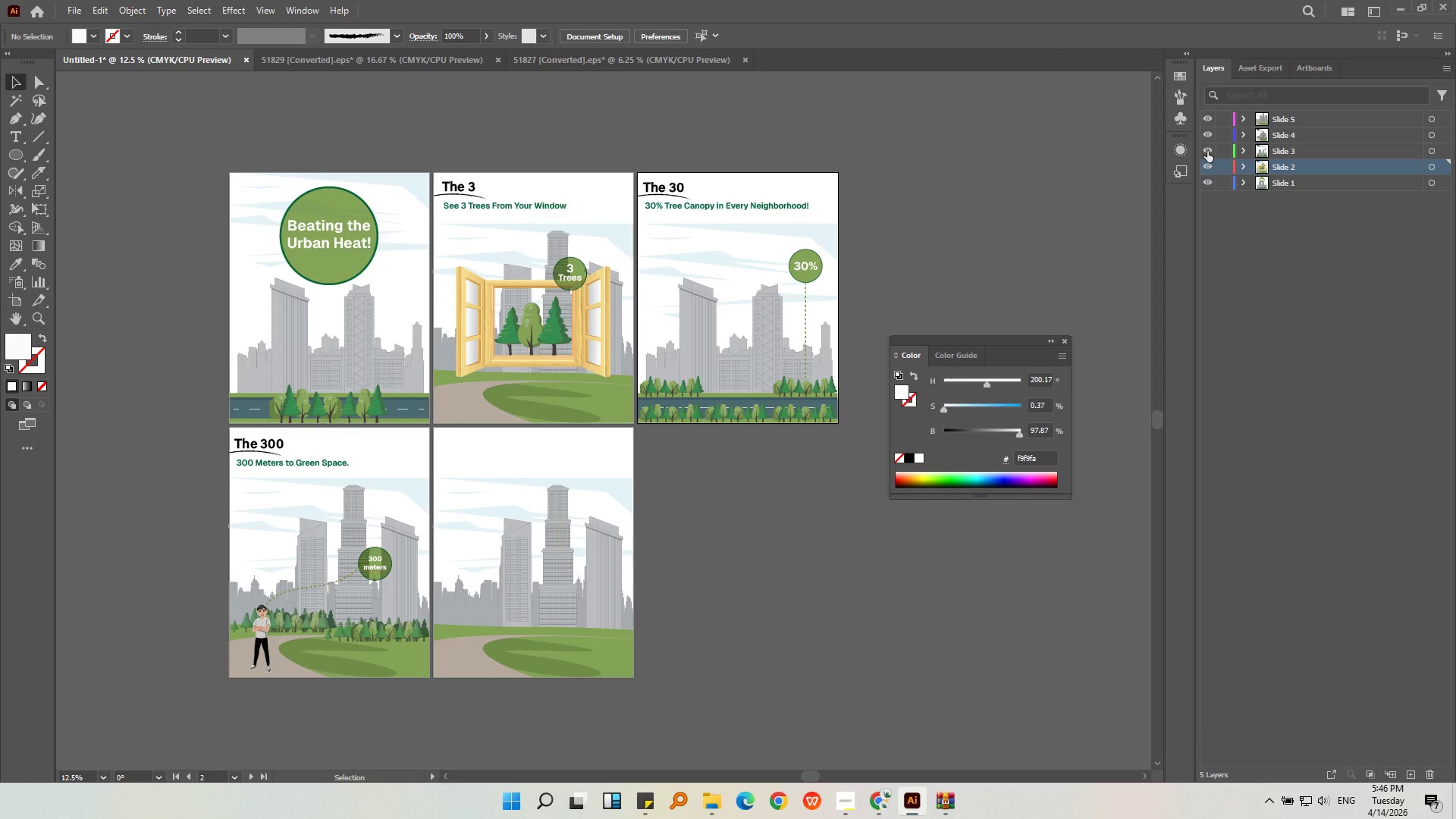 
left_click([1207, 151])
 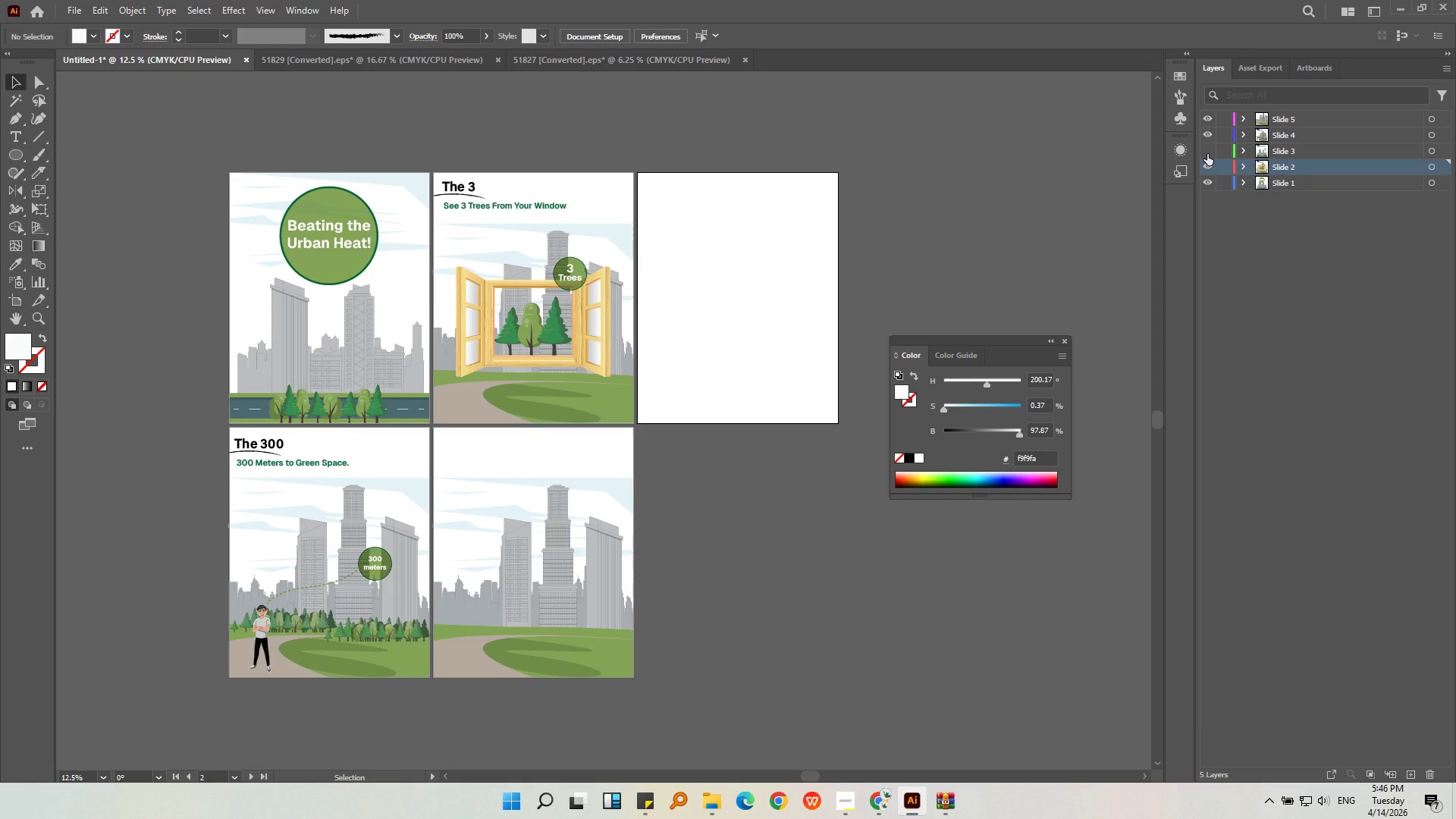 
left_click([1207, 149])
 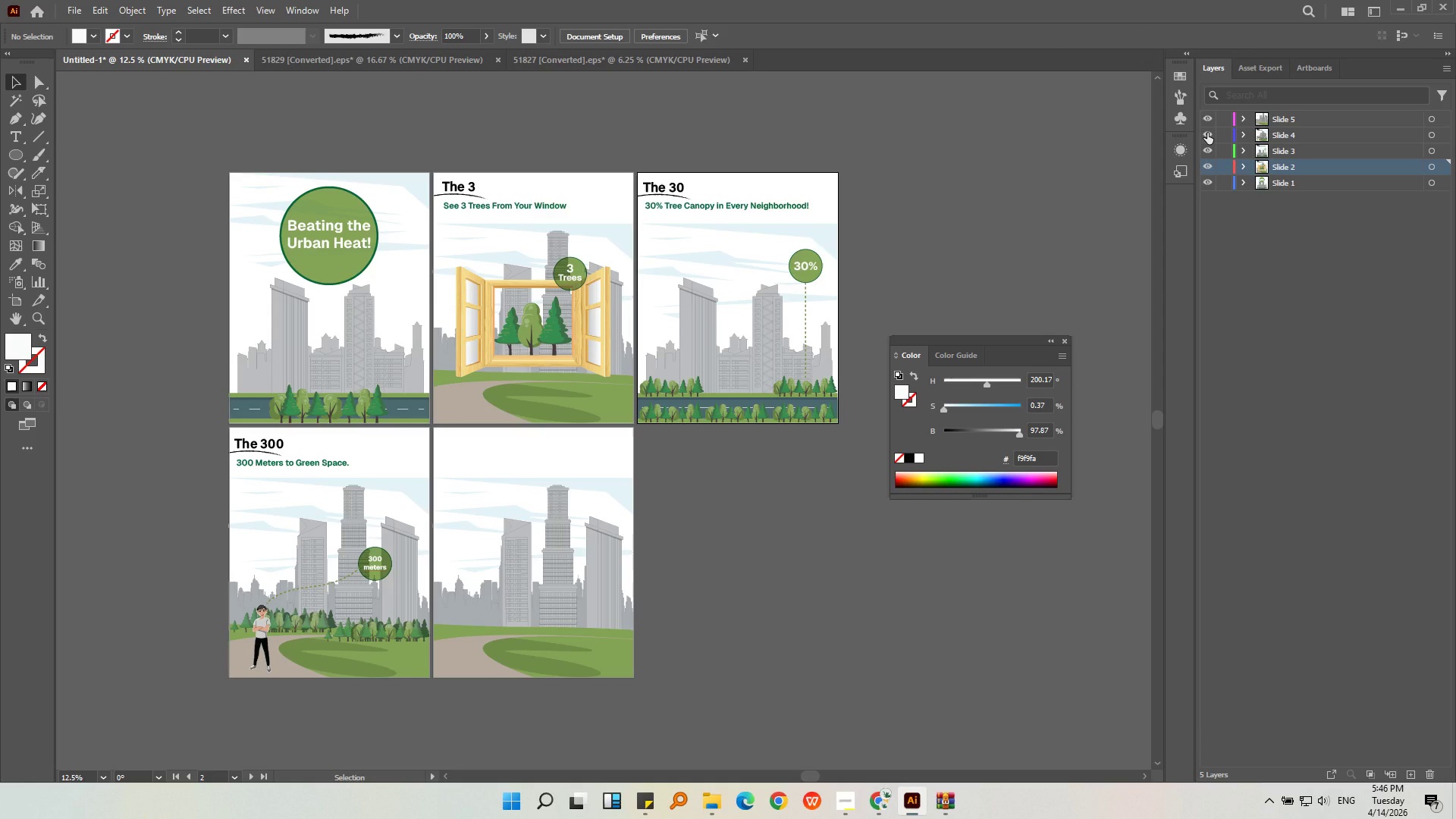 
left_click([1207, 133])
 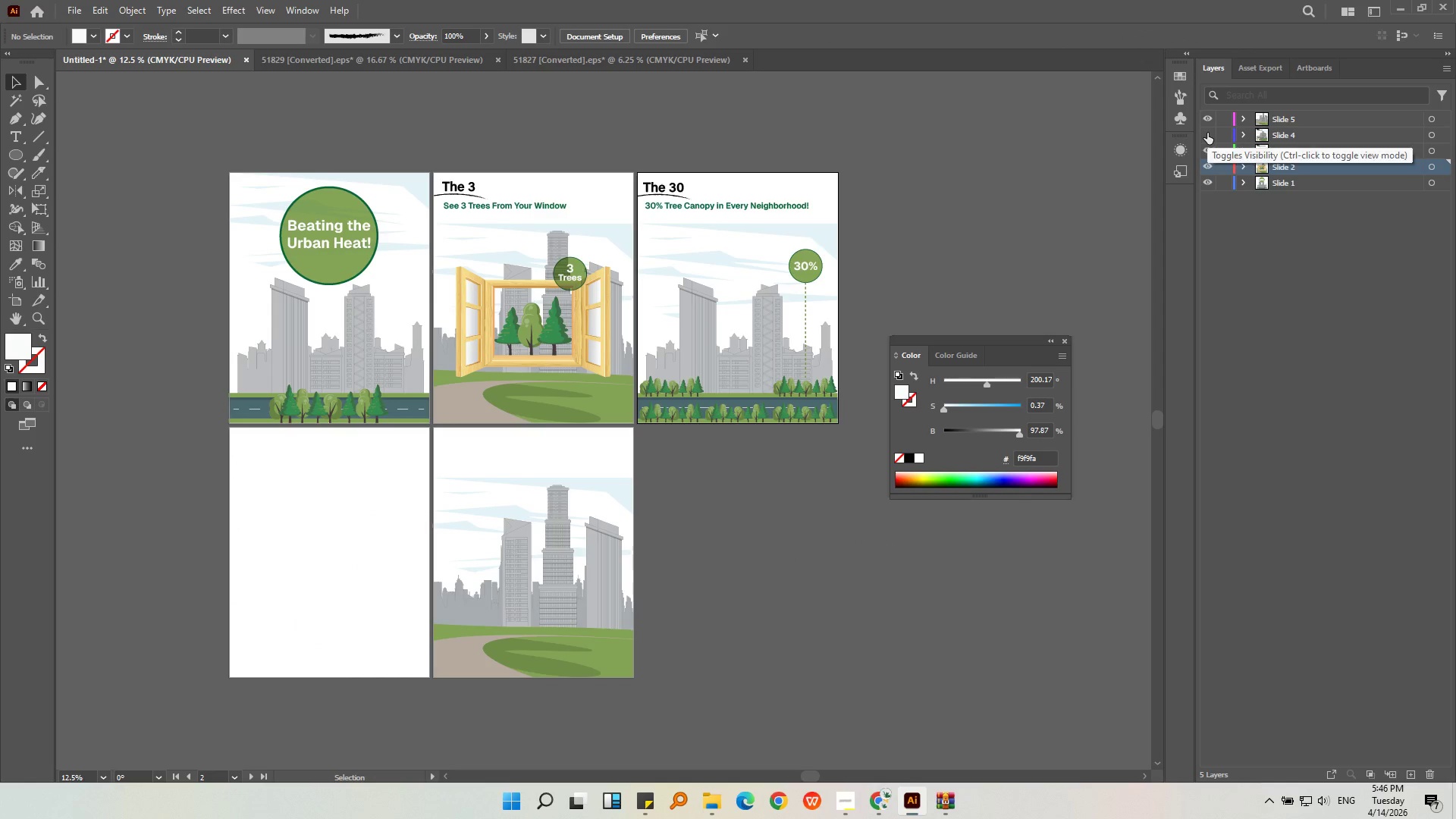 
left_click([1207, 133])
 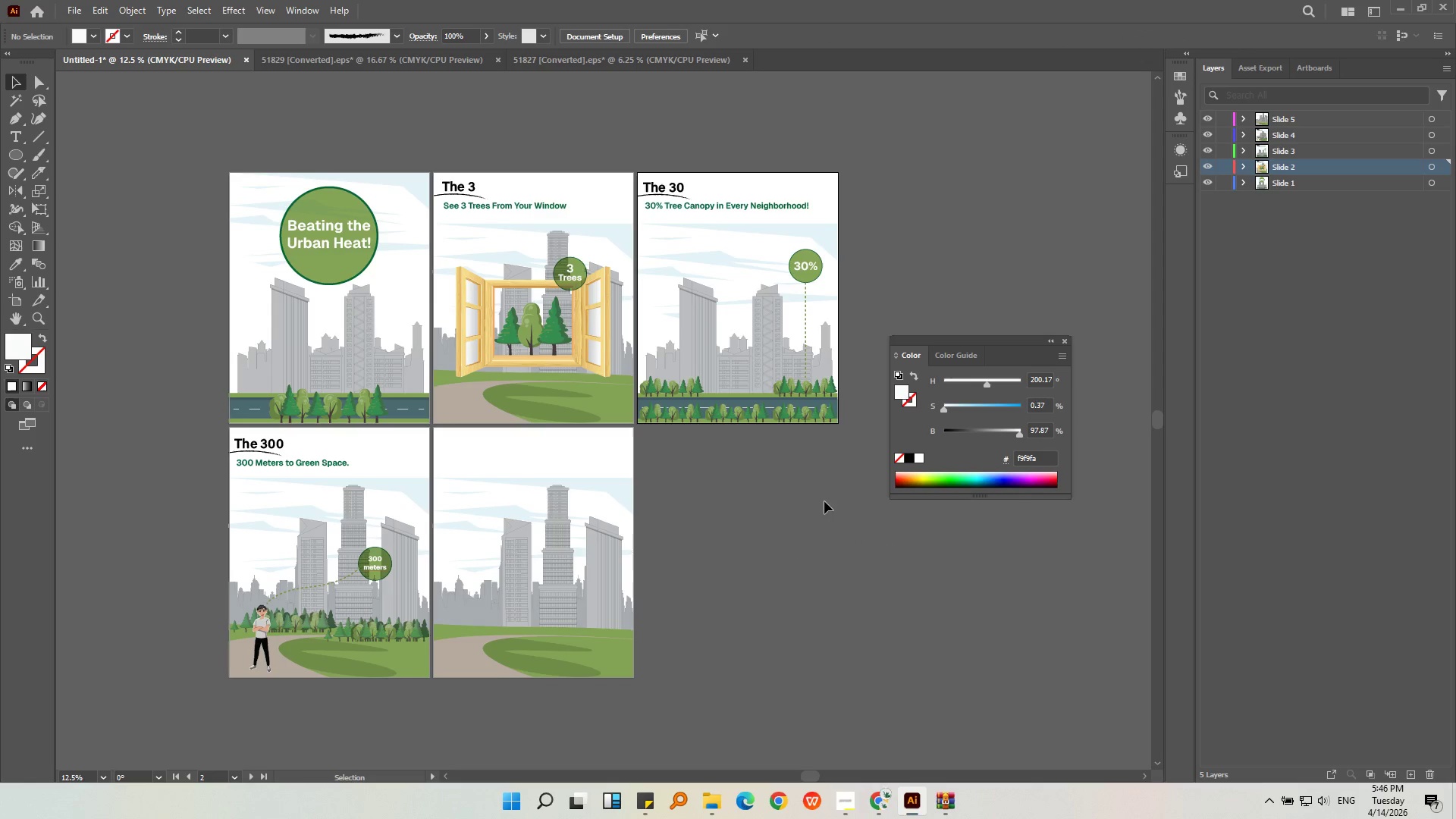 
left_click([745, 544])
 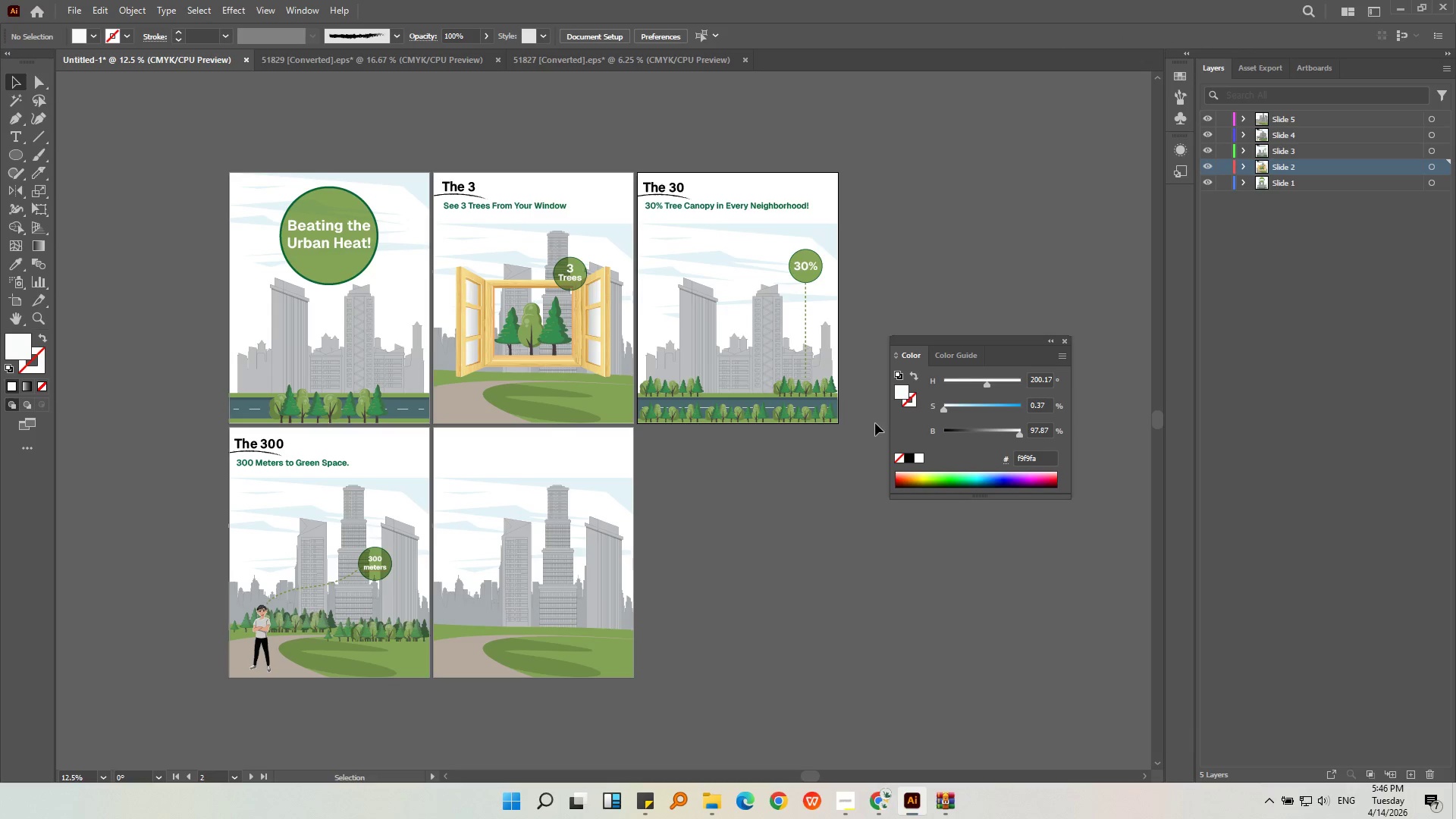 
left_click([713, 563])
 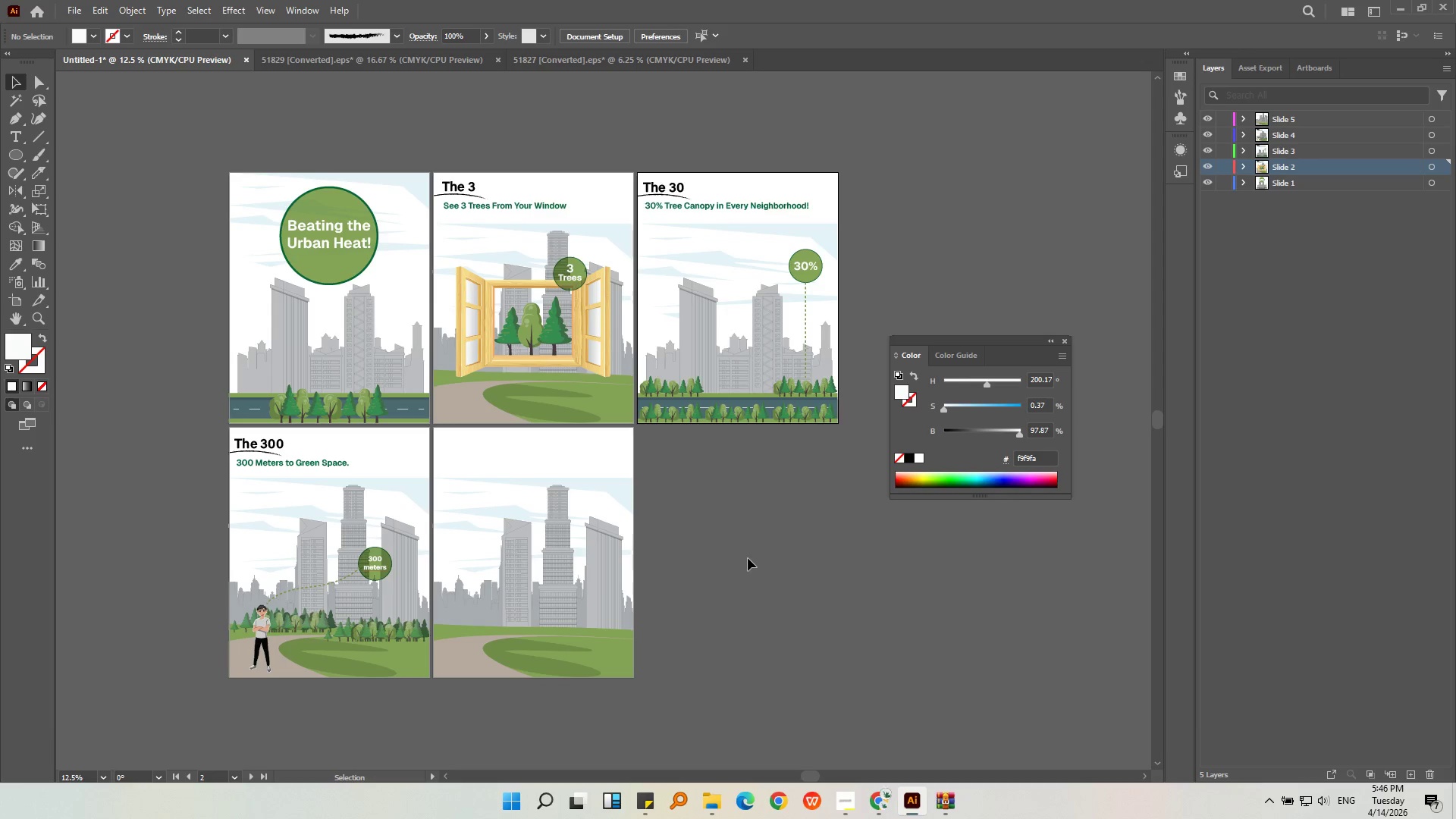 
wait(5.53)
 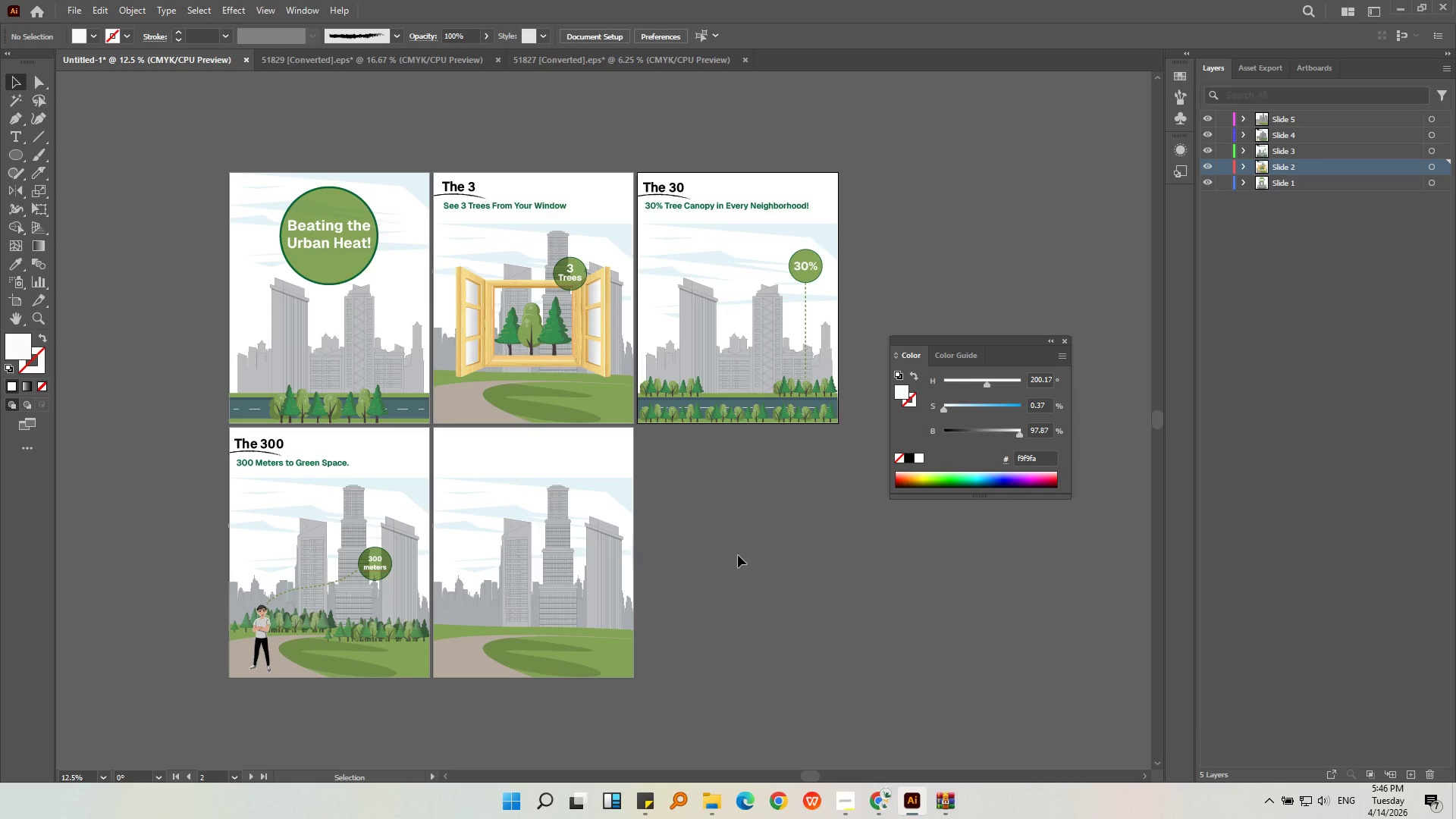 
left_click([654, 809])
 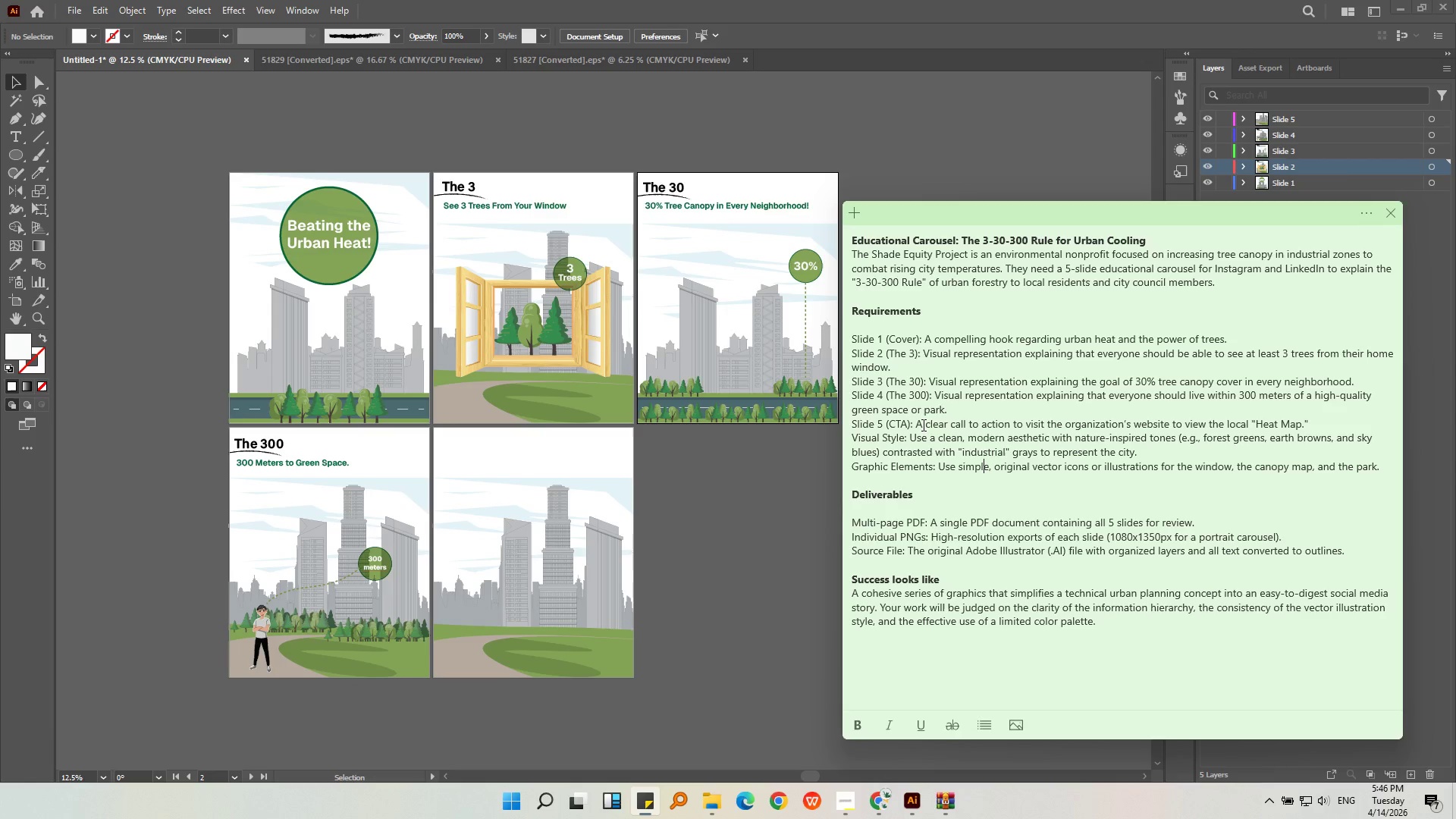 
left_click([916, 425])
 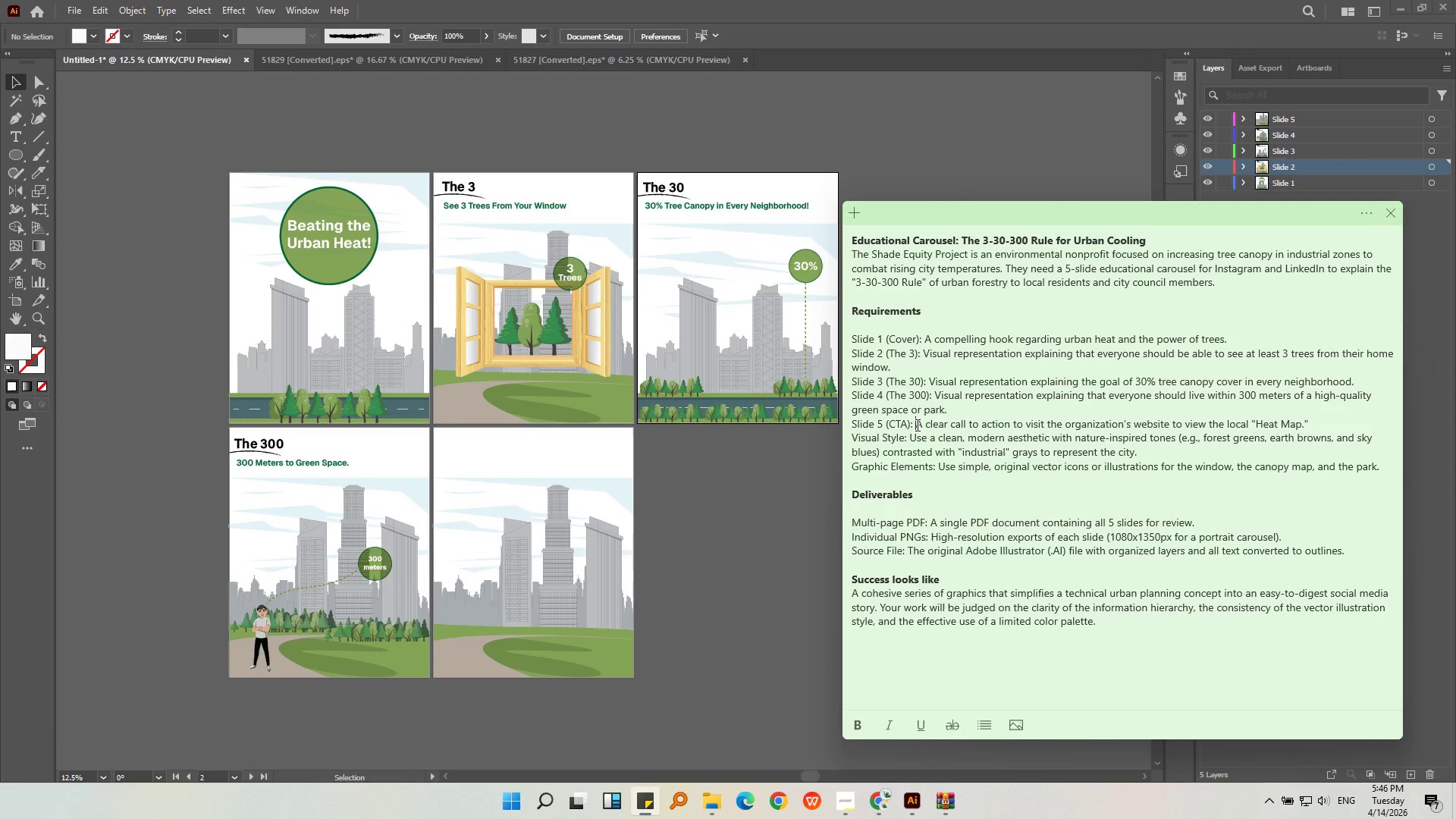 
wait(8.2)
 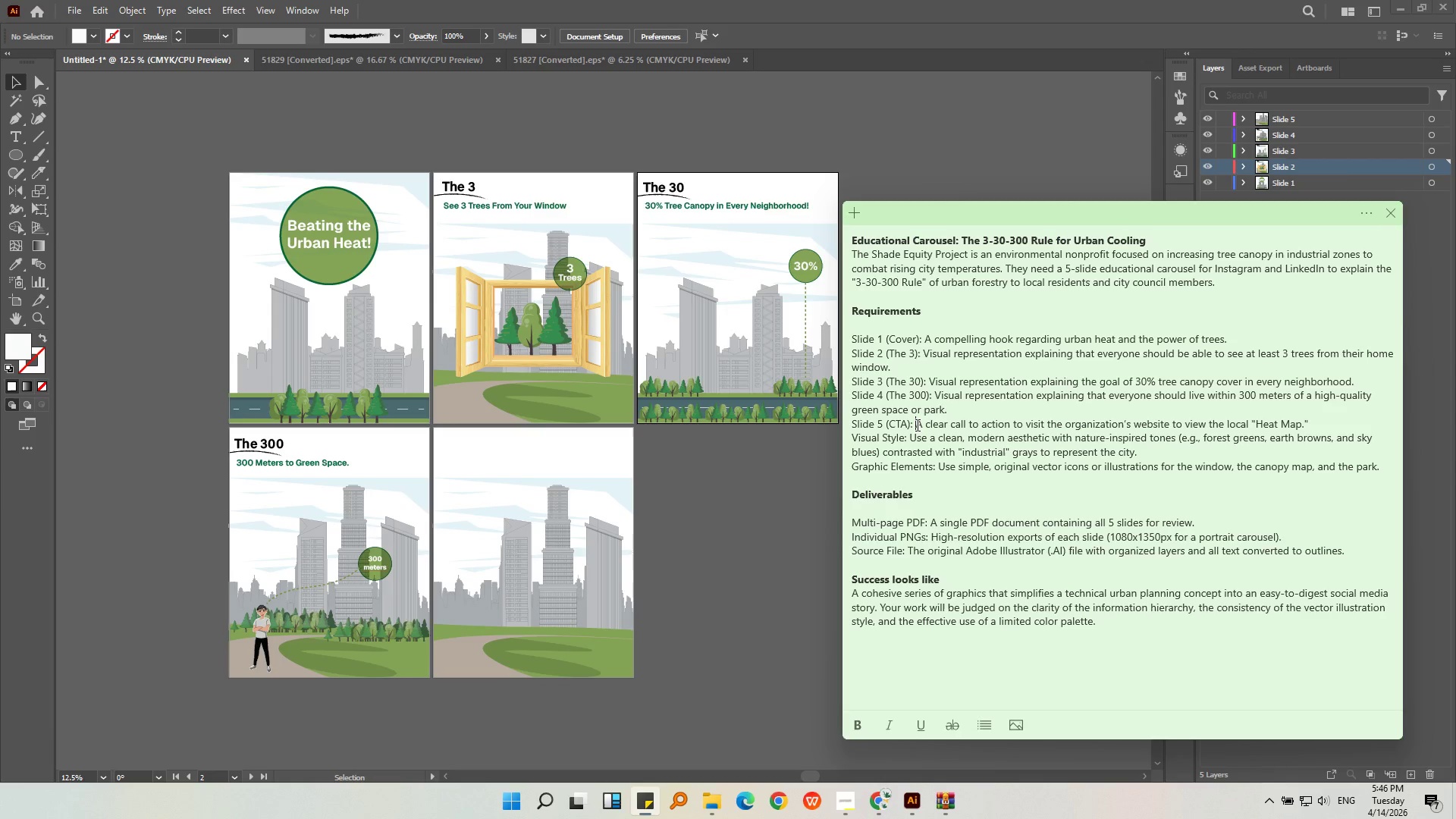 
left_click([1244, 459])
 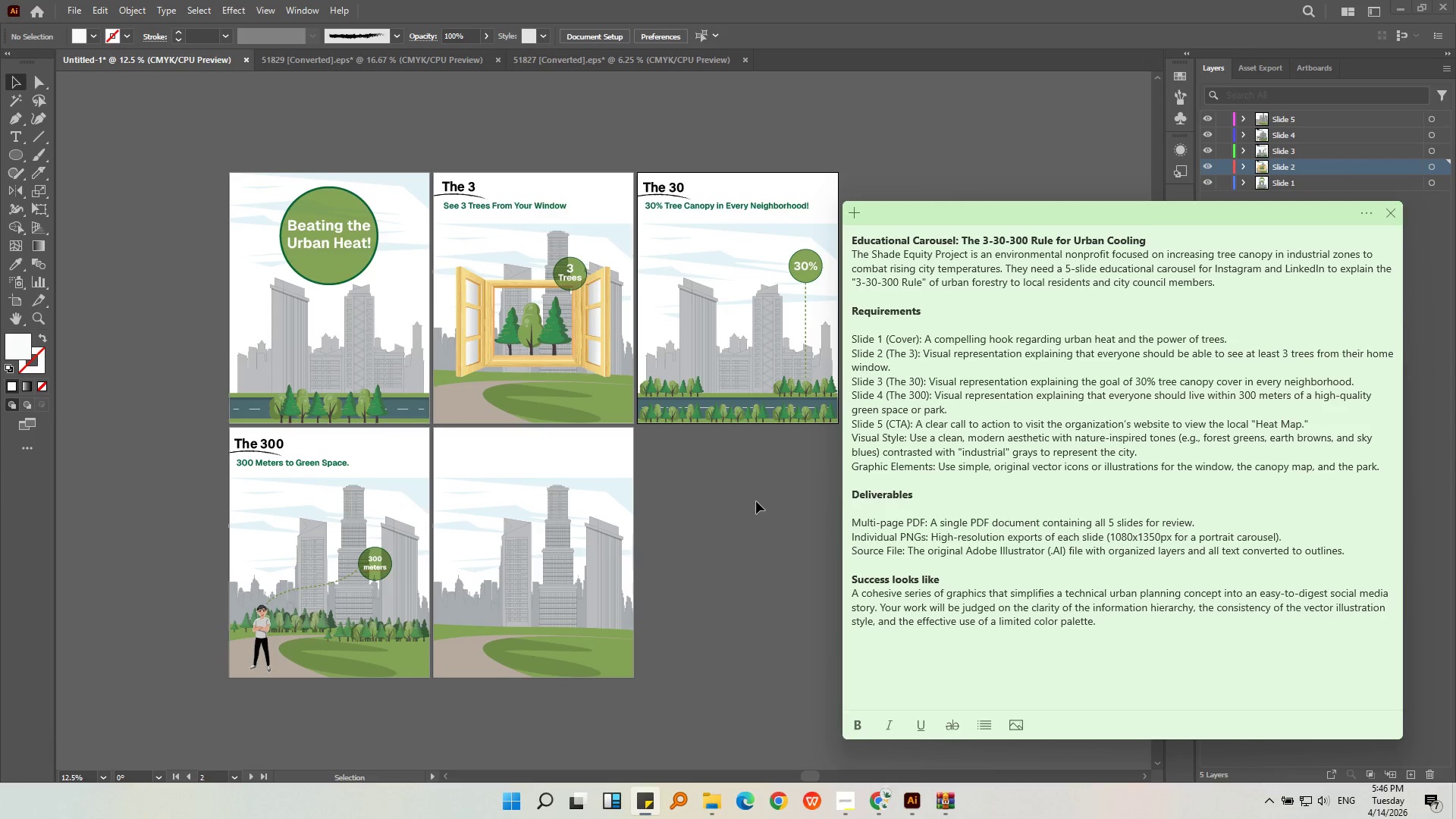 
left_click([760, 490])
 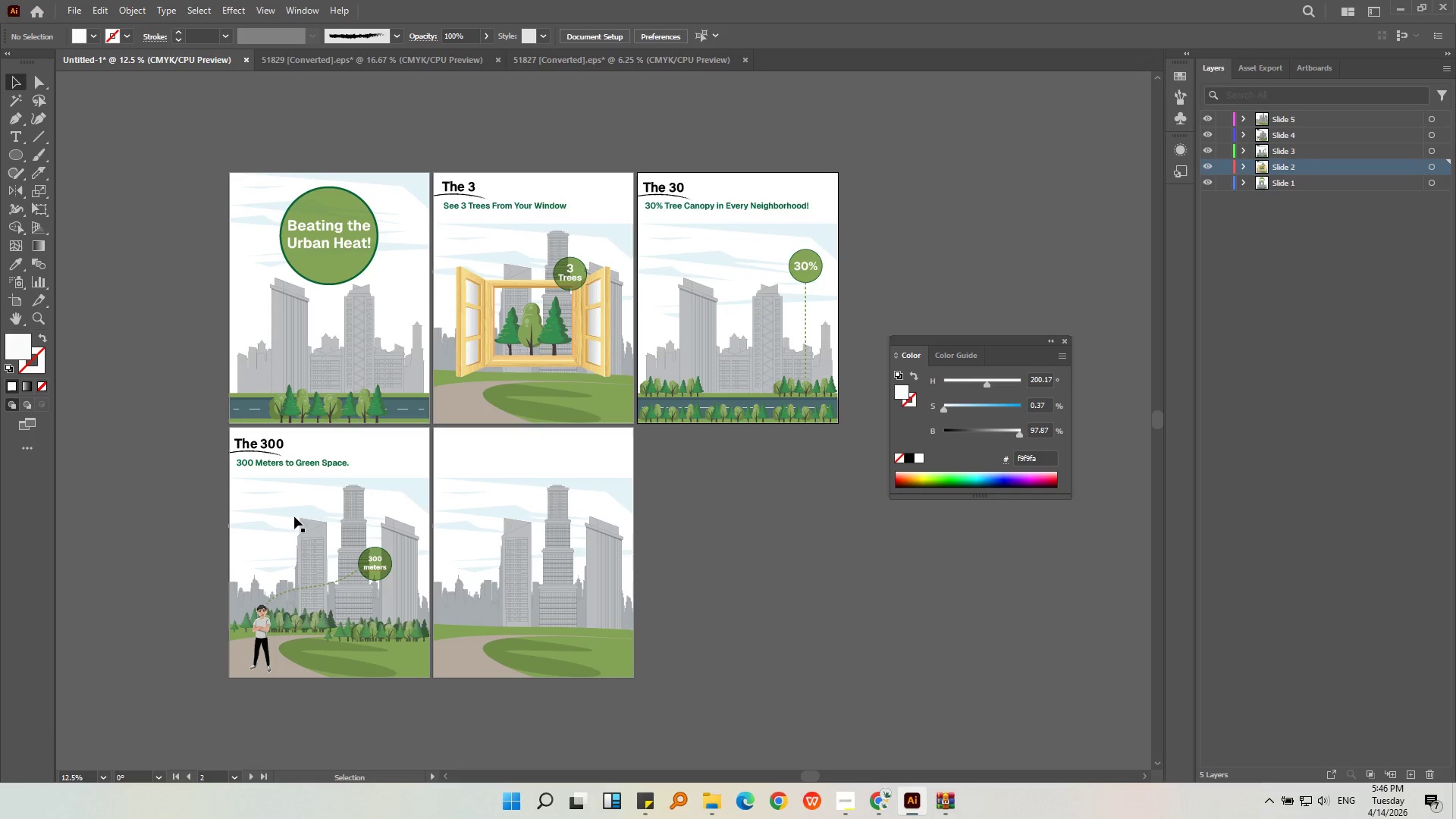 
left_click([265, 446])
 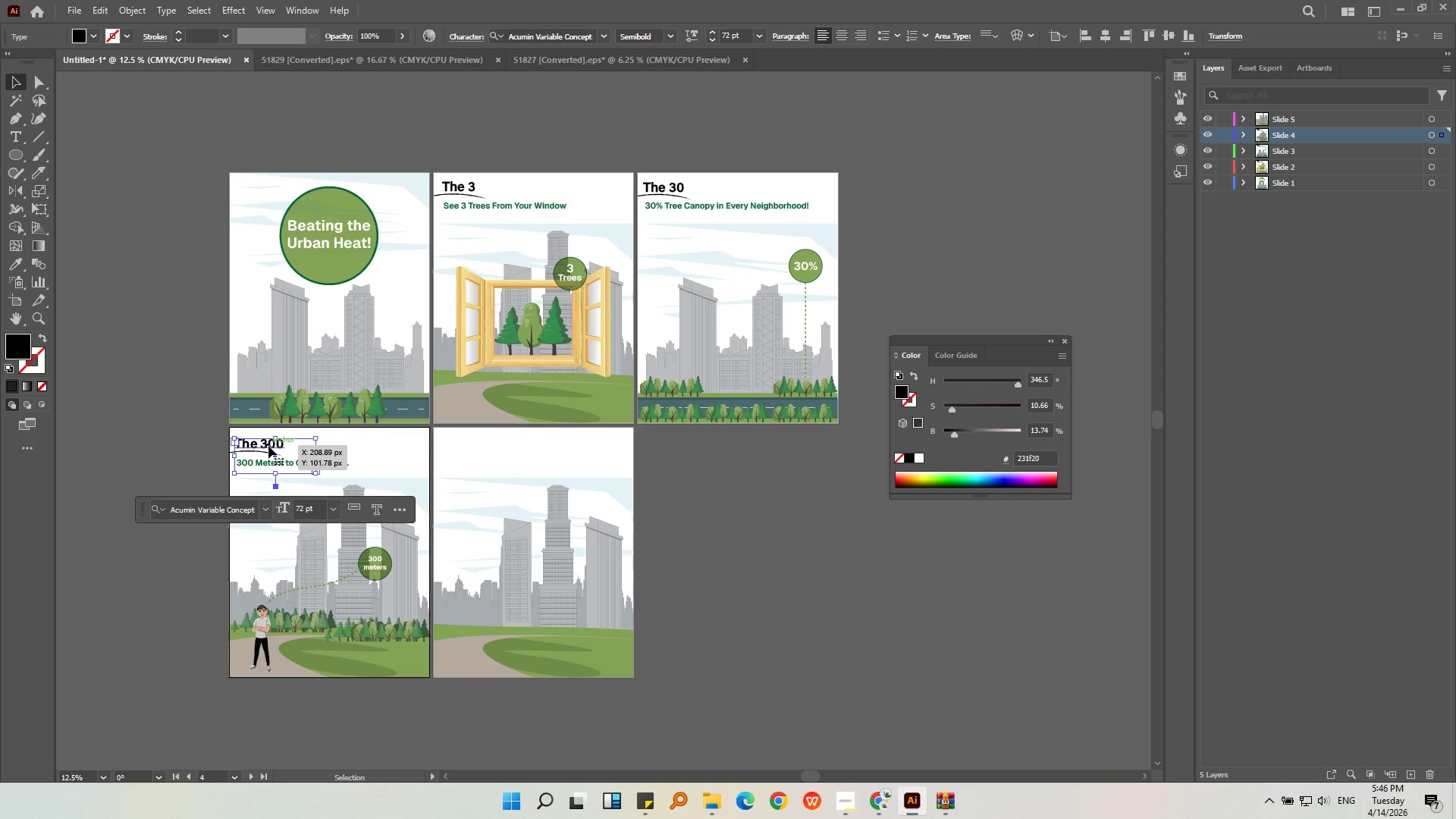 
key(Control+C)
 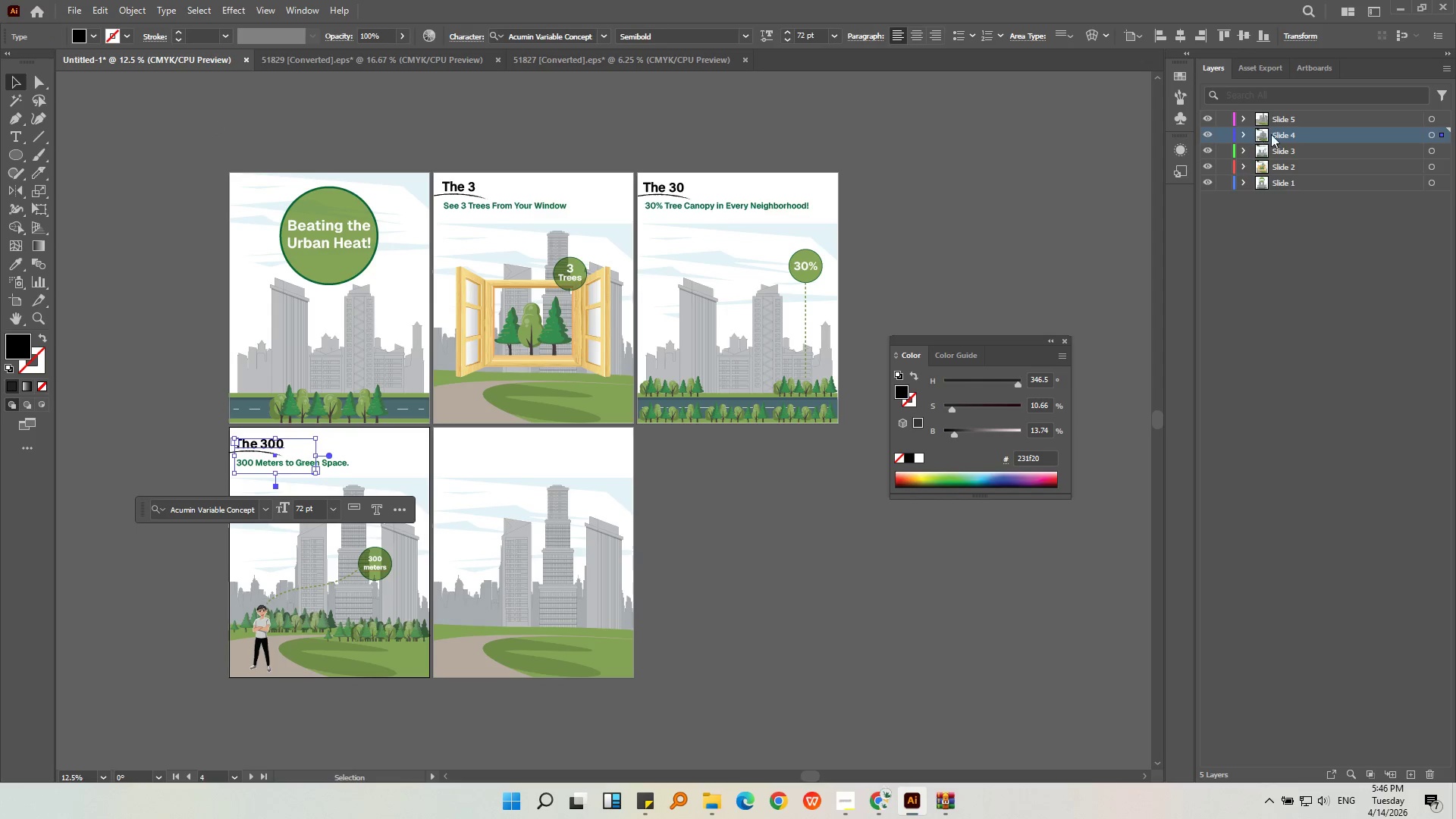 
left_click([1296, 121])
 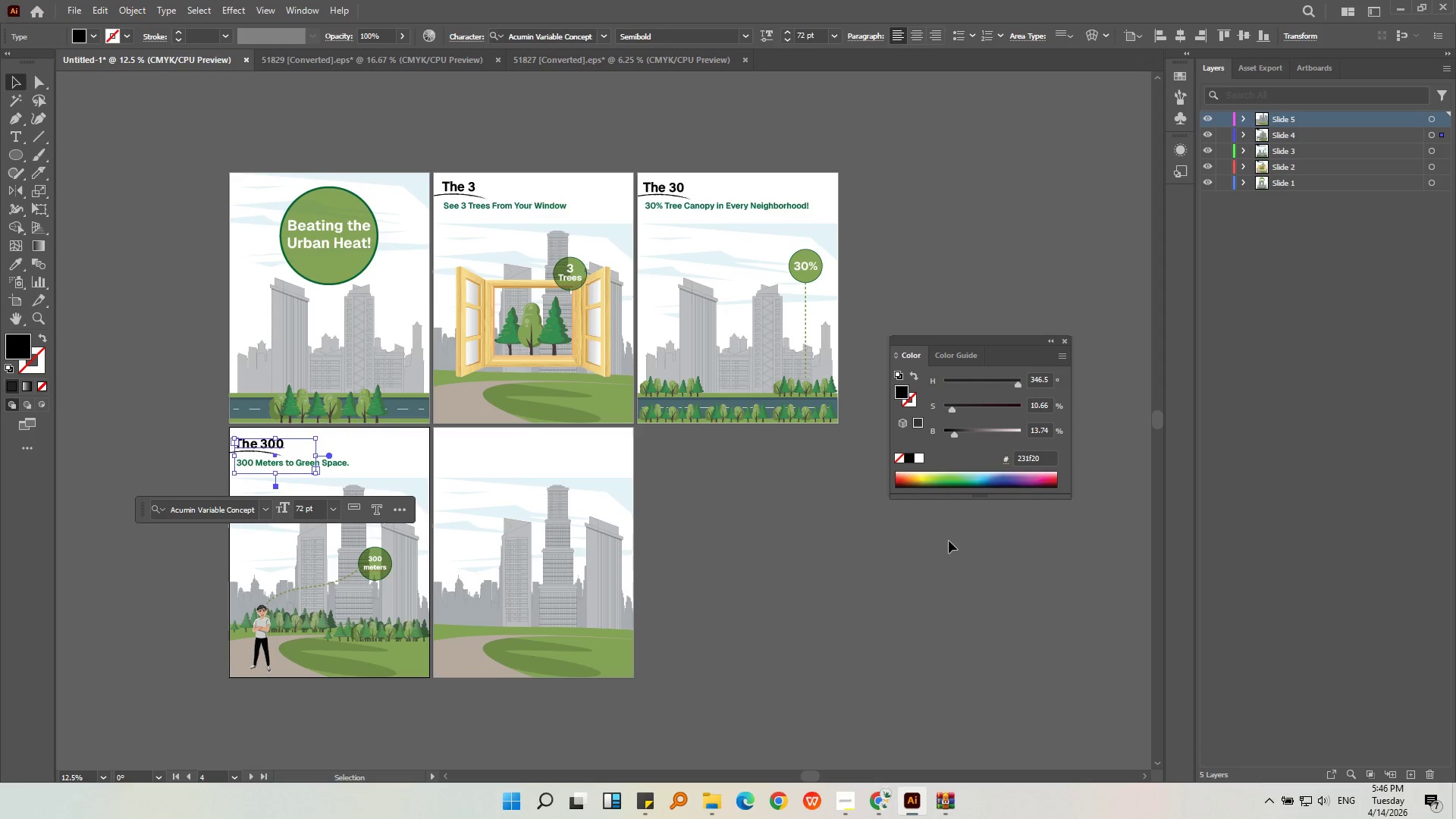 
left_click([880, 624])
 